 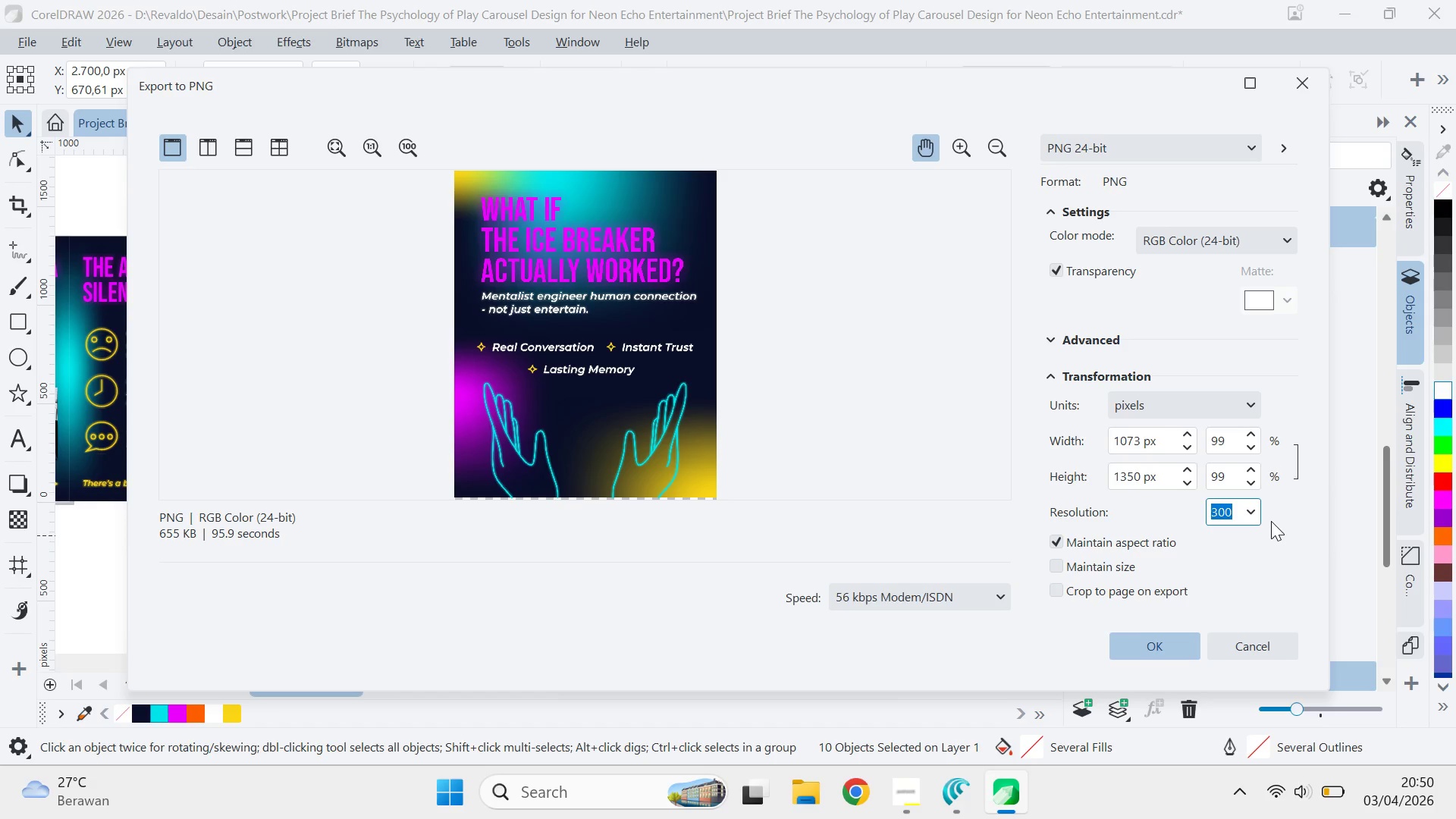 
left_click([1271, 656])
 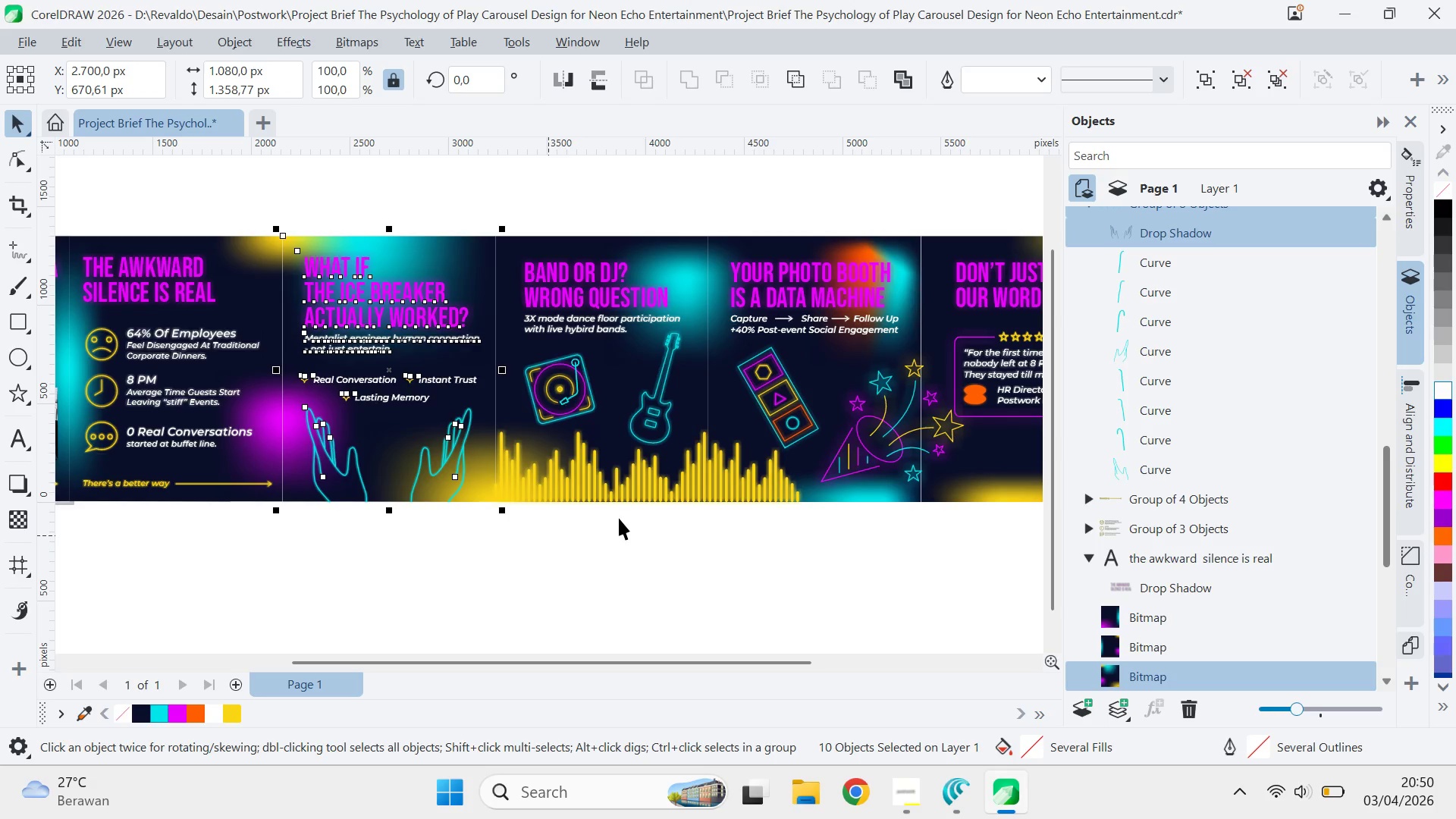 
left_click([485, 567])
 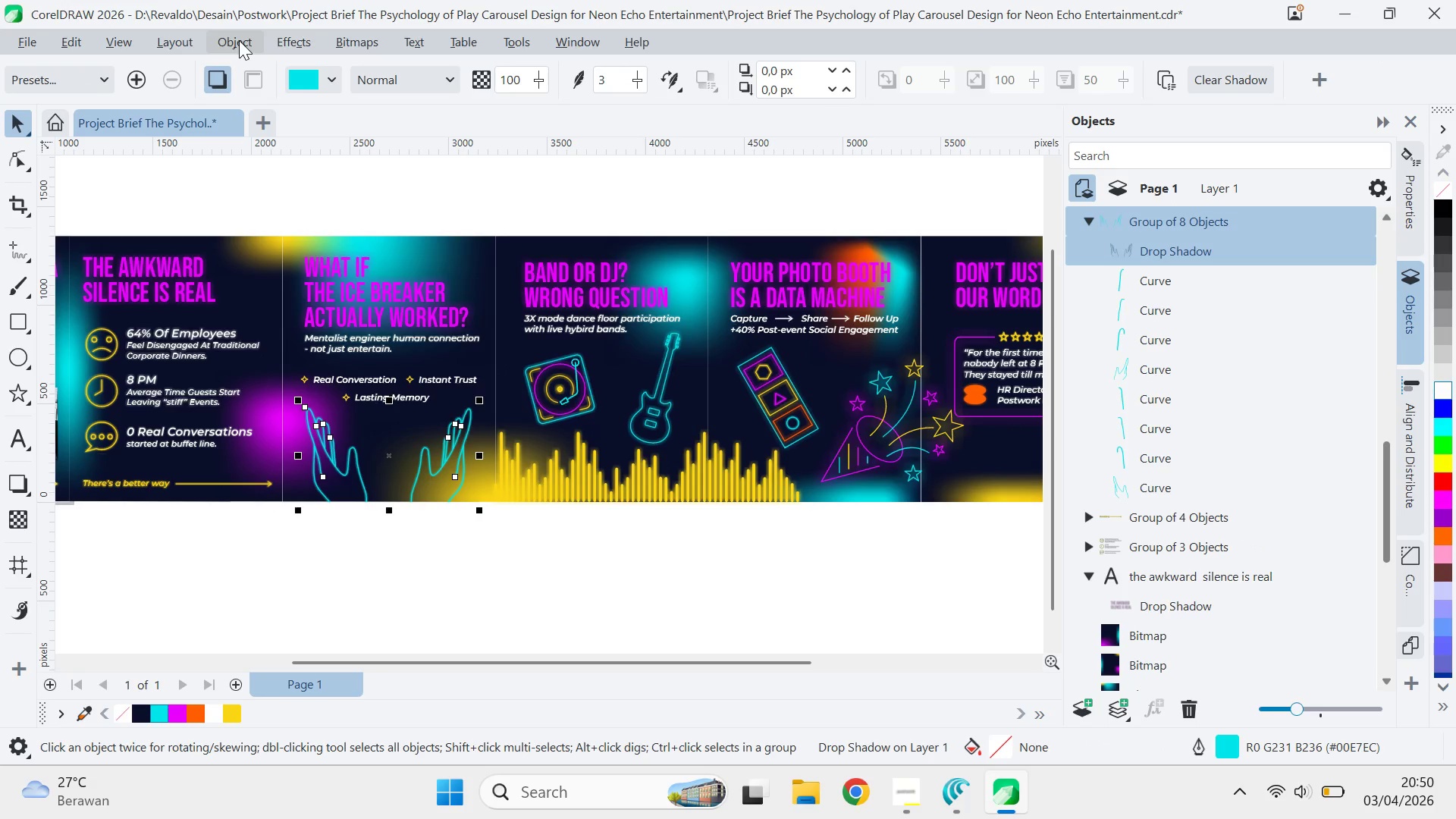 
scroll: coordinate [441, 517], scroll_direction: up, amount: 11.0
 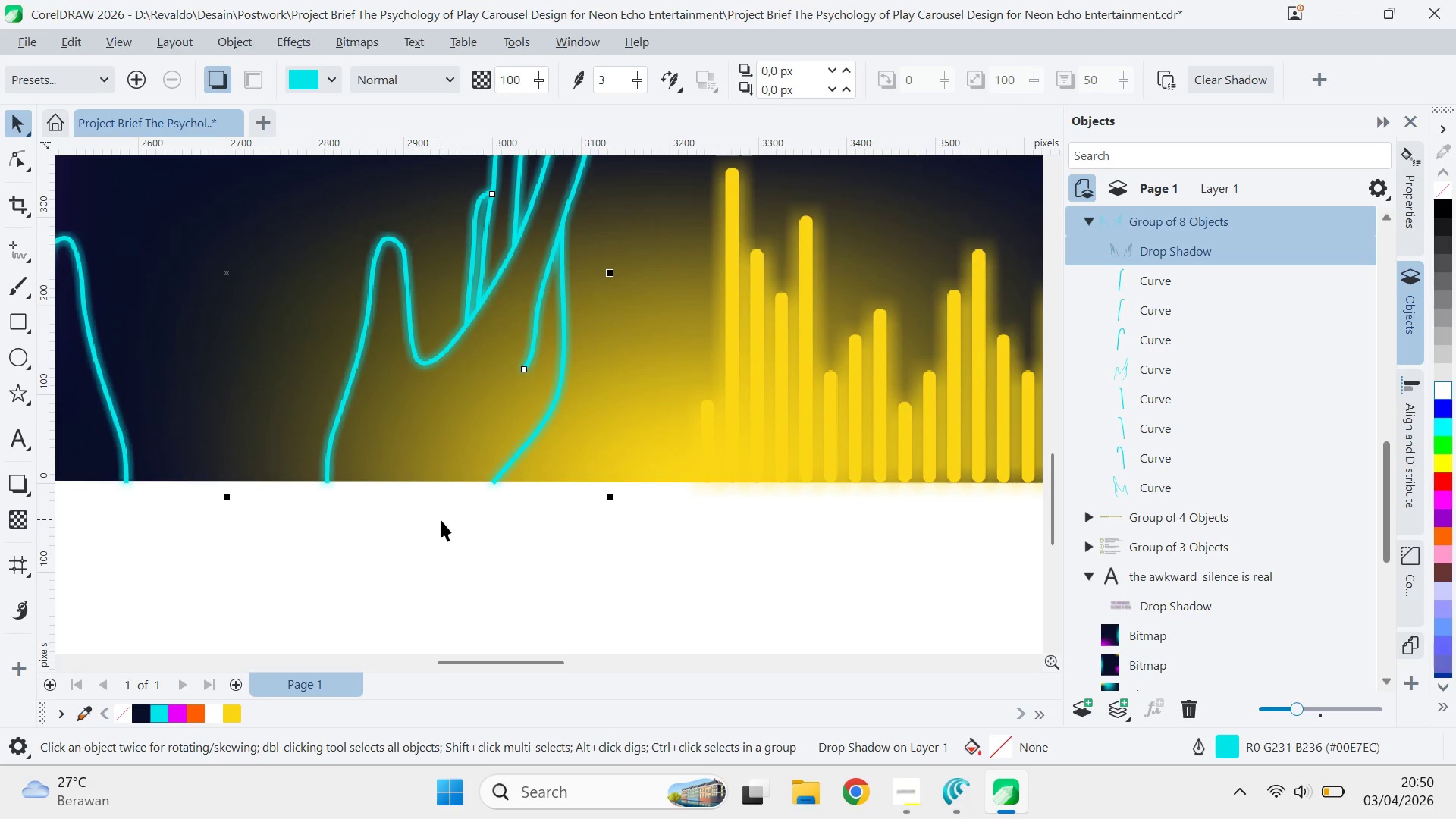 
key(ArrowUp)
 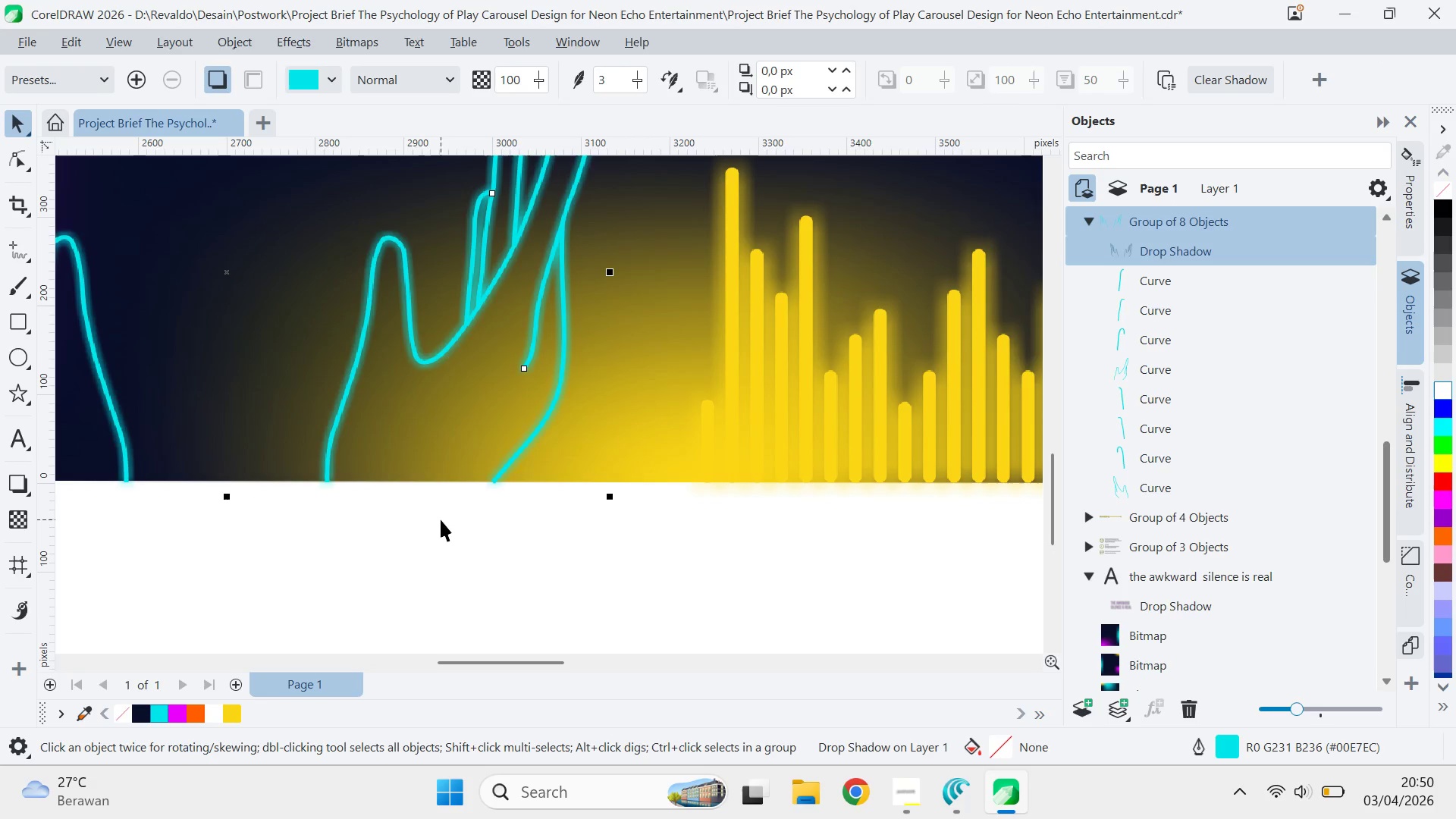 
key(ArrowUp)
 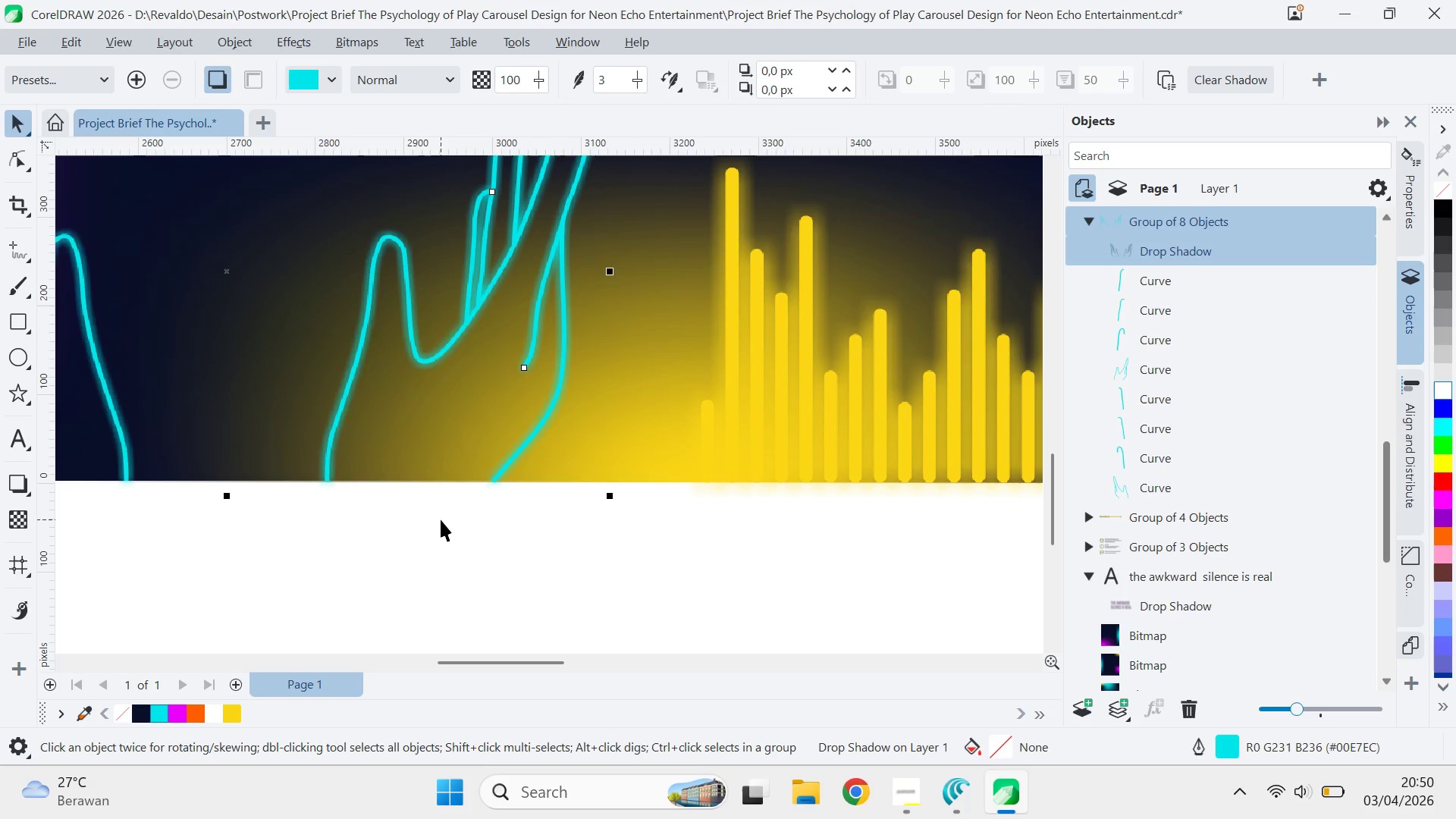 
key(ArrowUp)
 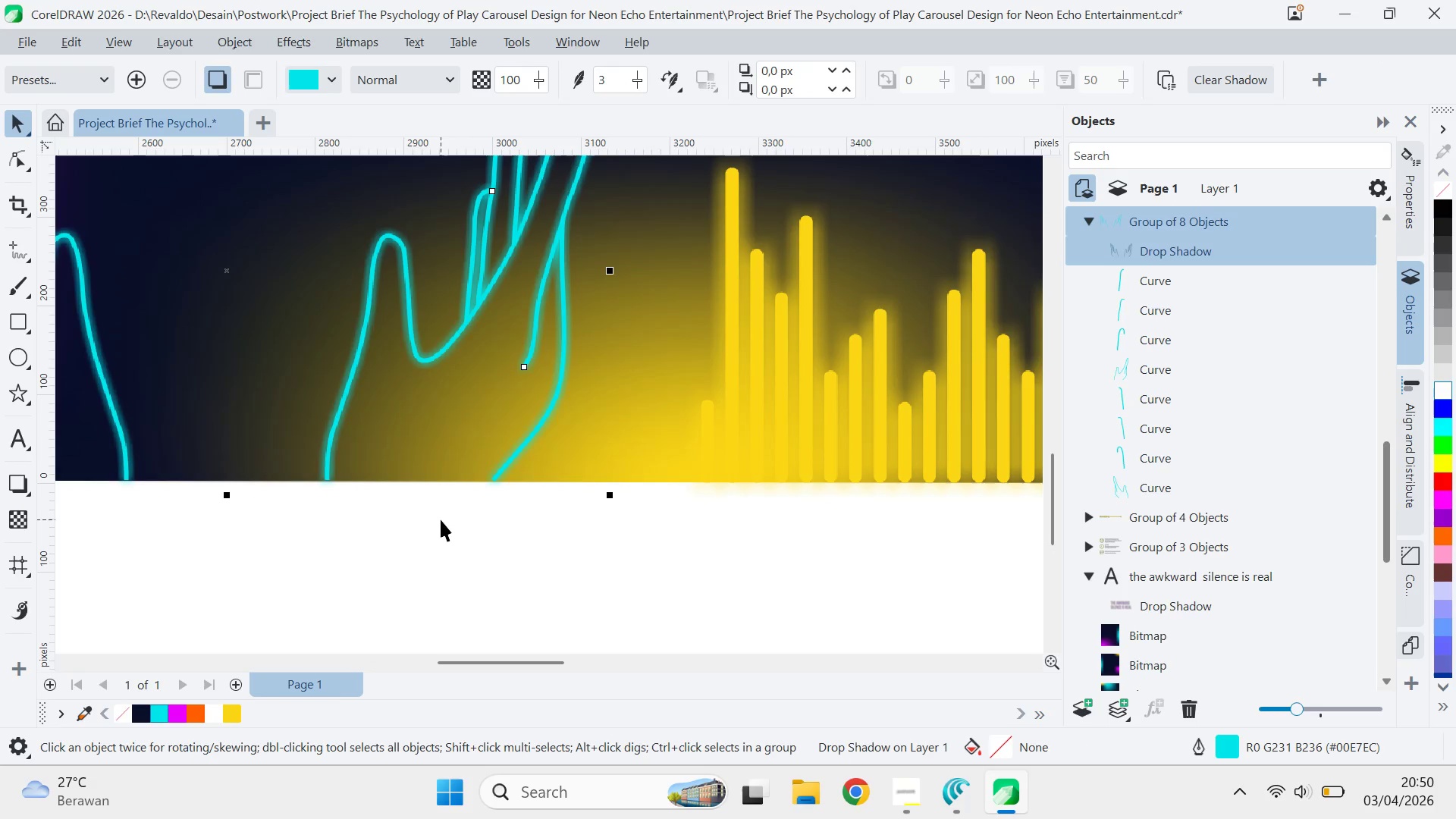 
key(ArrowUp)
 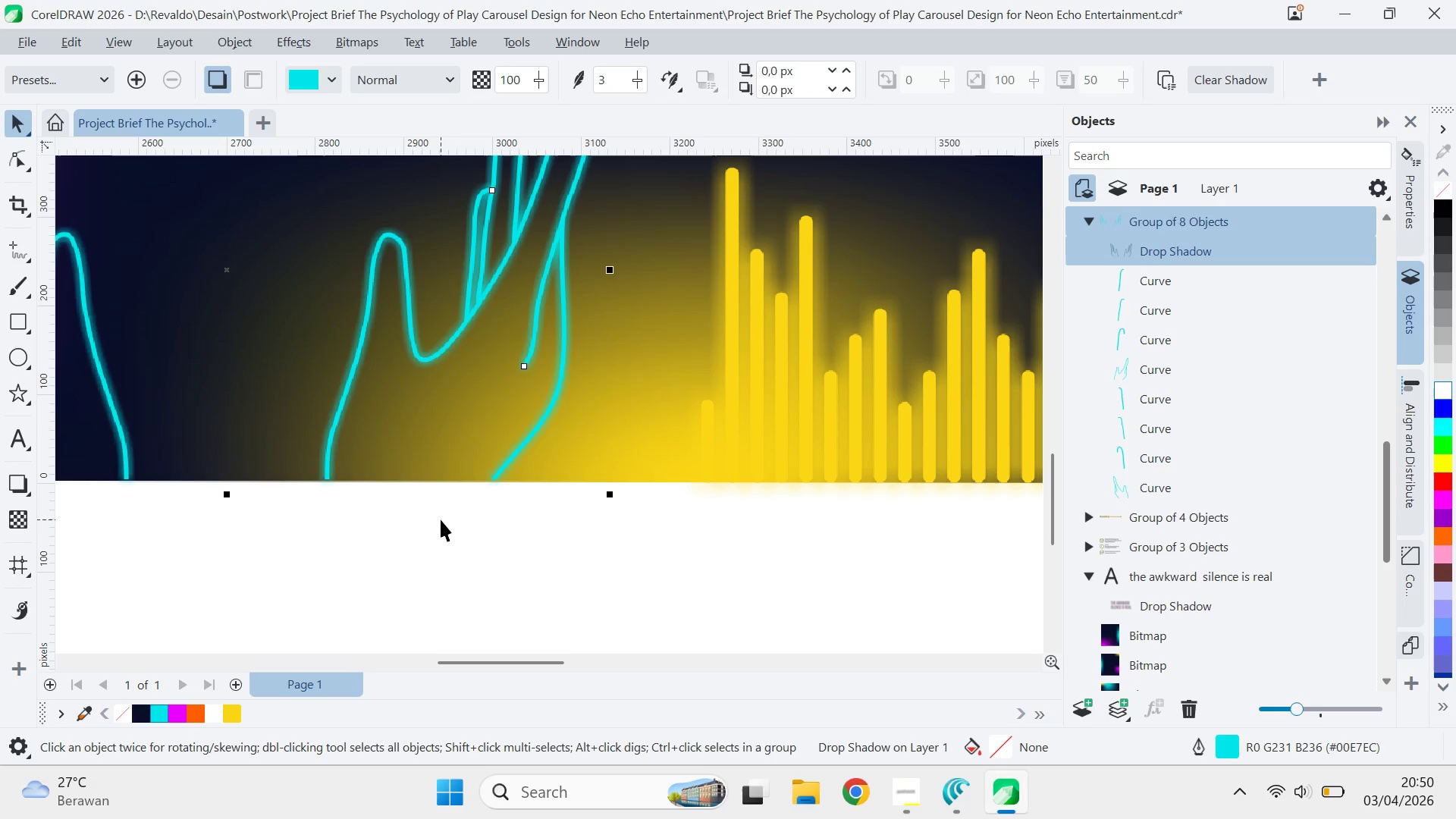 
key(ArrowDown)
 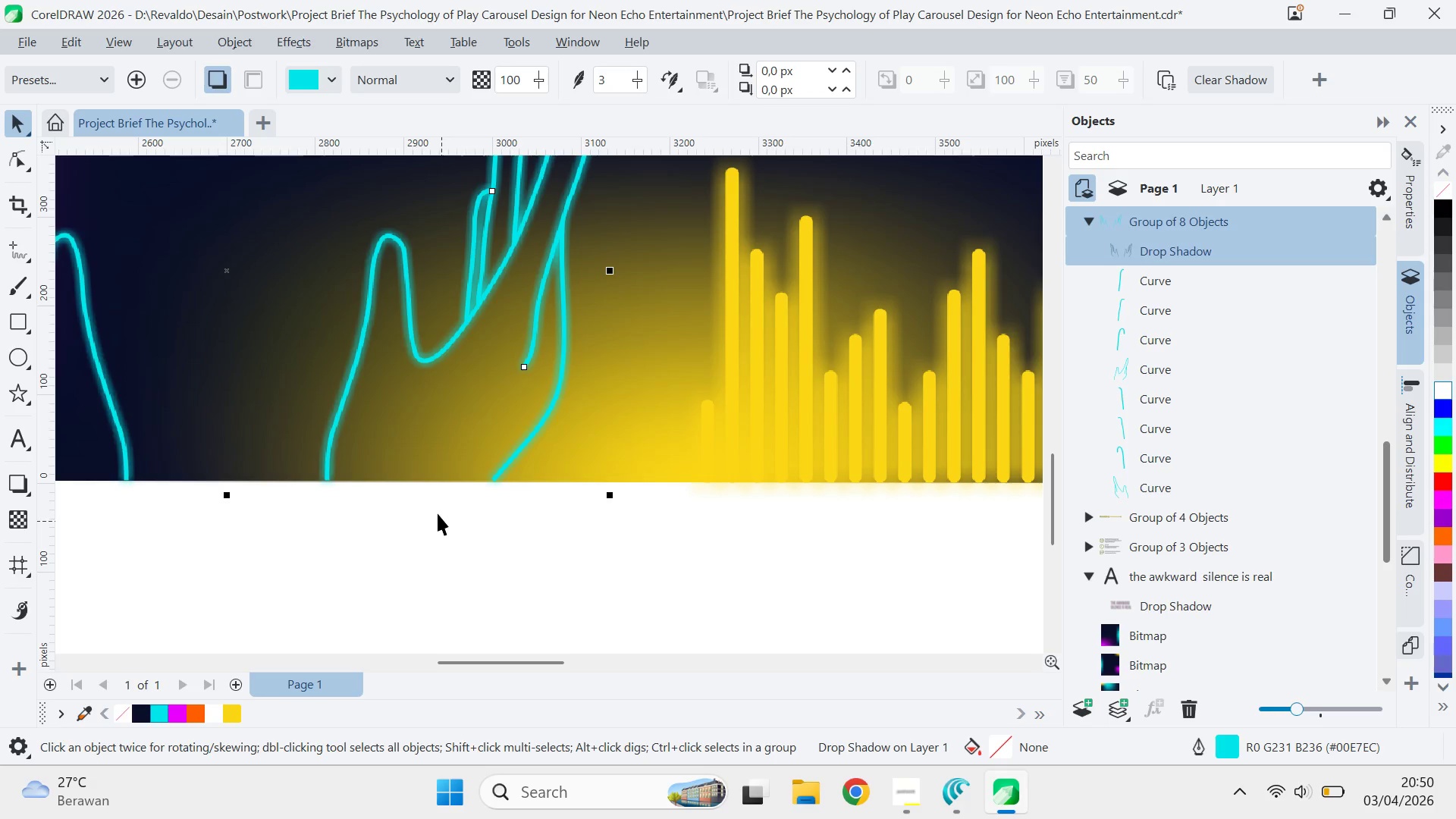 
wait(5.14)
 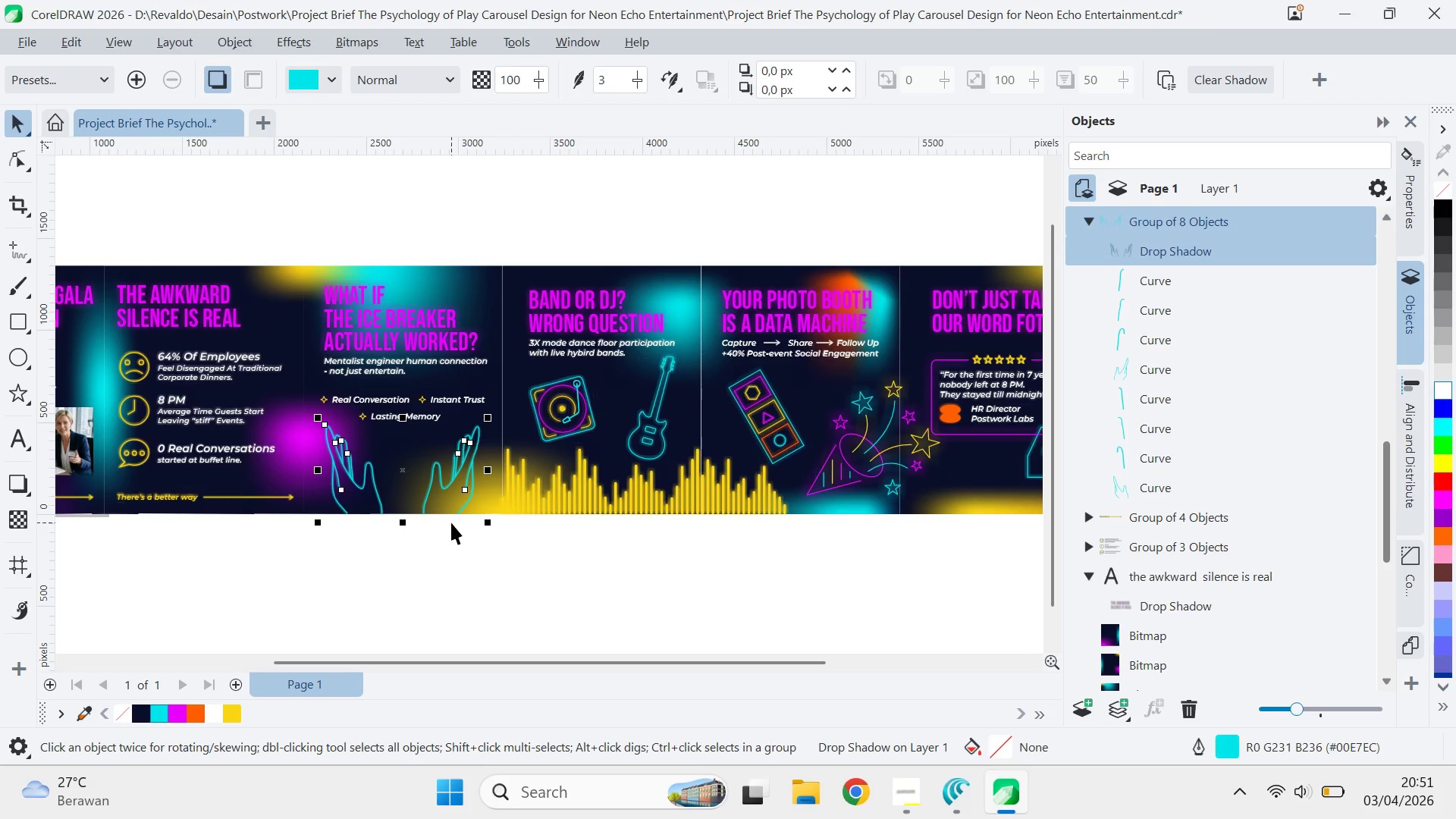 
key(Q)
 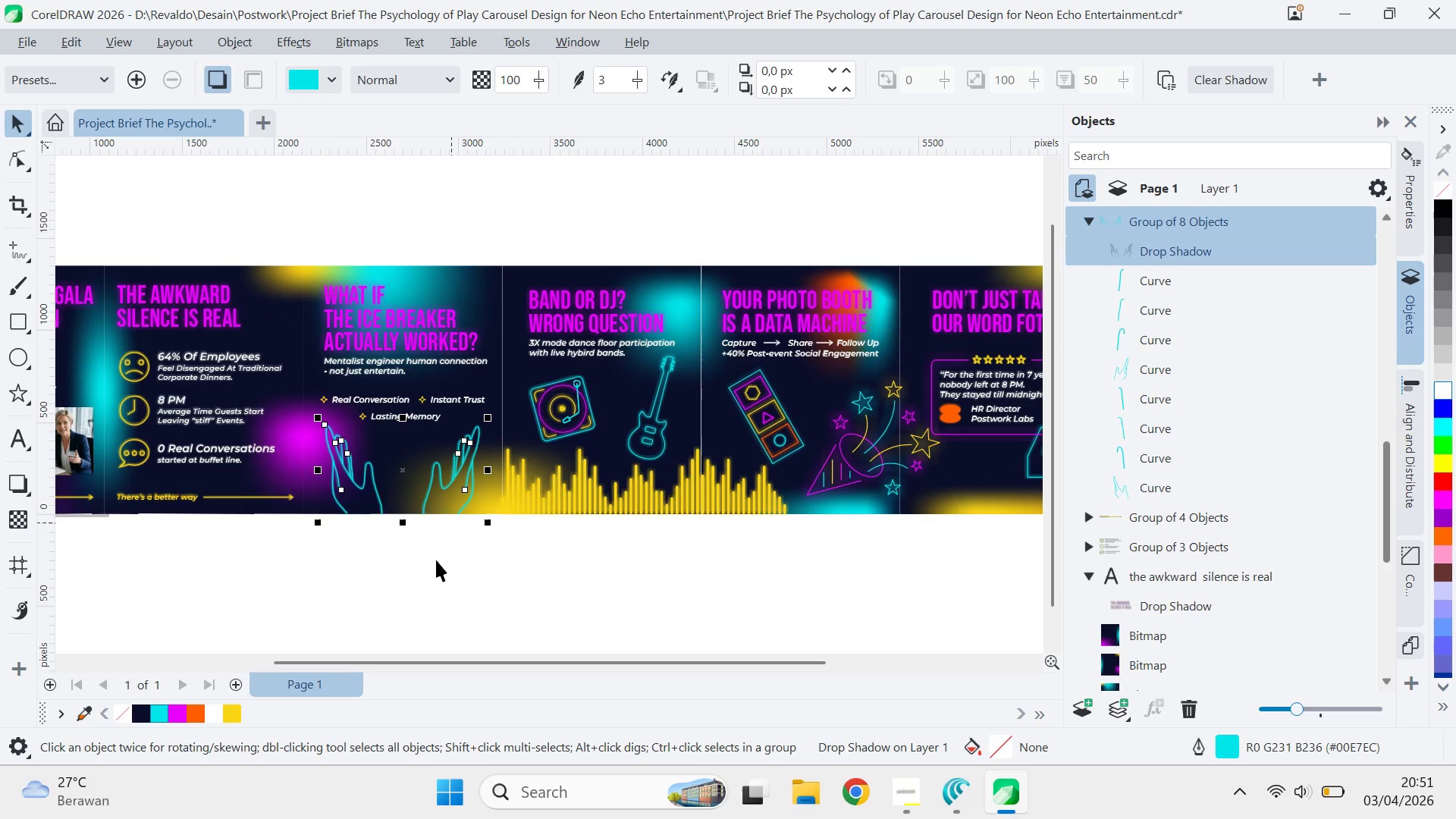 
scroll: coordinate [451, 522], scroll_direction: down, amount: 12.0
 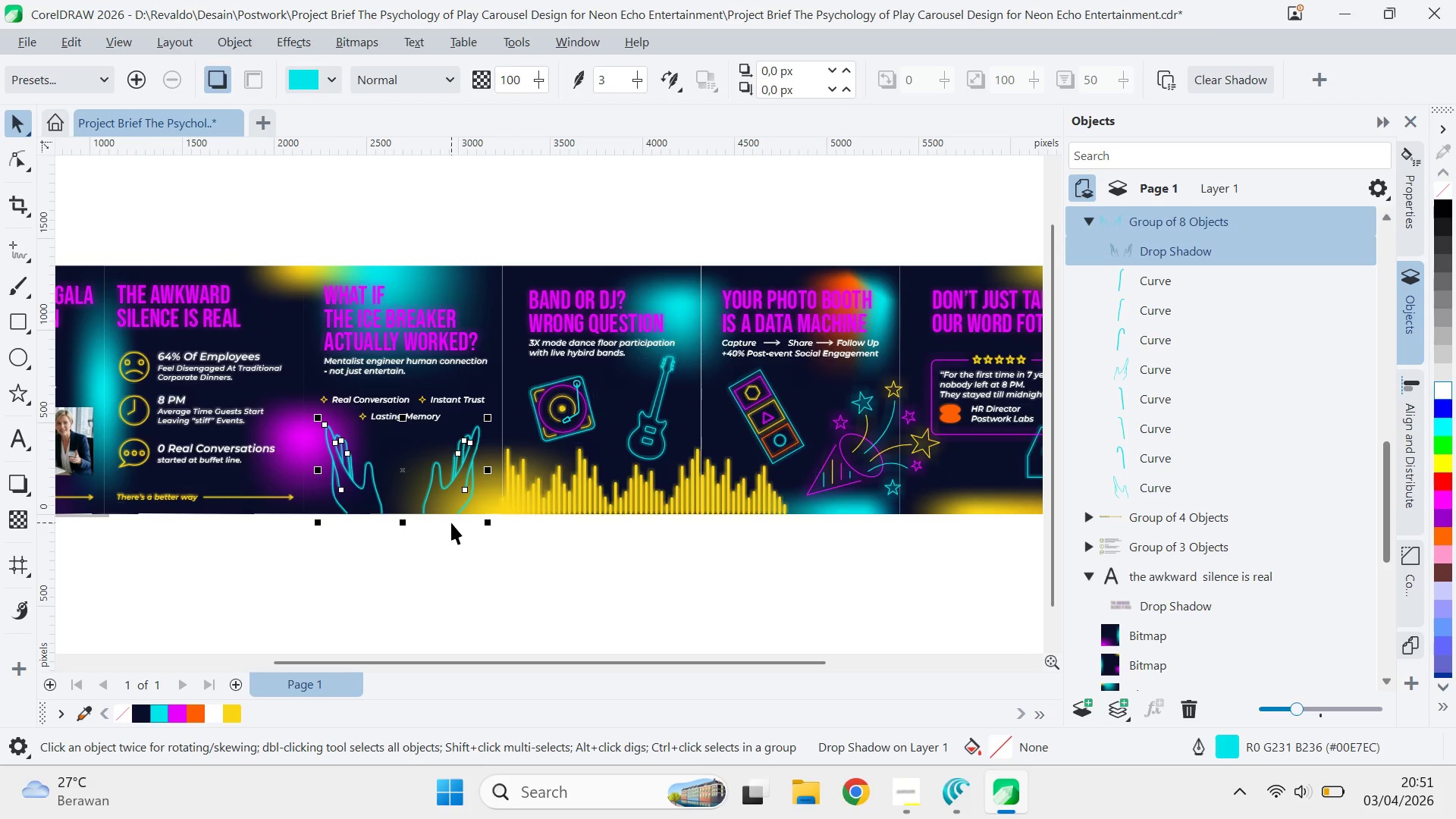 
type(vv)
 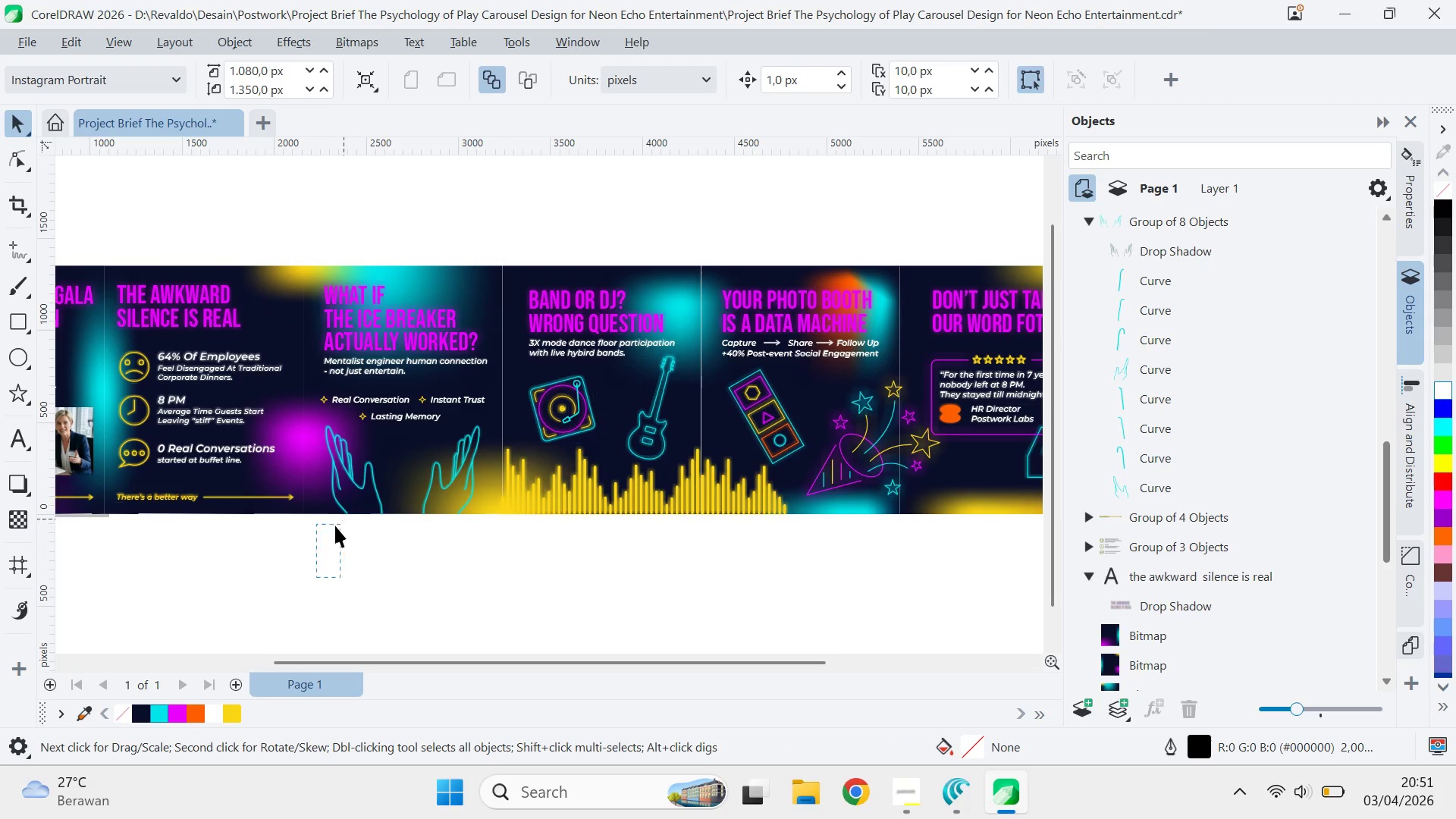 
left_click_drag(start_coordinate=[387, 570], to_coordinate=[412, 573])
 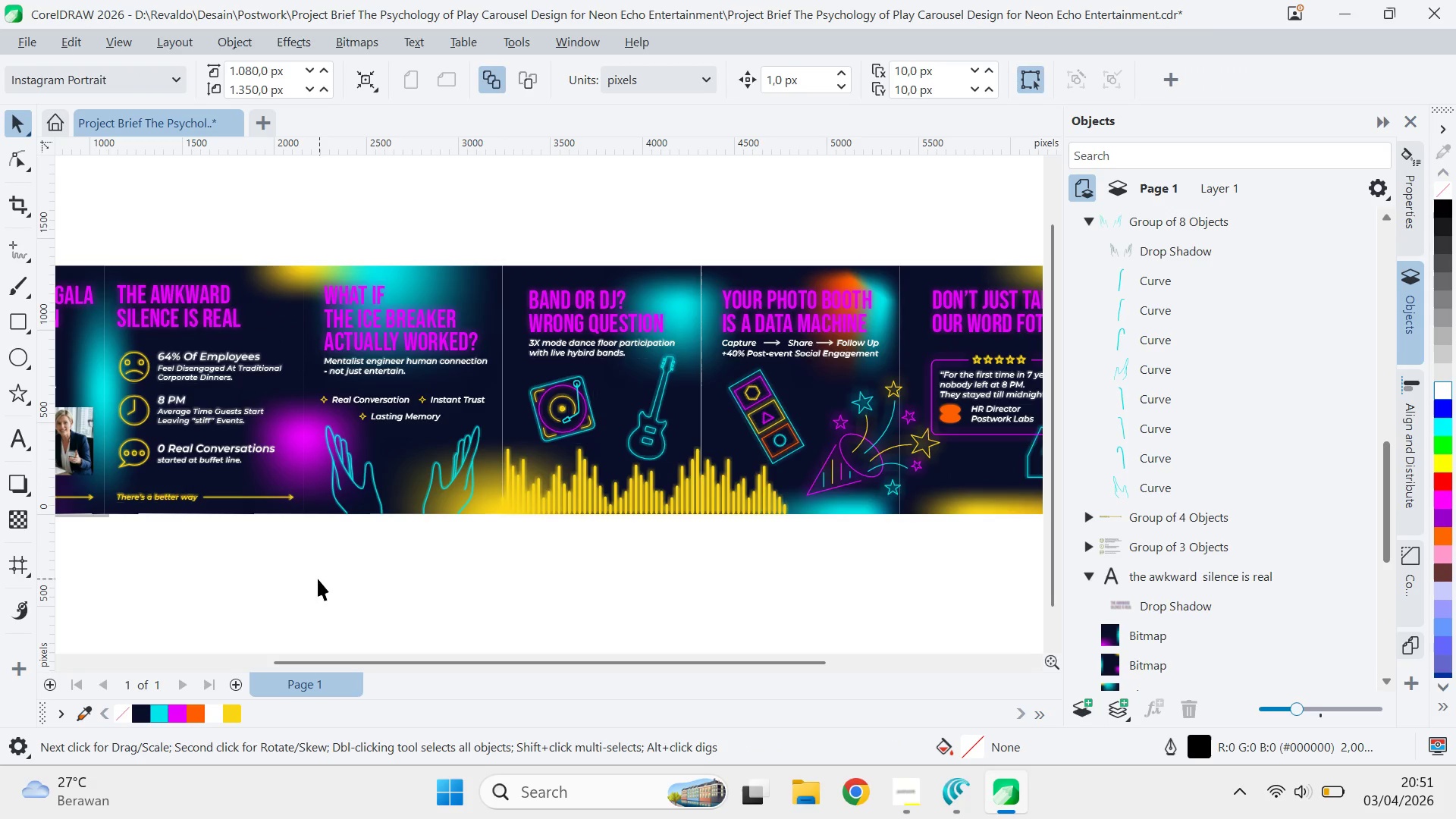 
left_click_drag(start_coordinate=[316, 577], to_coordinate=[340, 524])
 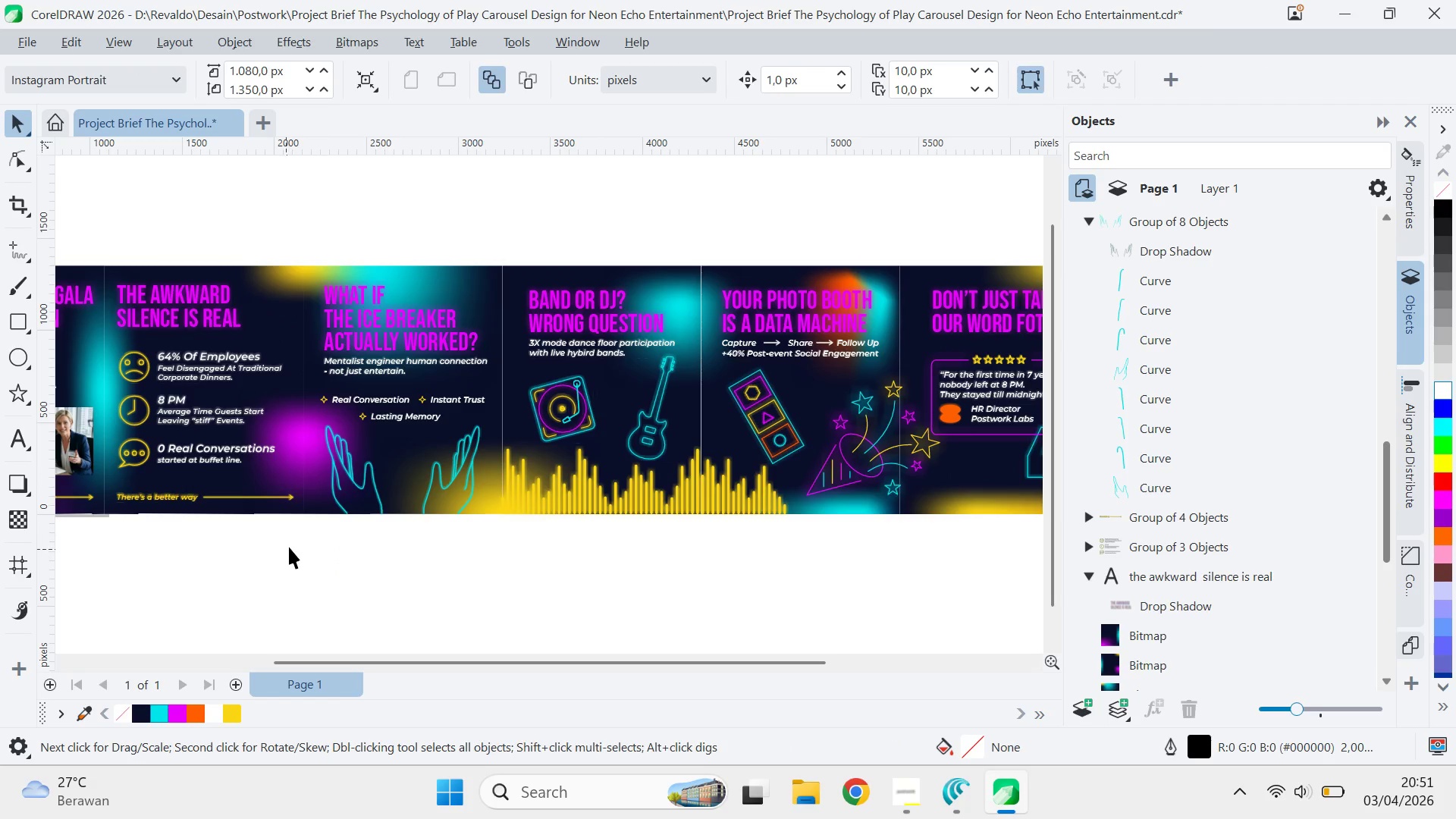 
left_click_drag(start_coordinate=[286, 552], to_coordinate=[517, 221])
 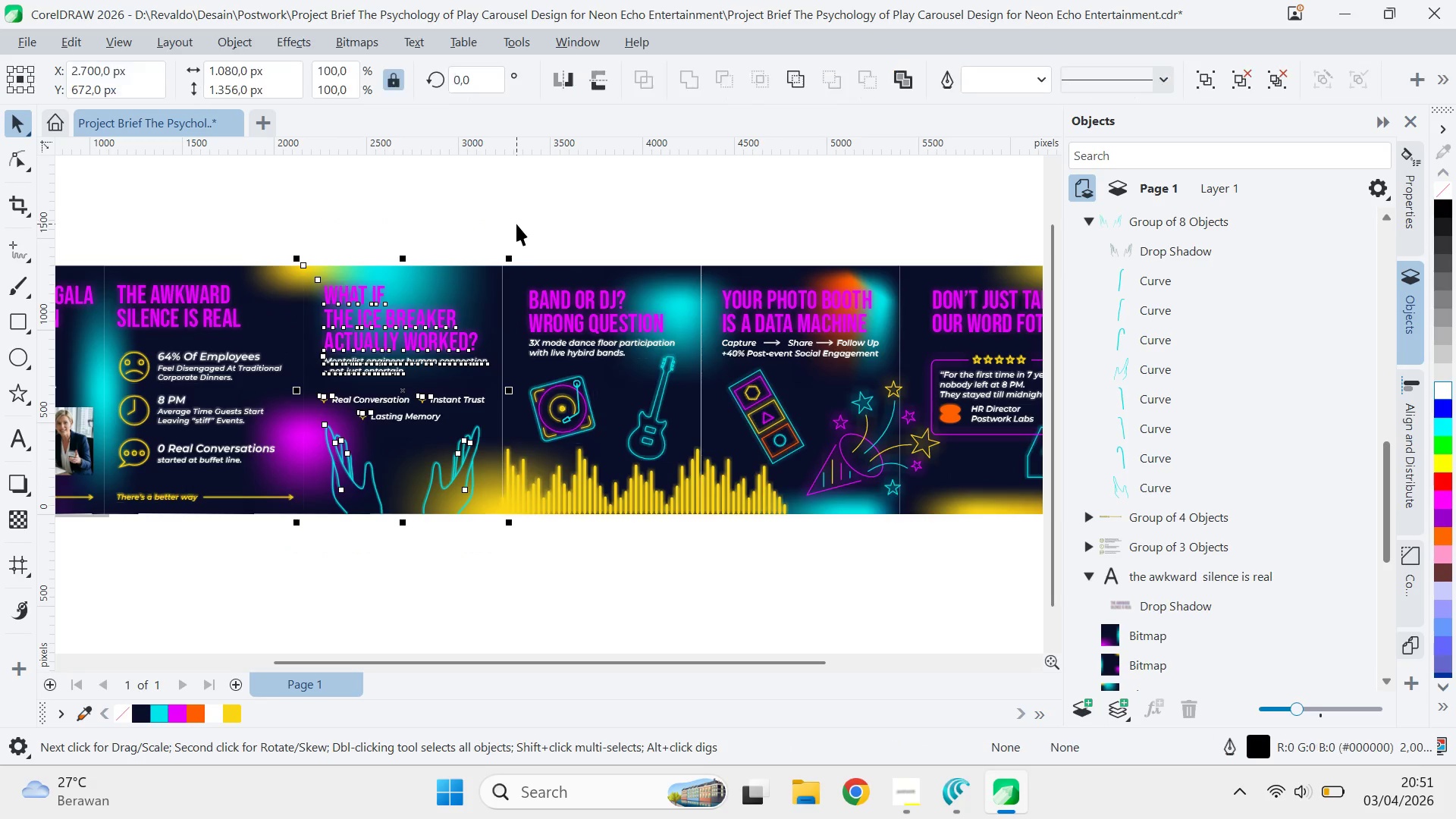 
key(Control+E)
 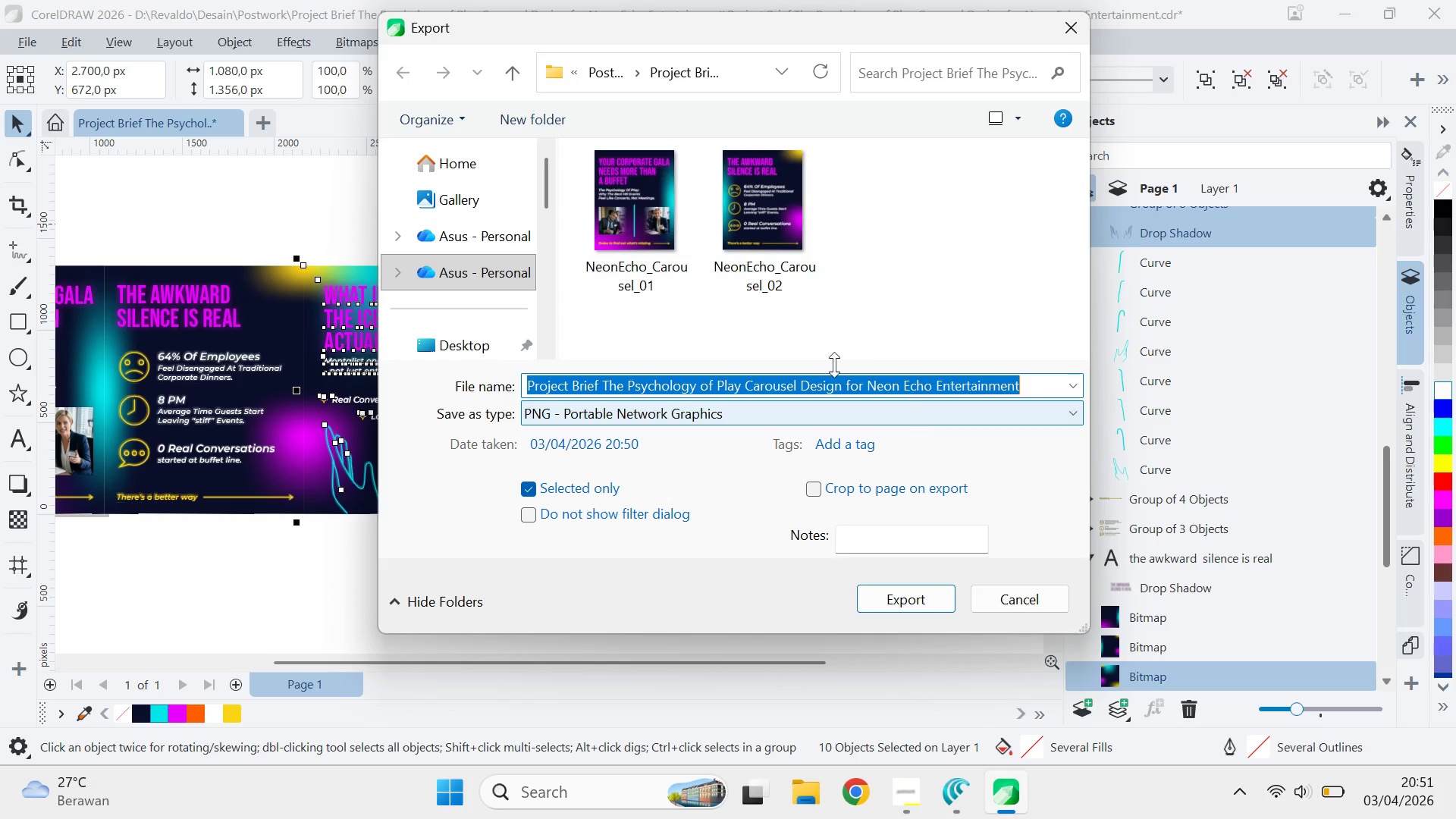 
left_click_drag(start_coordinate=[827, 215], to_coordinate=[820, 214])
 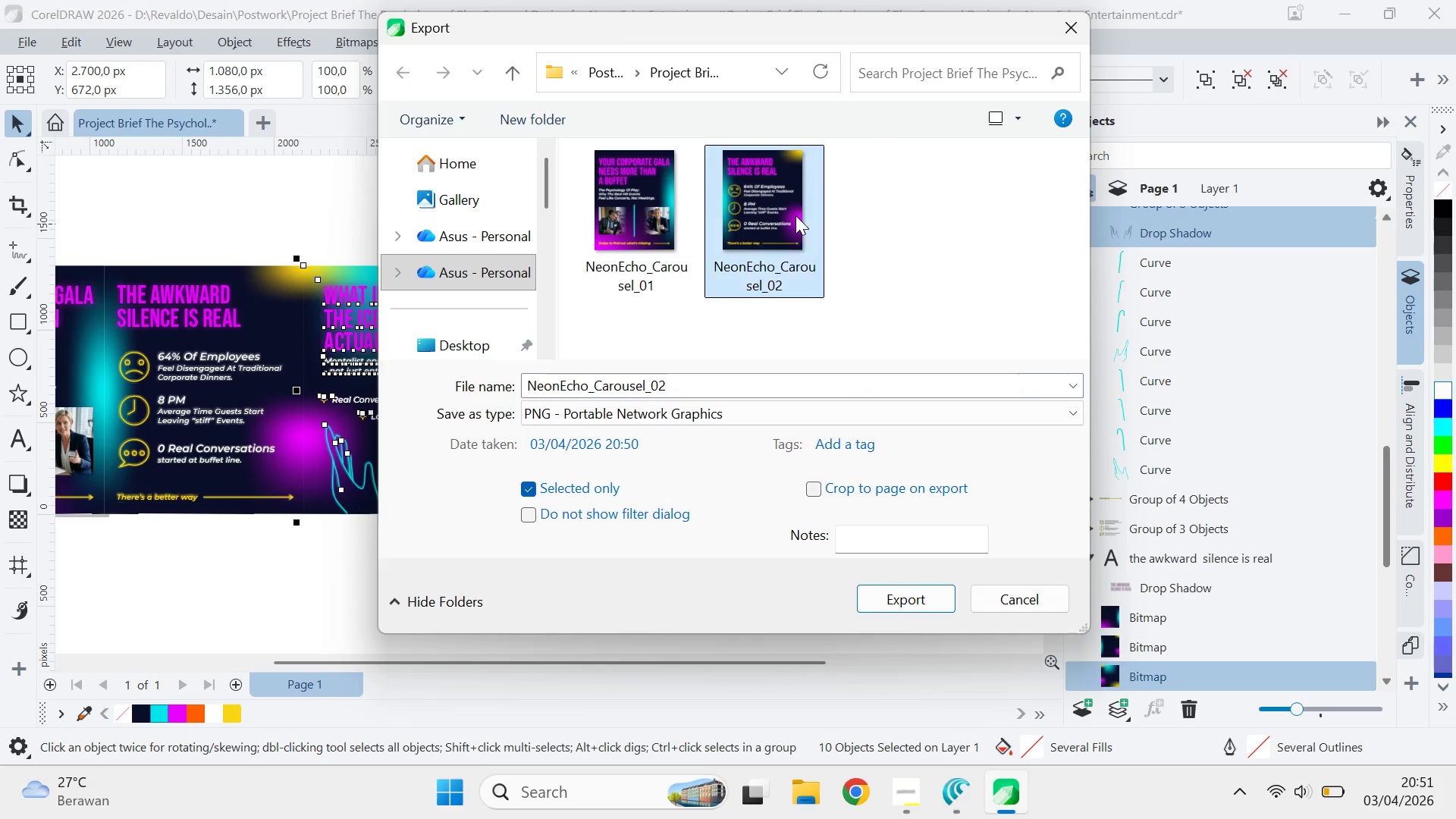 
double_click([795, 215])
 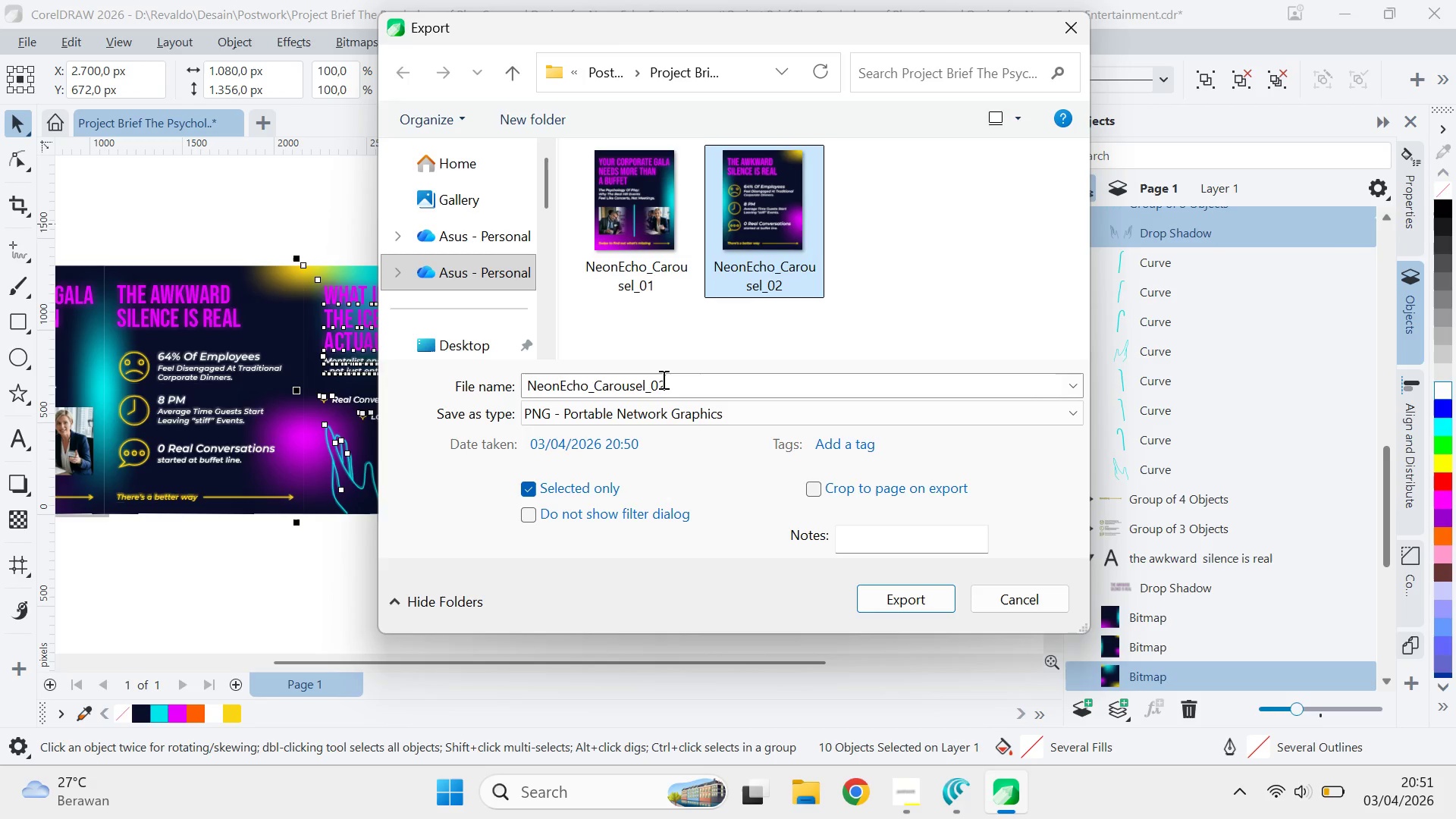 
left_click_drag(start_coordinate=[662, 379], to_coordinate=[671, 379])
 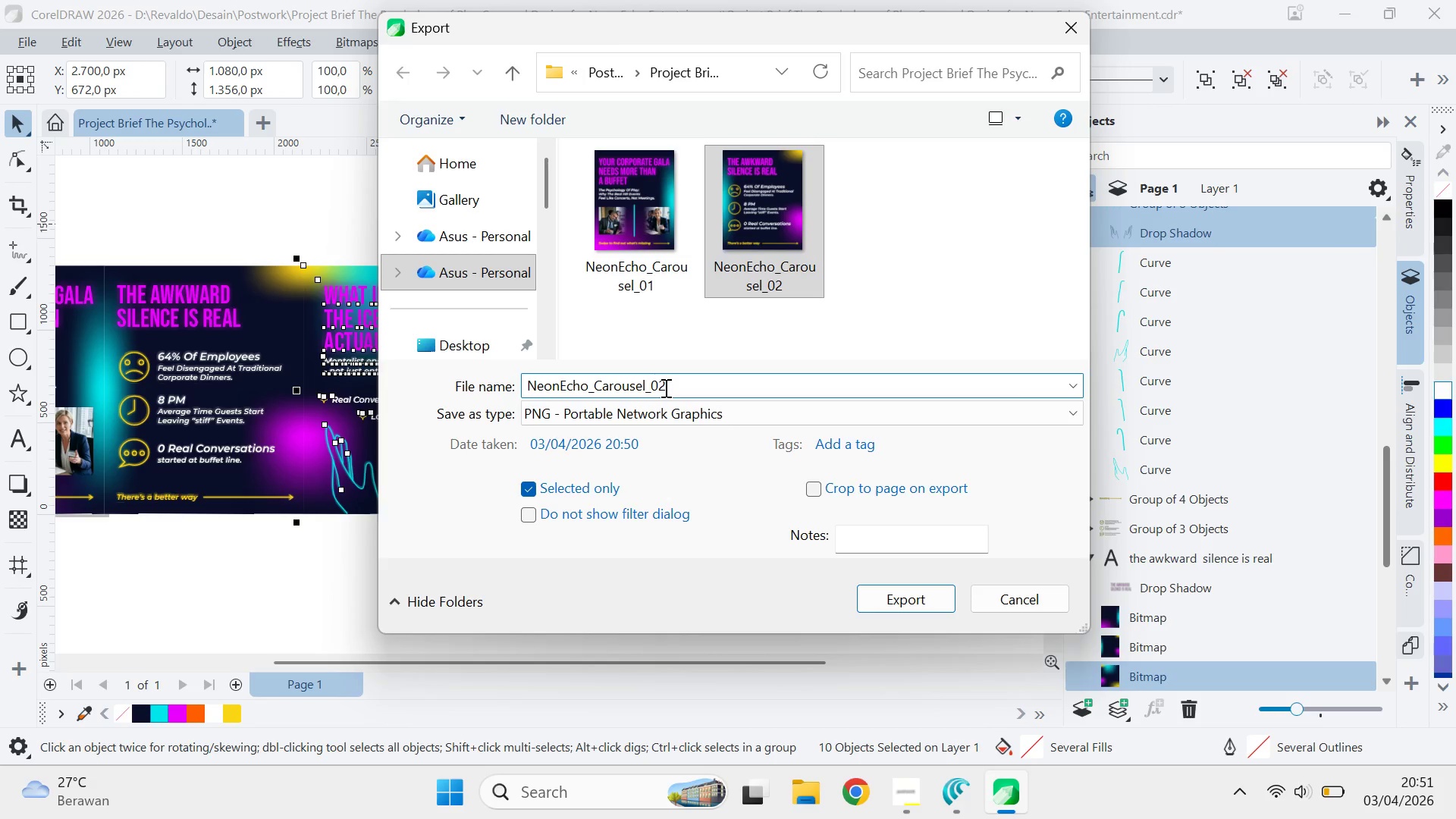 
key(Backspace)
 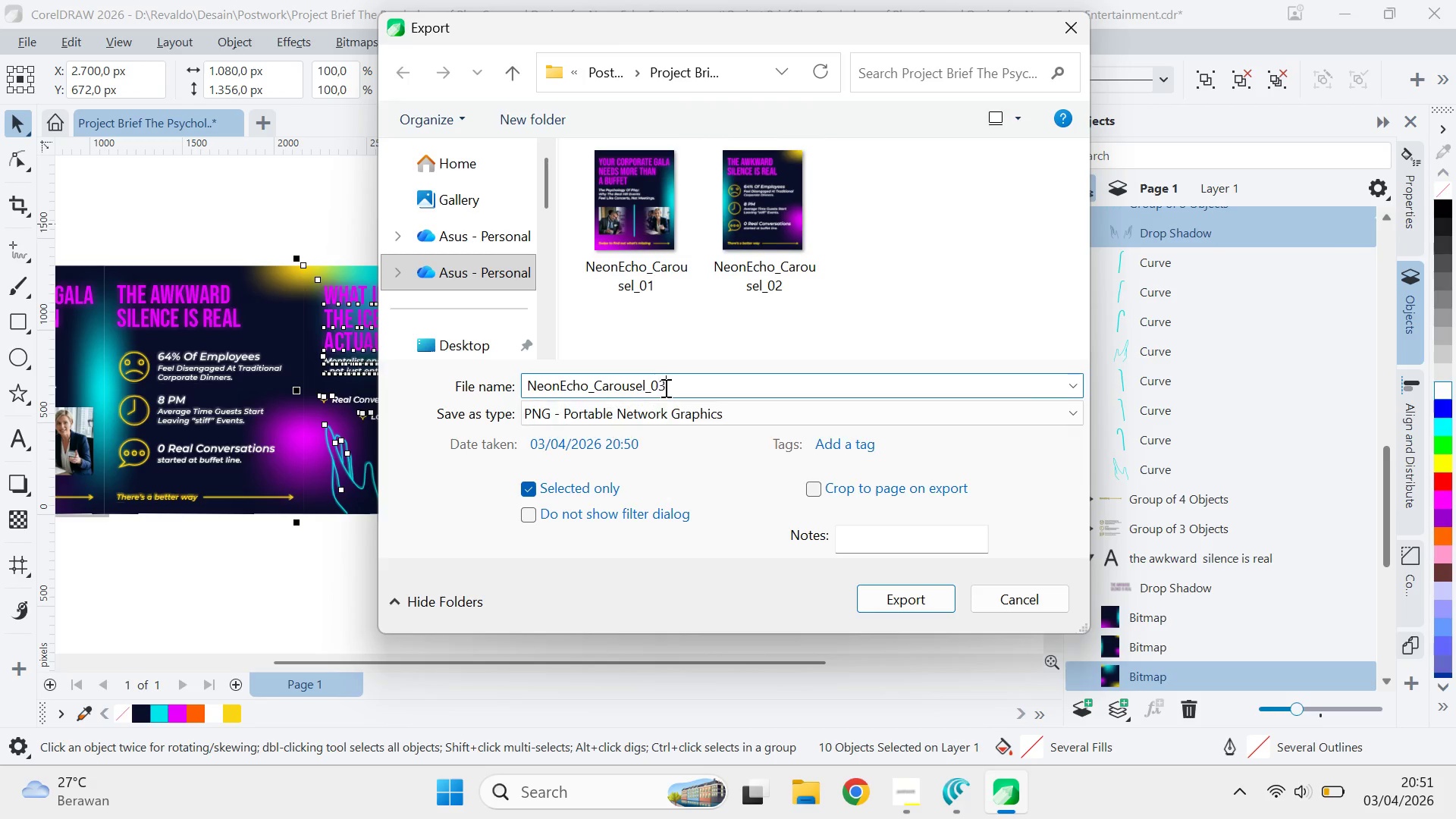 
key(3)
 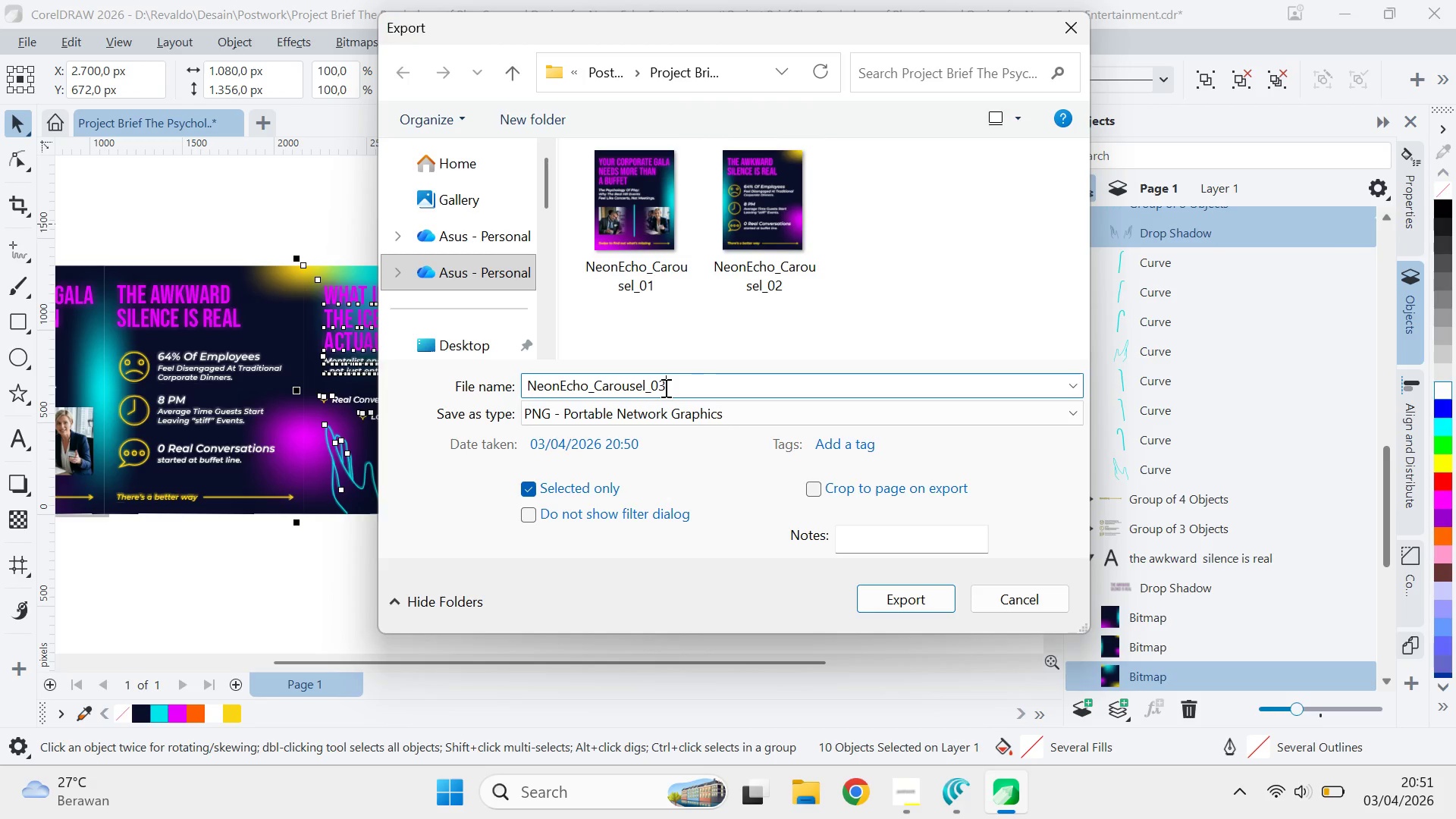 
key(Enter)
 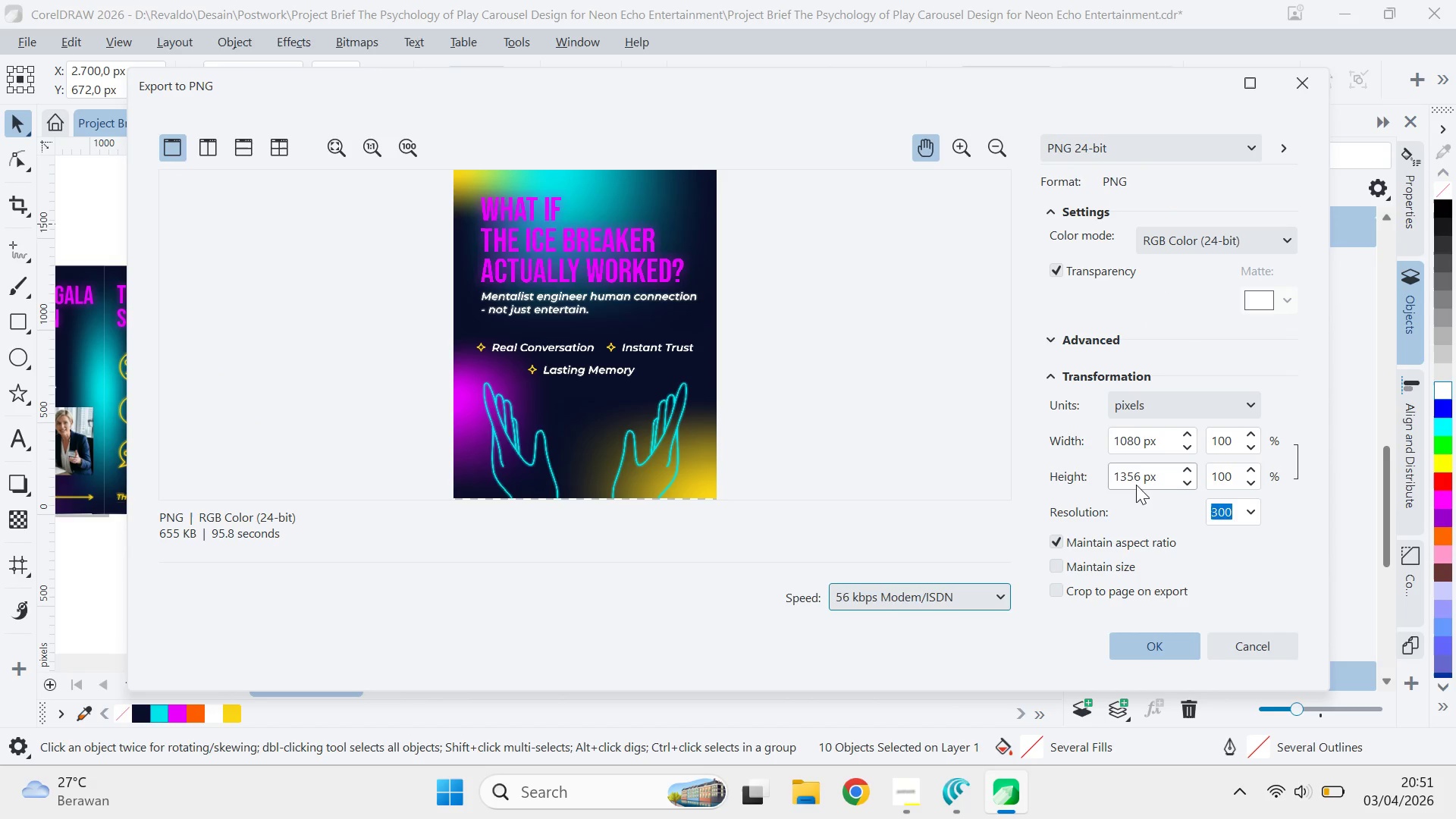 
wait(5.11)
 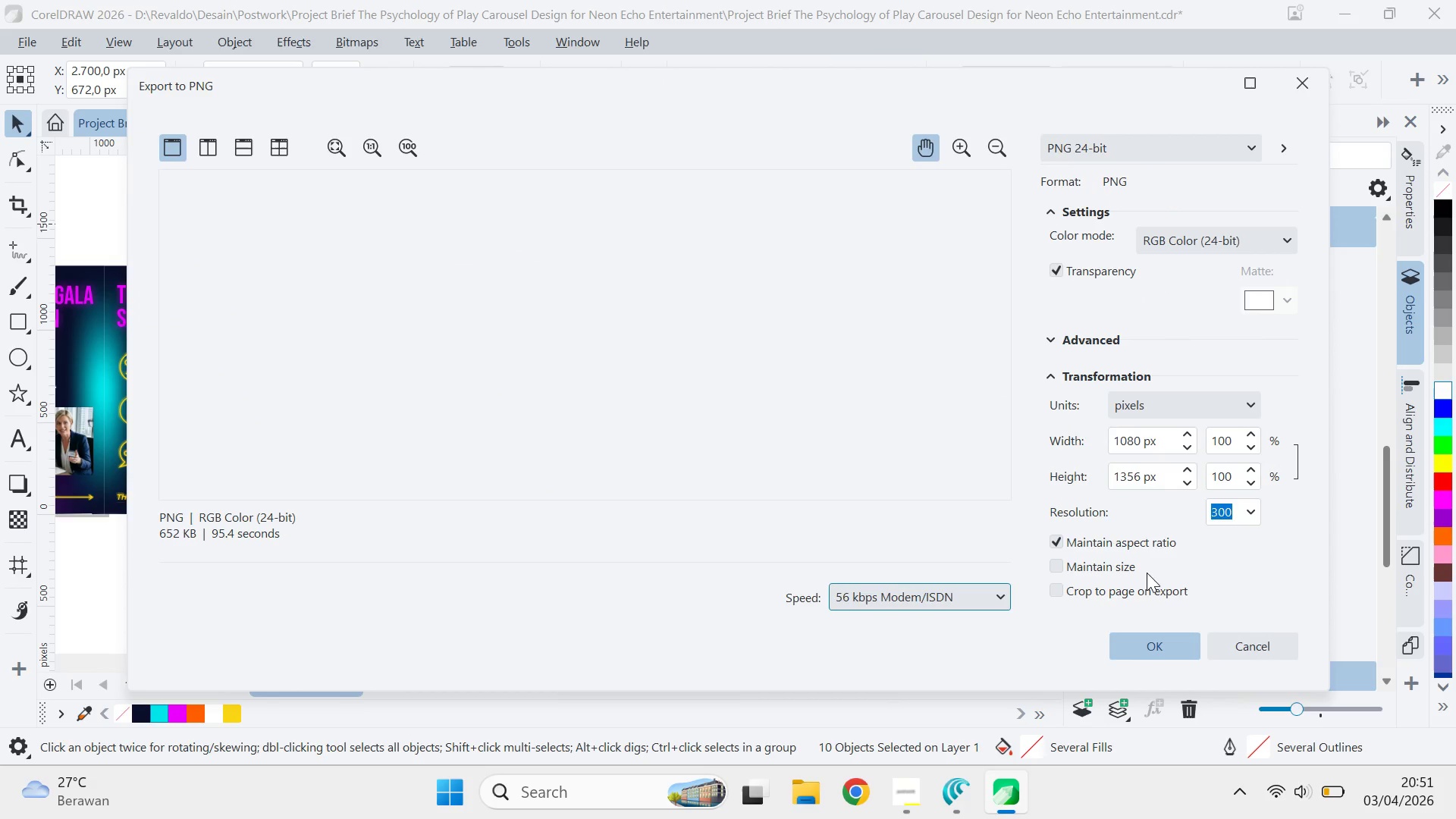 
left_click([1111, 538])
 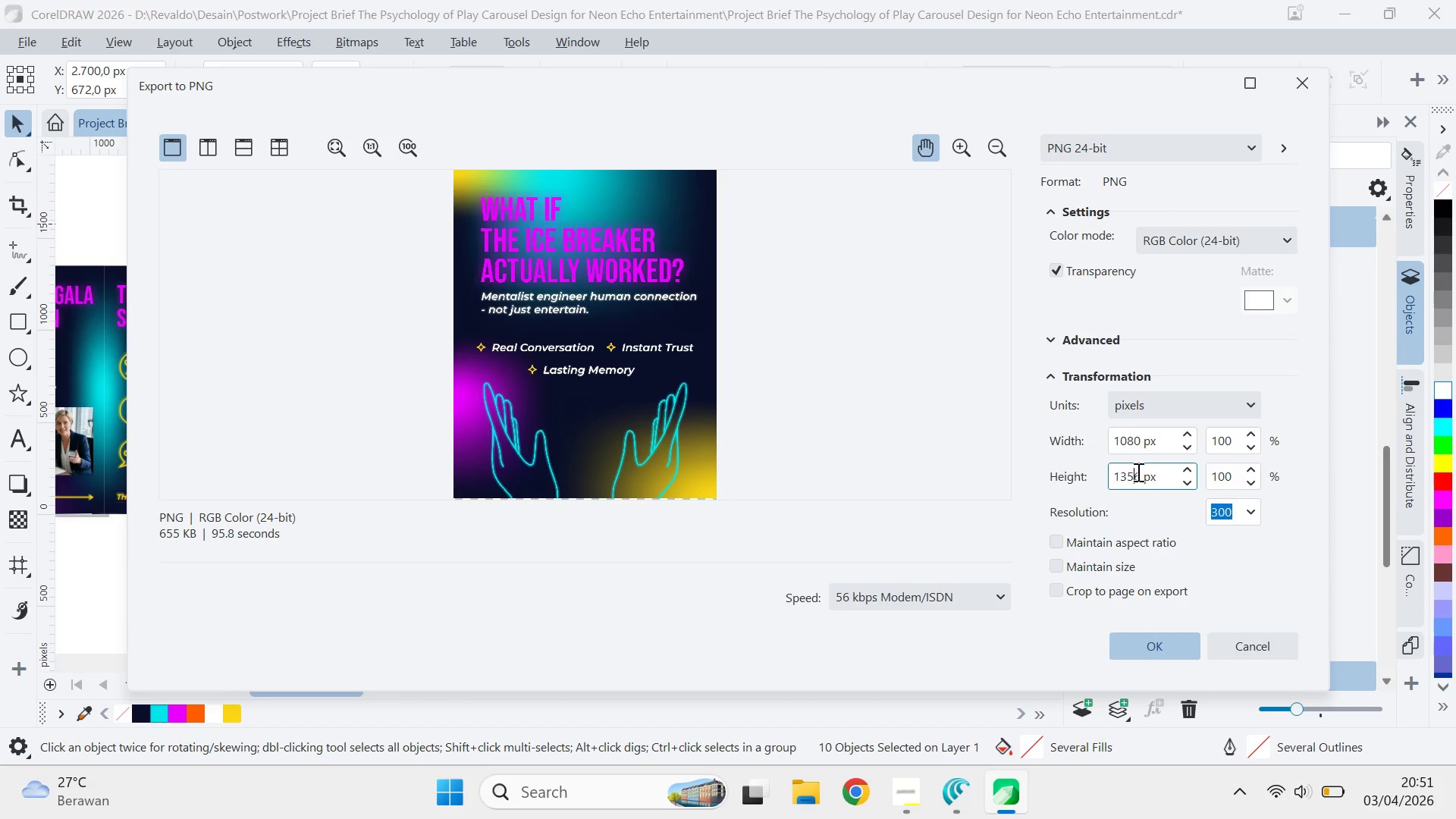 
double_click([1137, 472])
 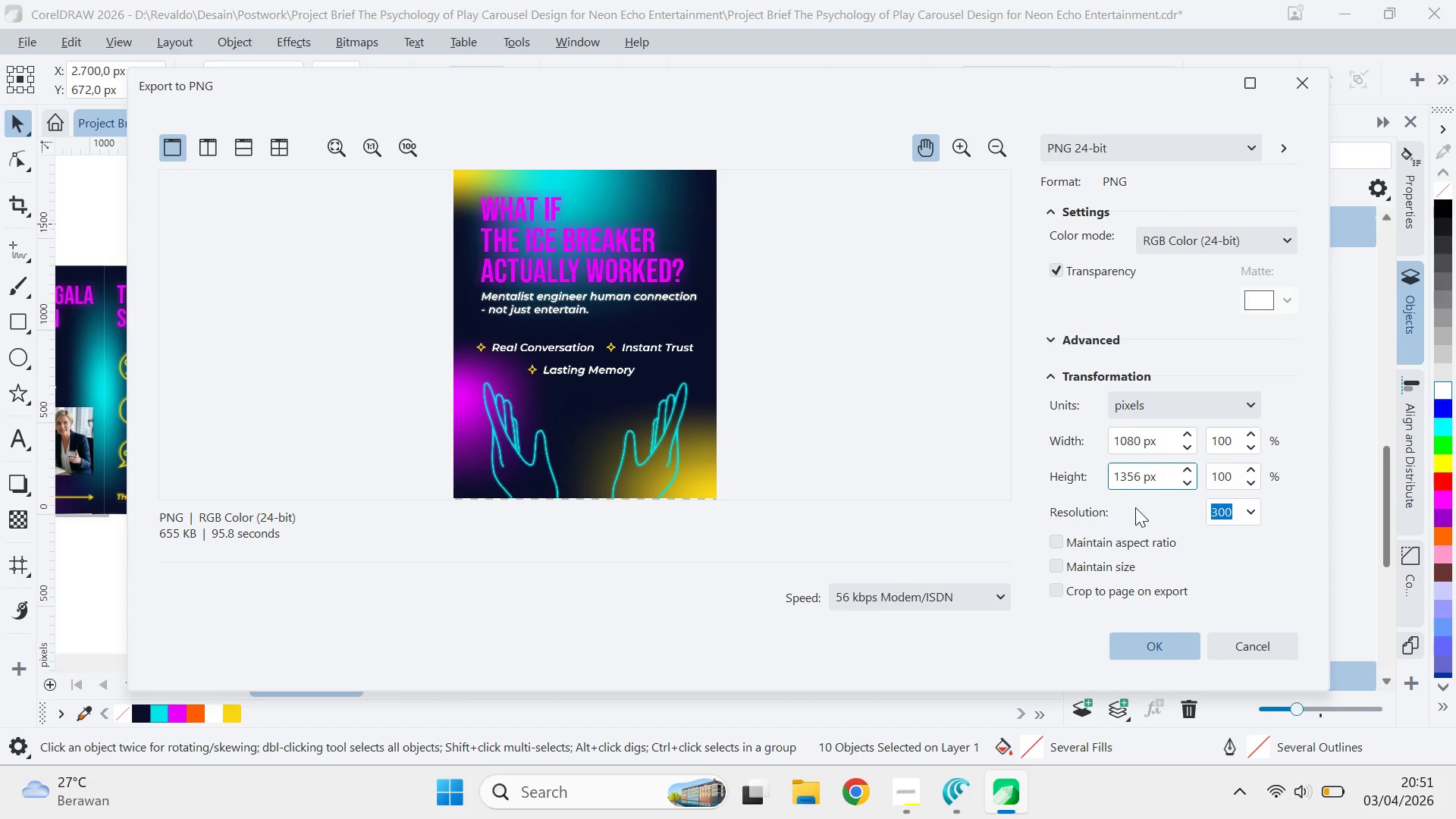 
key(Delete)
 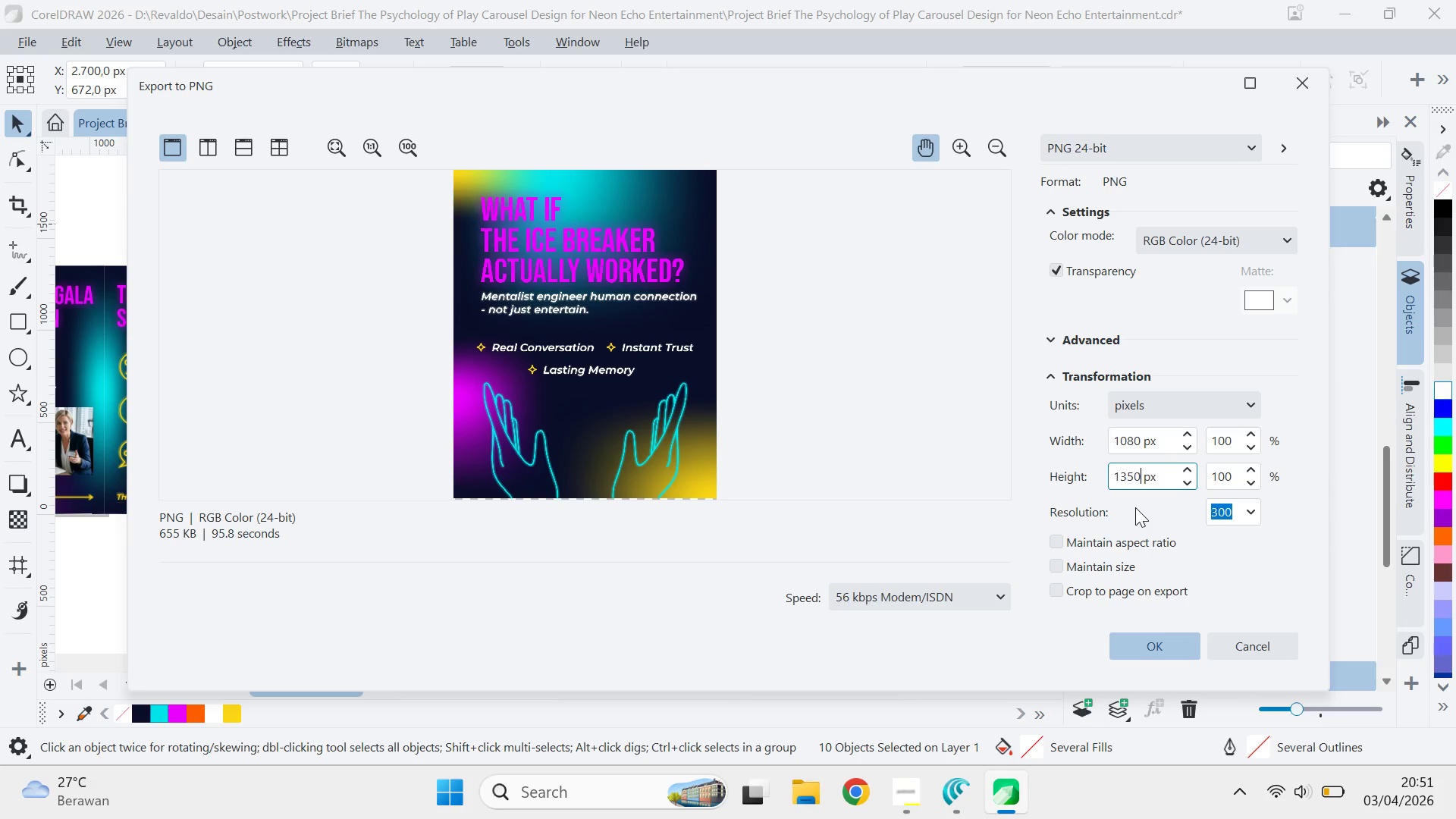 
key(0)
 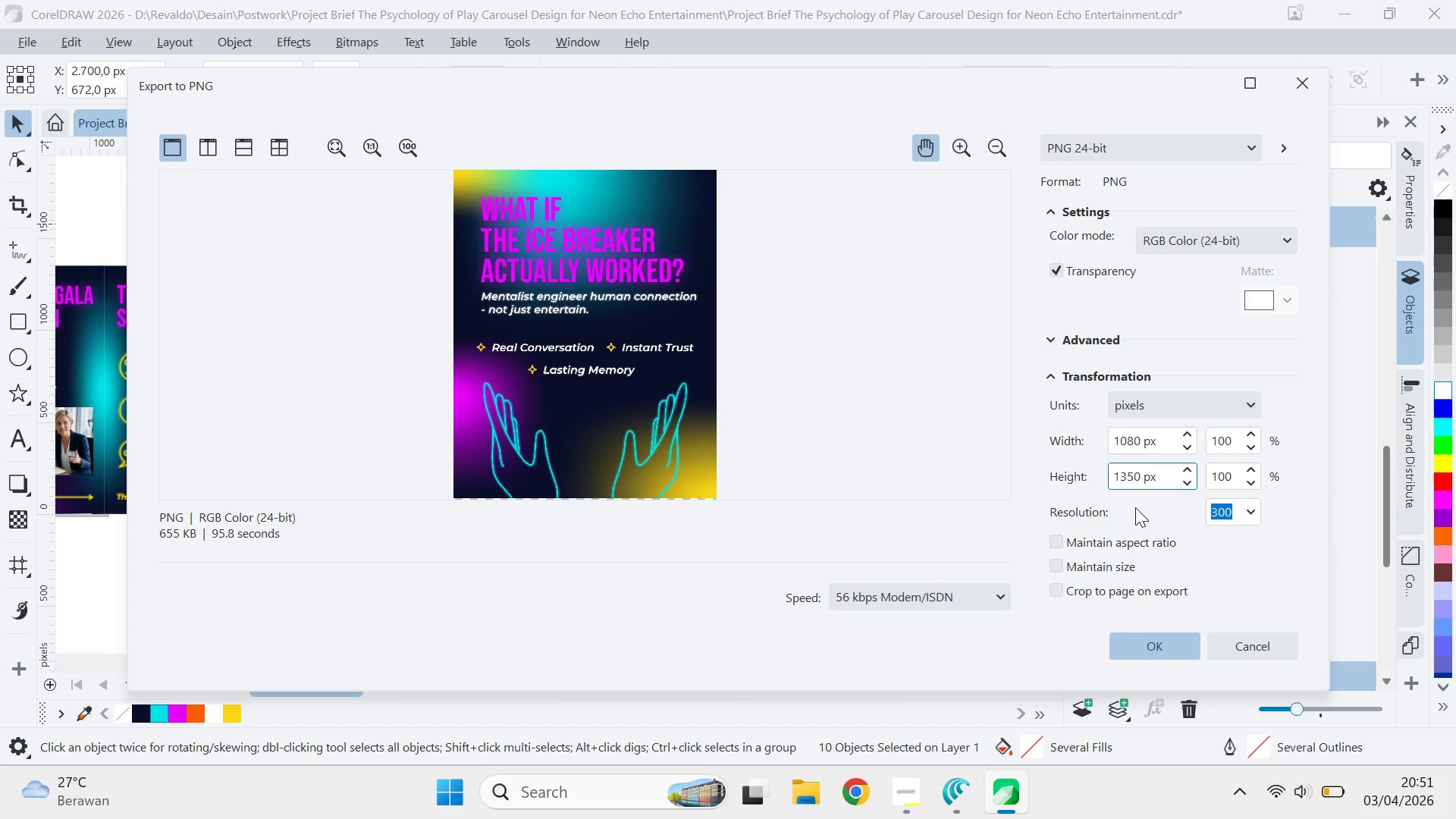 
key(Enter)
 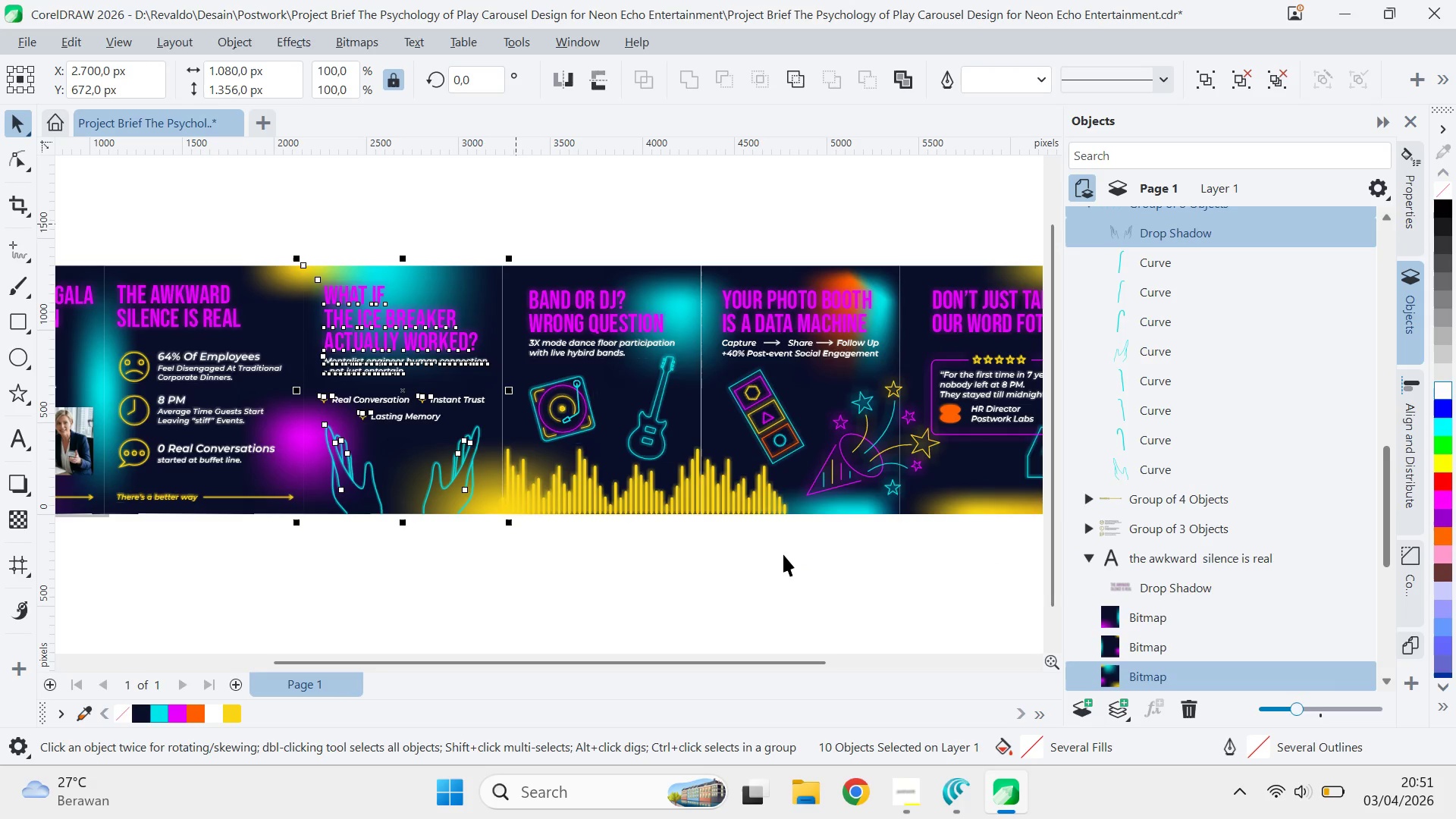 
key(Q)
 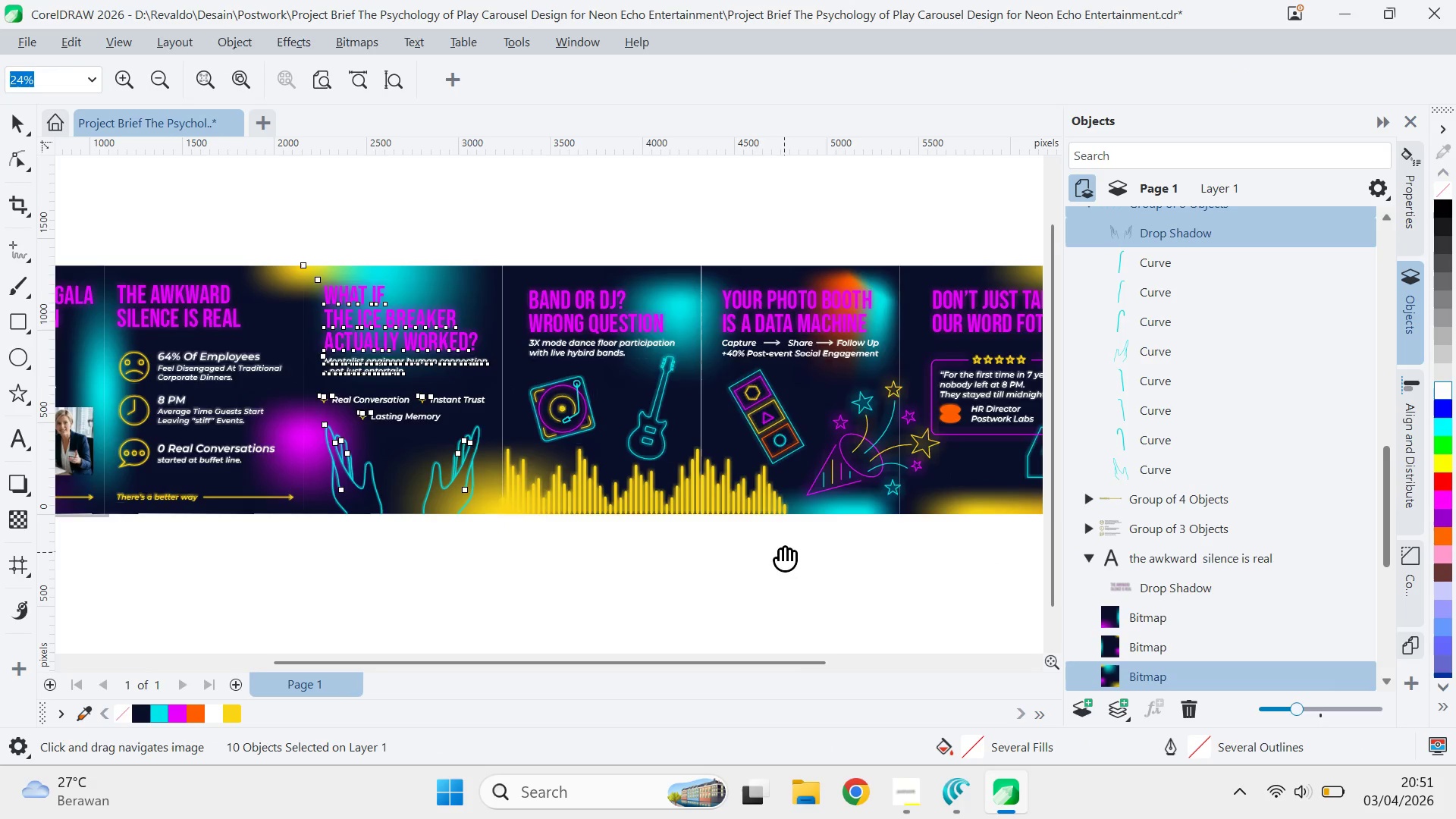 
left_click_drag(start_coordinate=[780, 551], to_coordinate=[635, 537])
 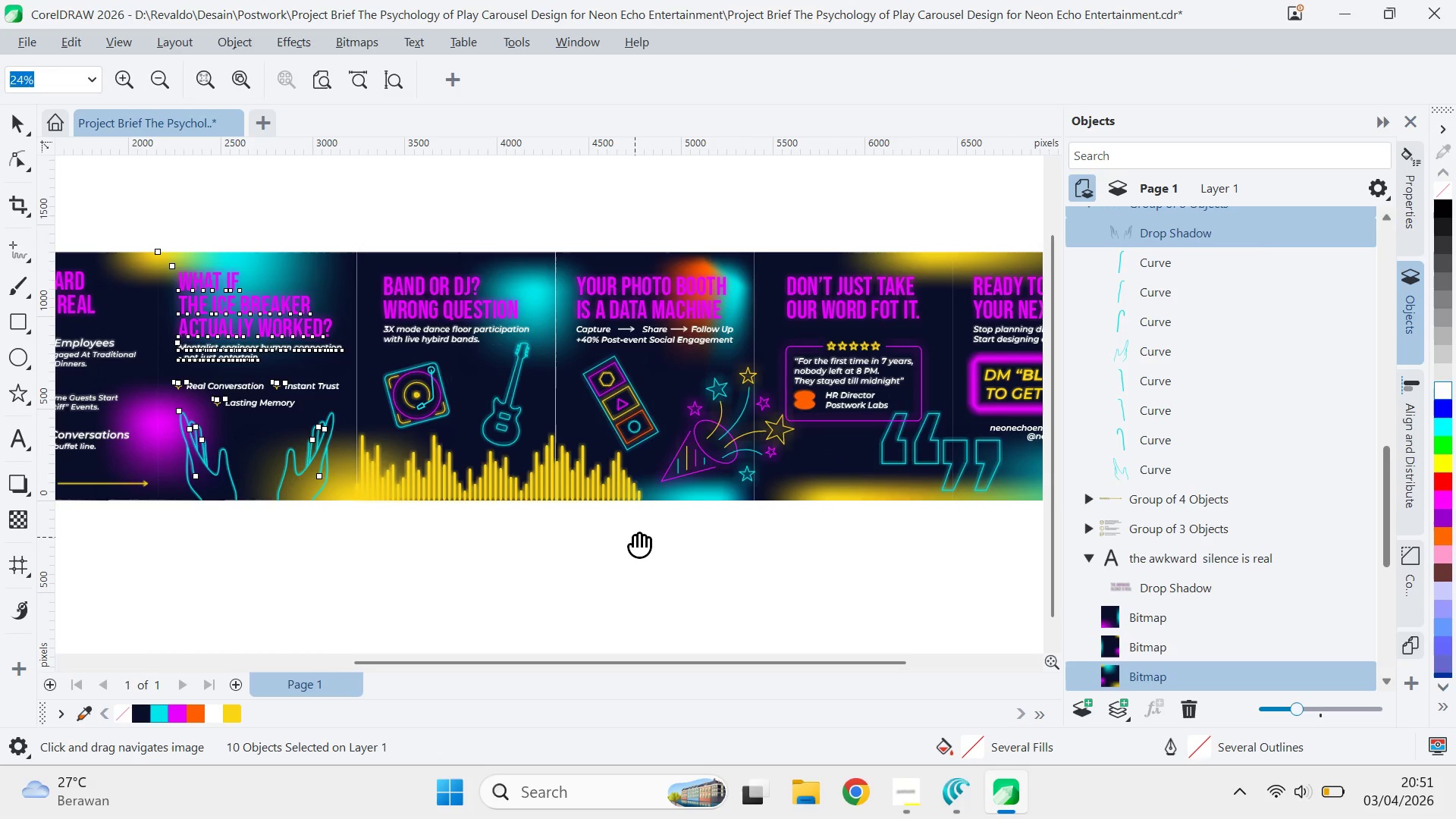 
key(V)
 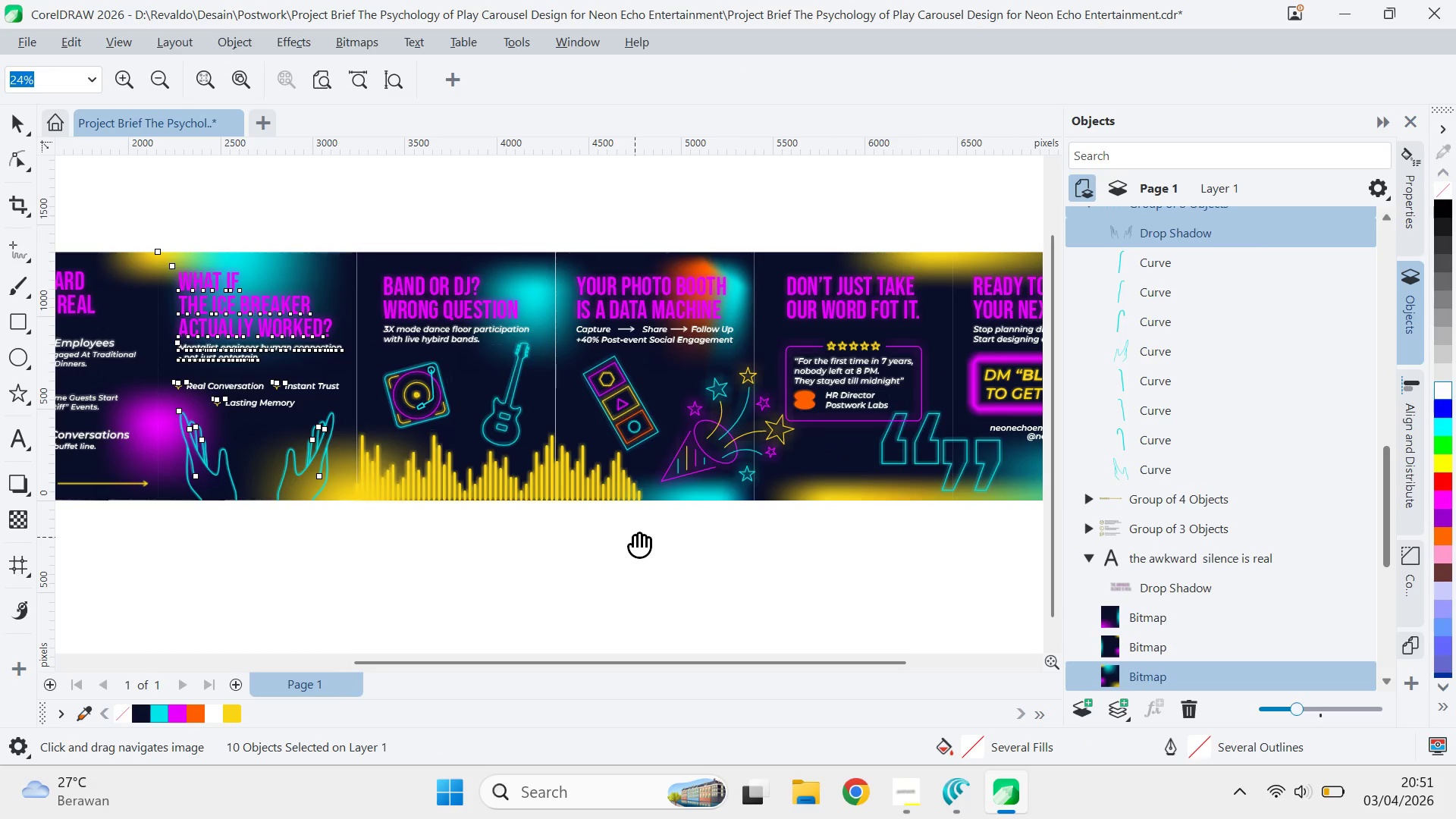 
left_click_drag(start_coordinate=[682, 548], to_coordinate=[656, 533])
 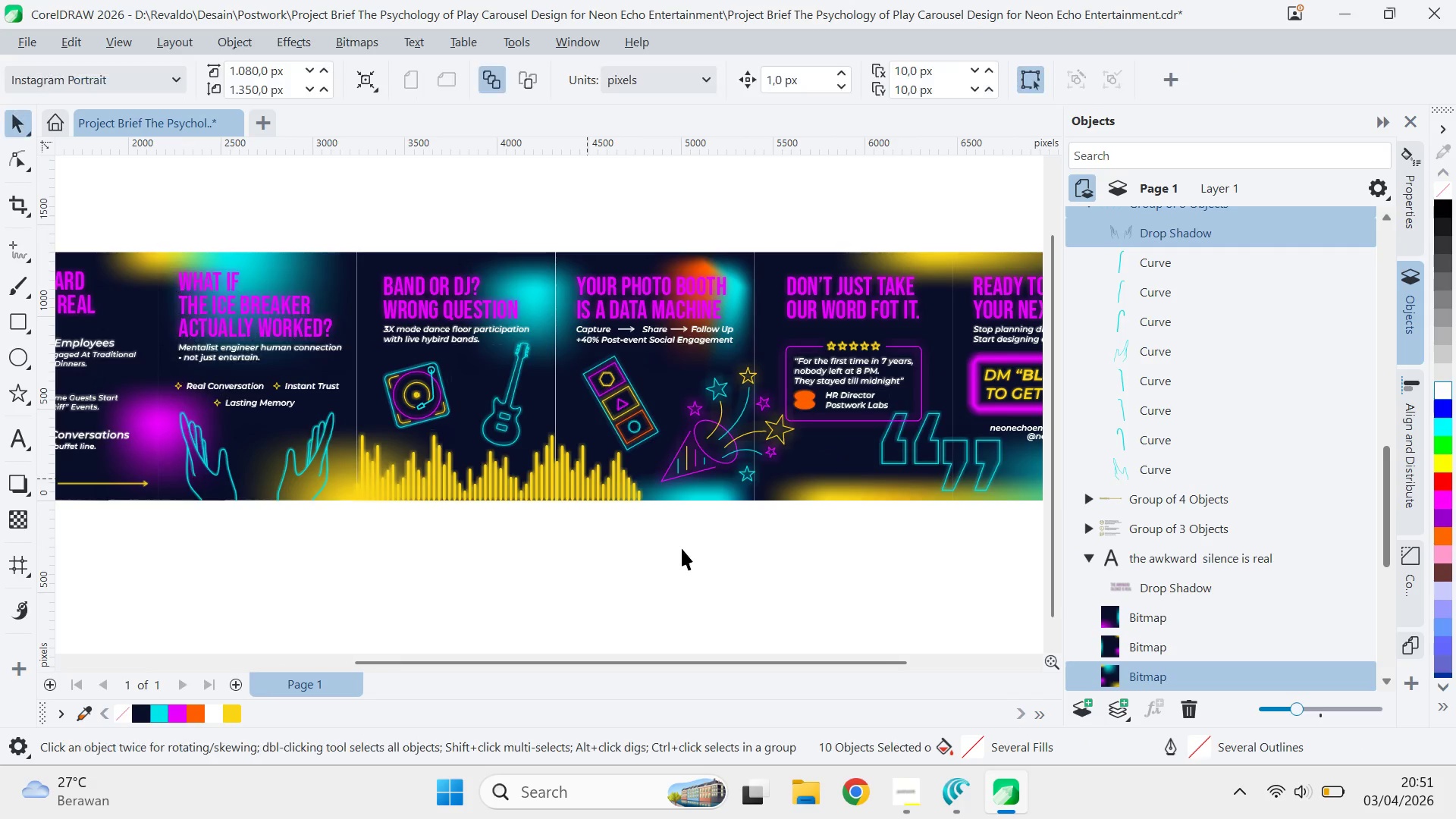 
double_click([587, 478])
 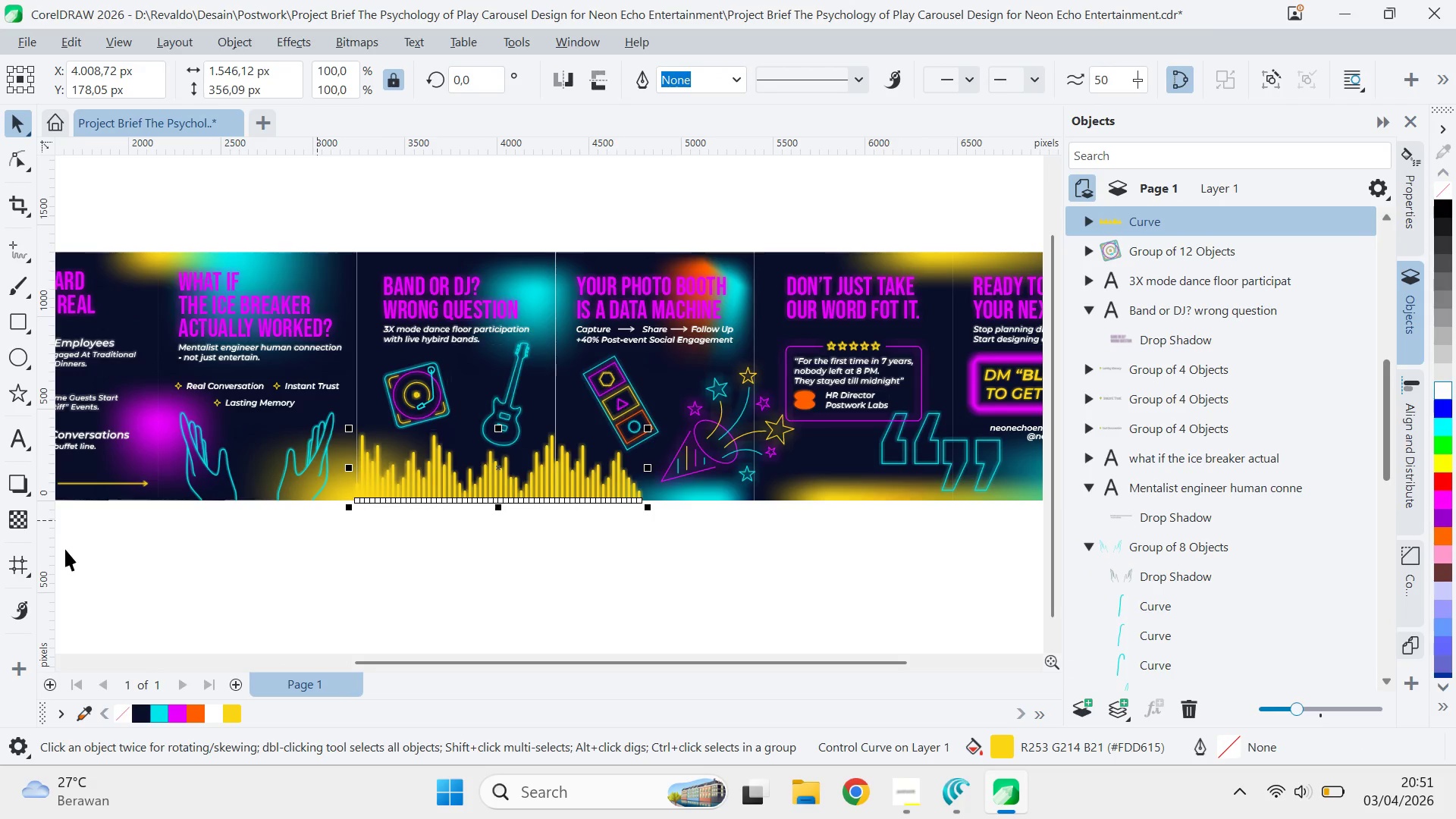 
left_click([21, 486])
 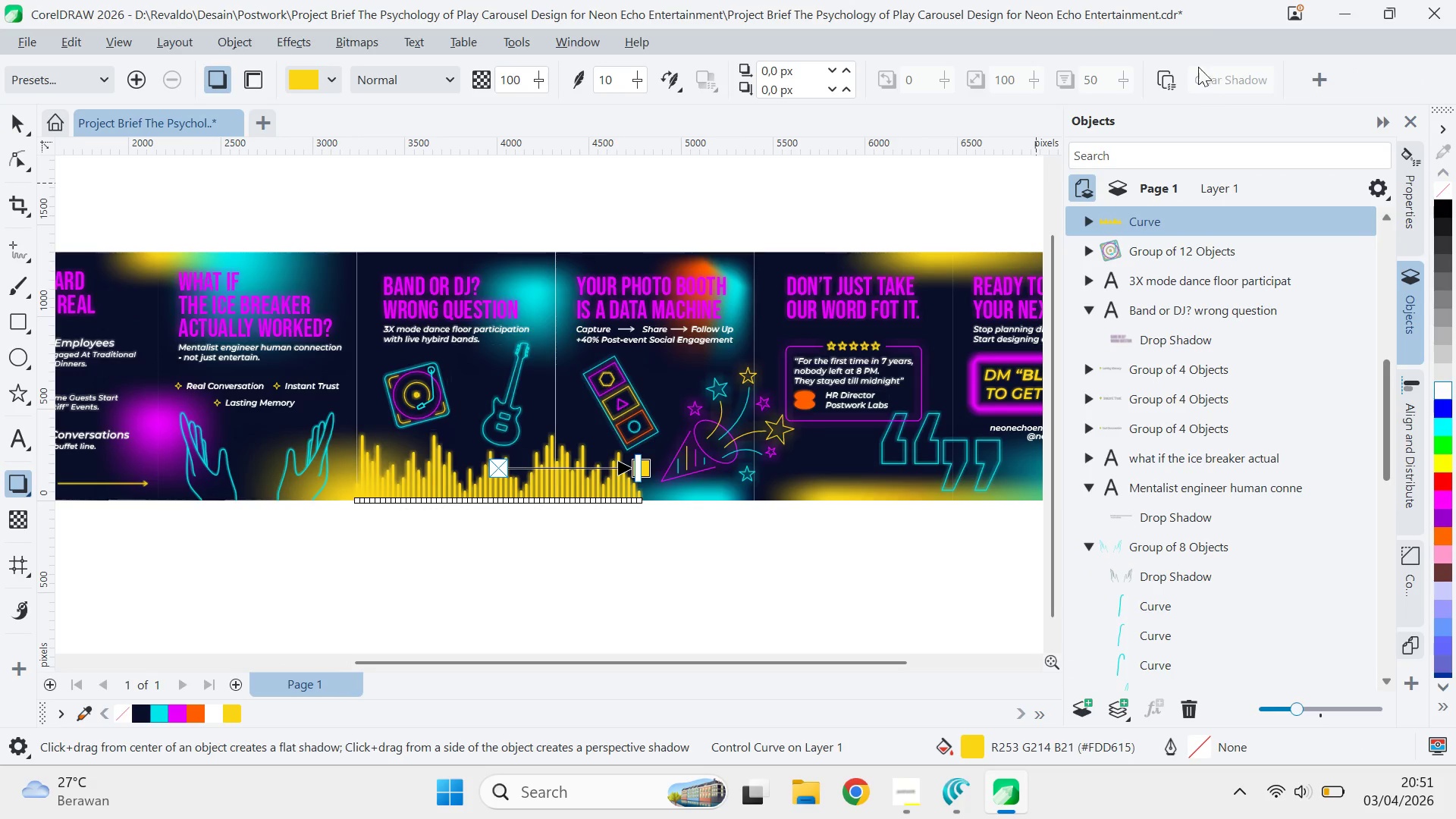 
left_click([1169, 75])
 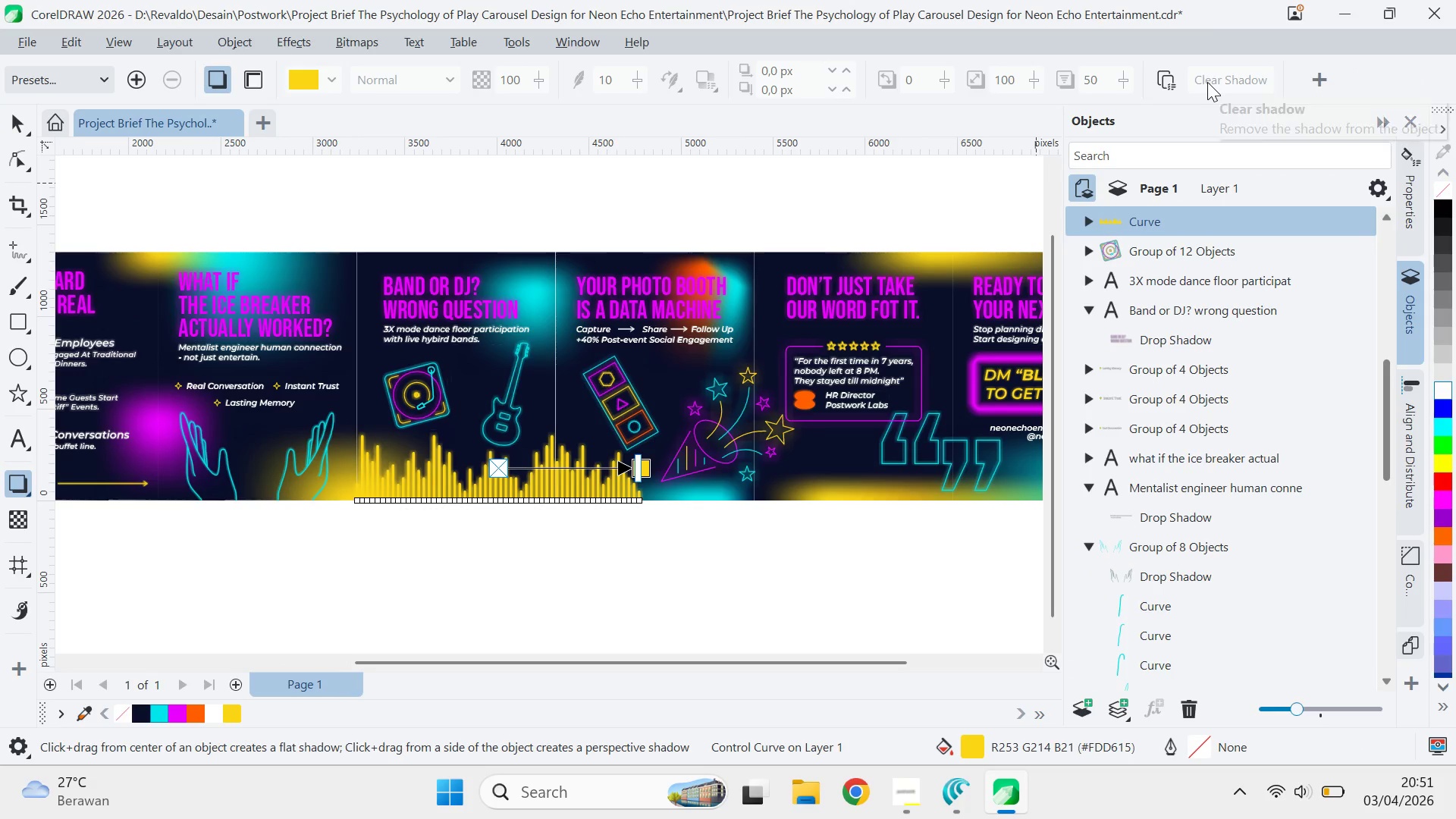 
left_click([1207, 82])
 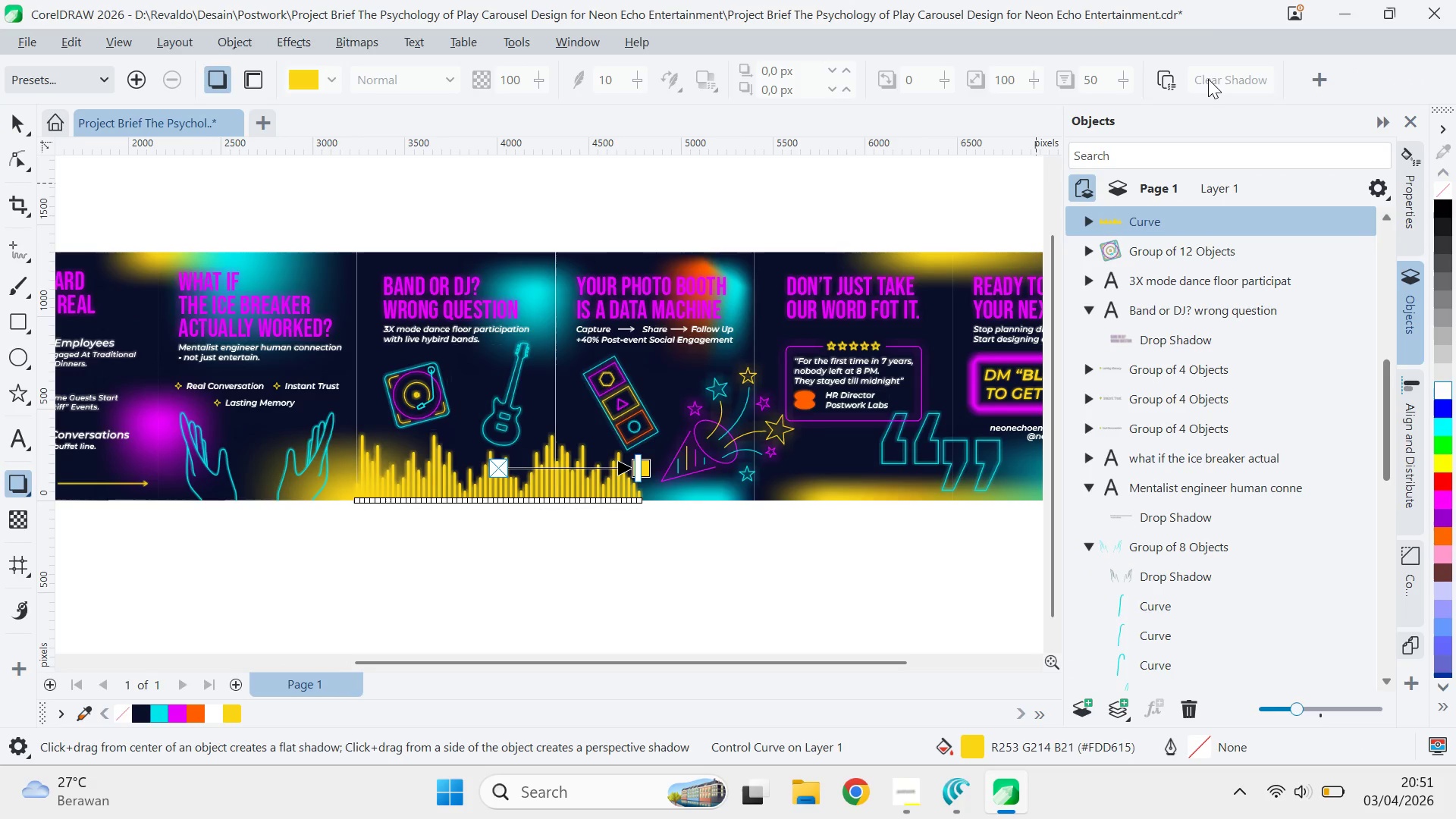 
triple_click([1208, 79])
 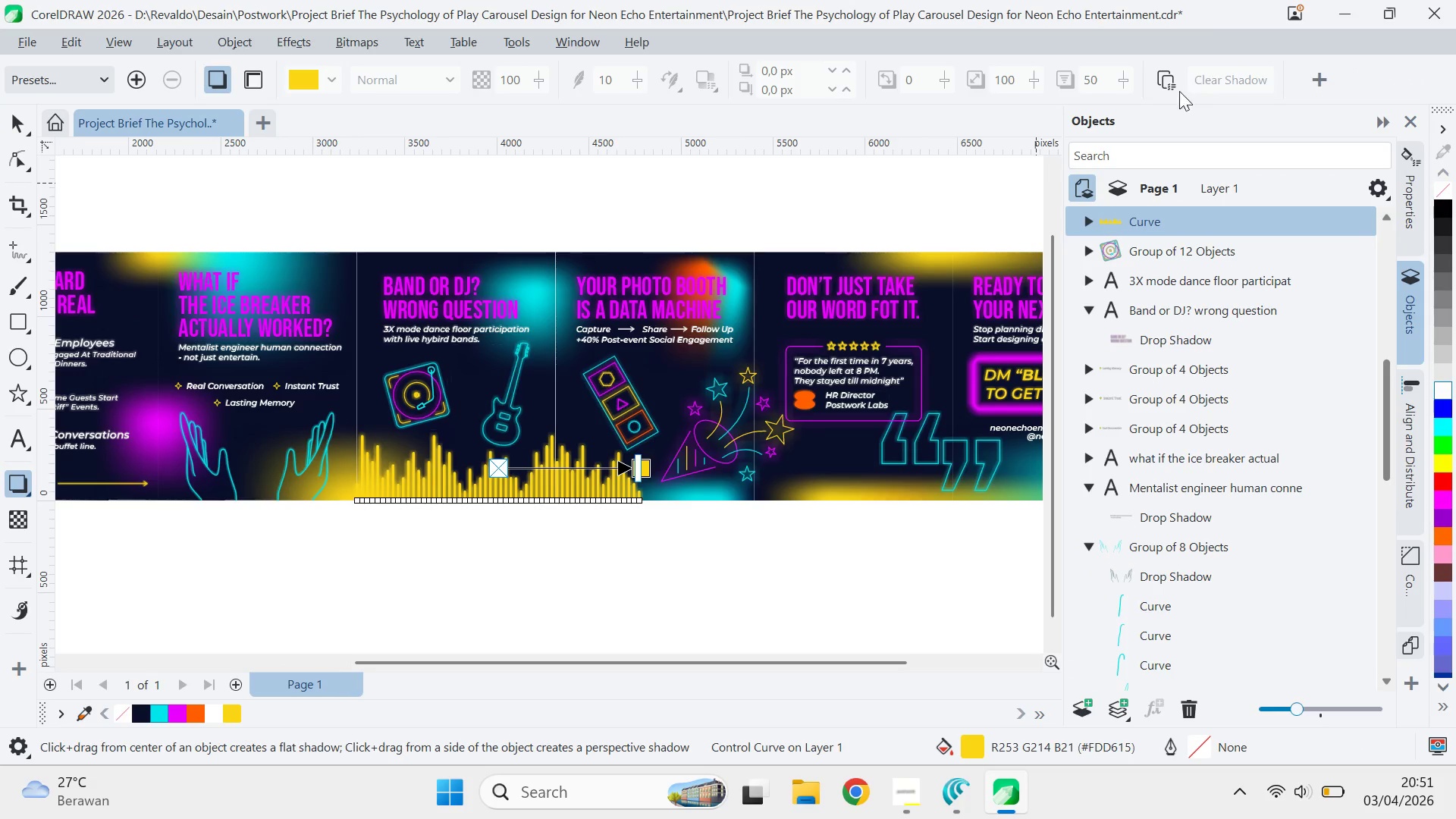 
key(V)
 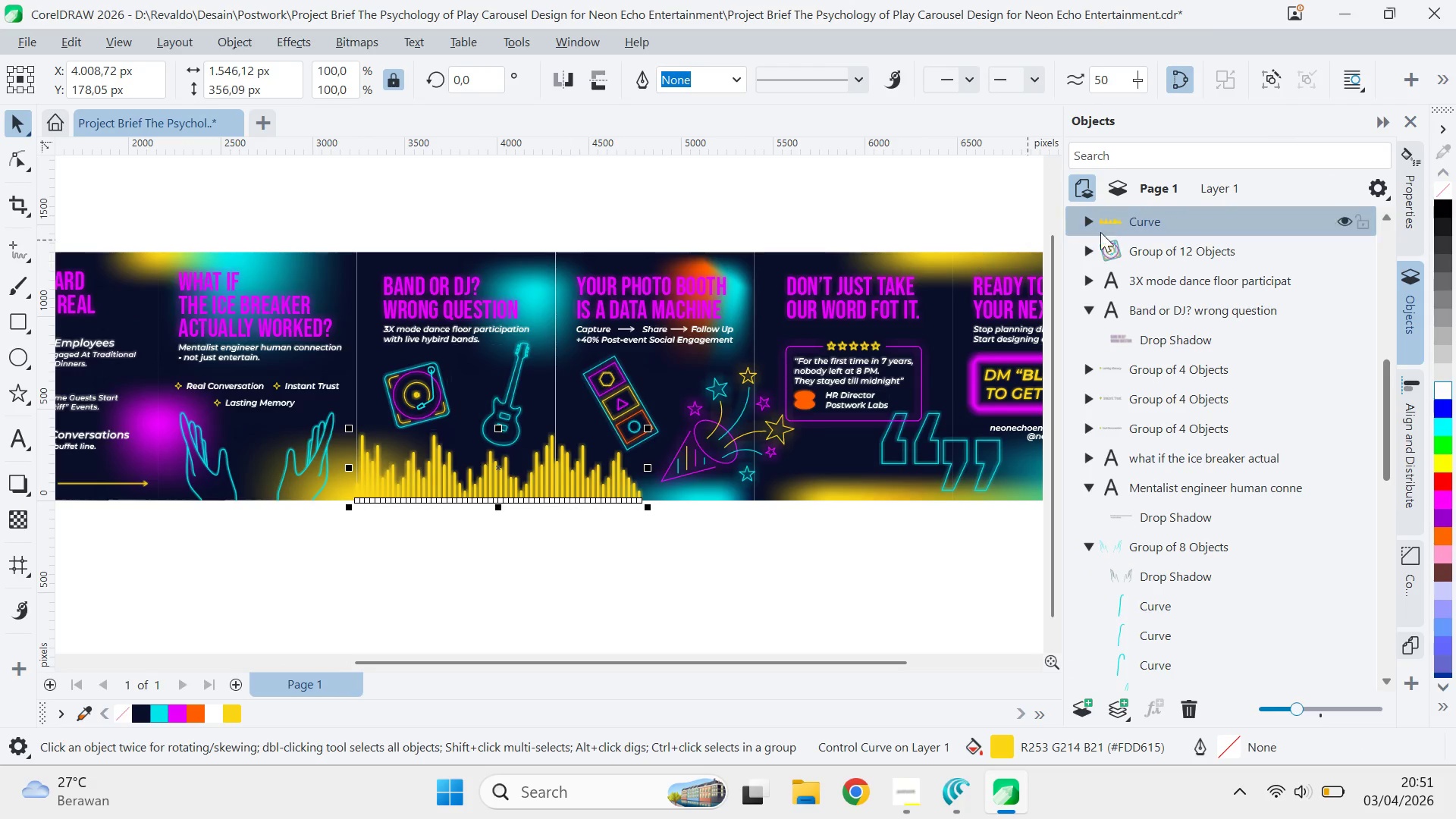 
left_click([1087, 220])
 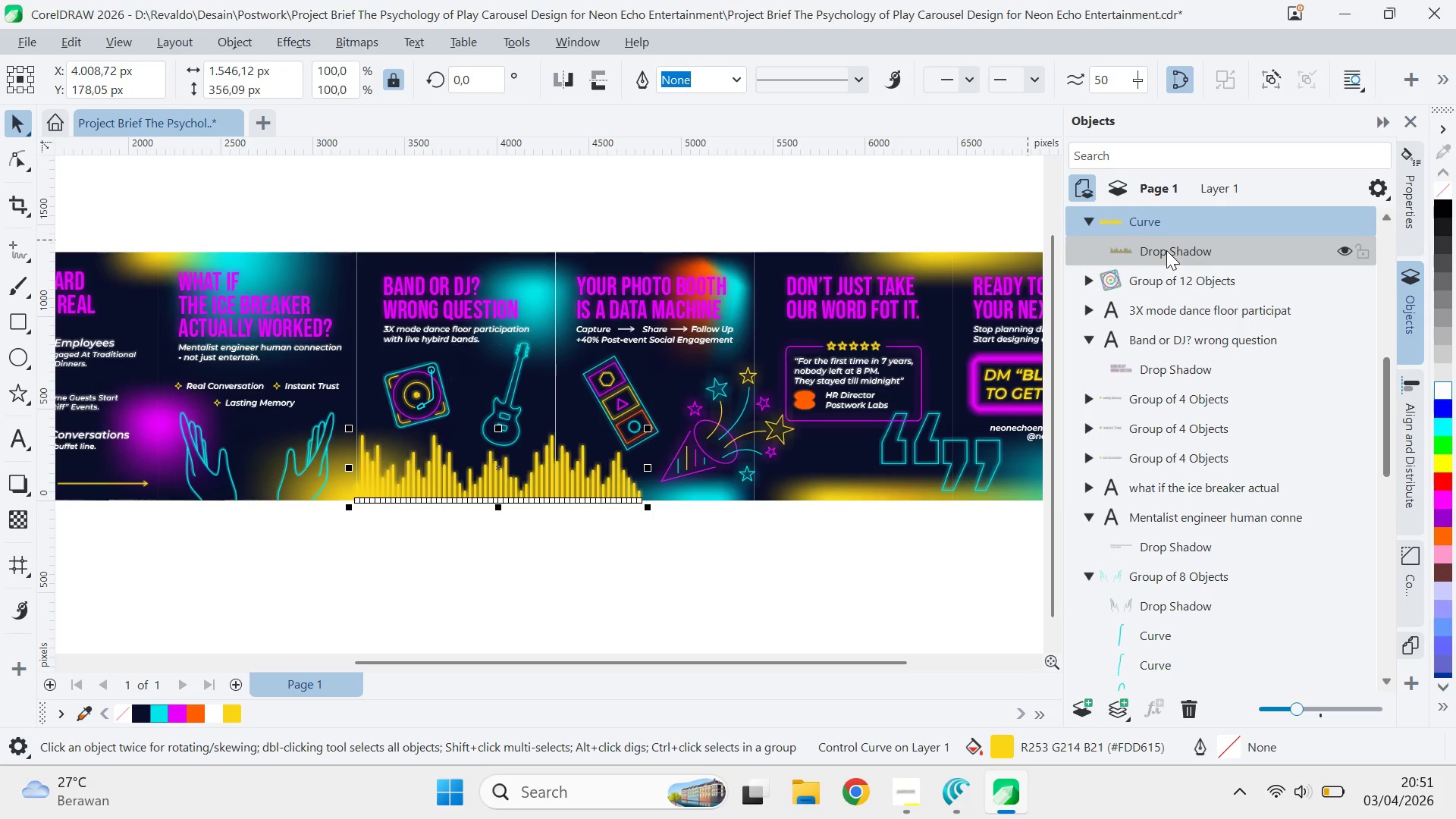 
left_click([1166, 250])
 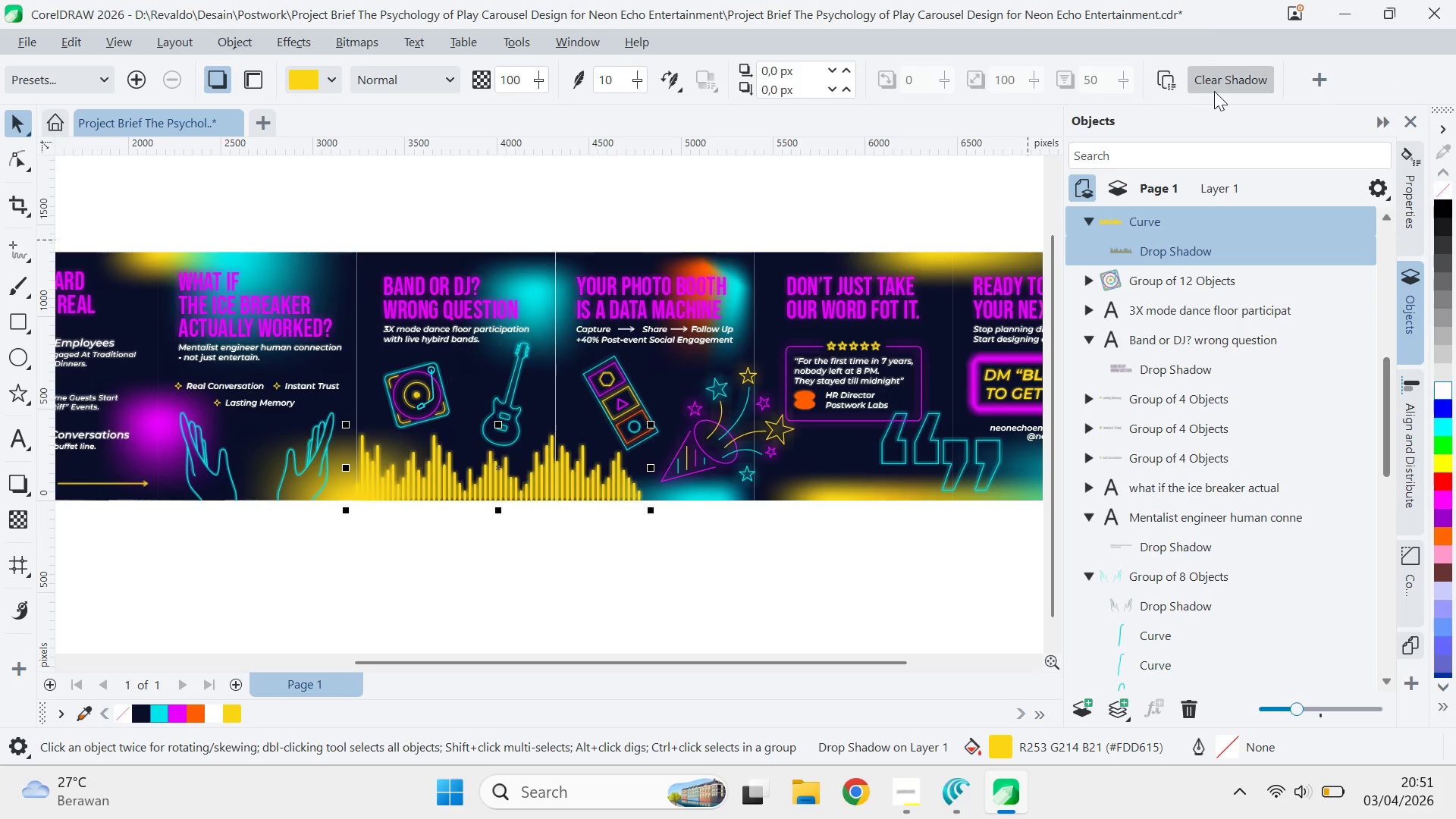 
left_click([1217, 87])
 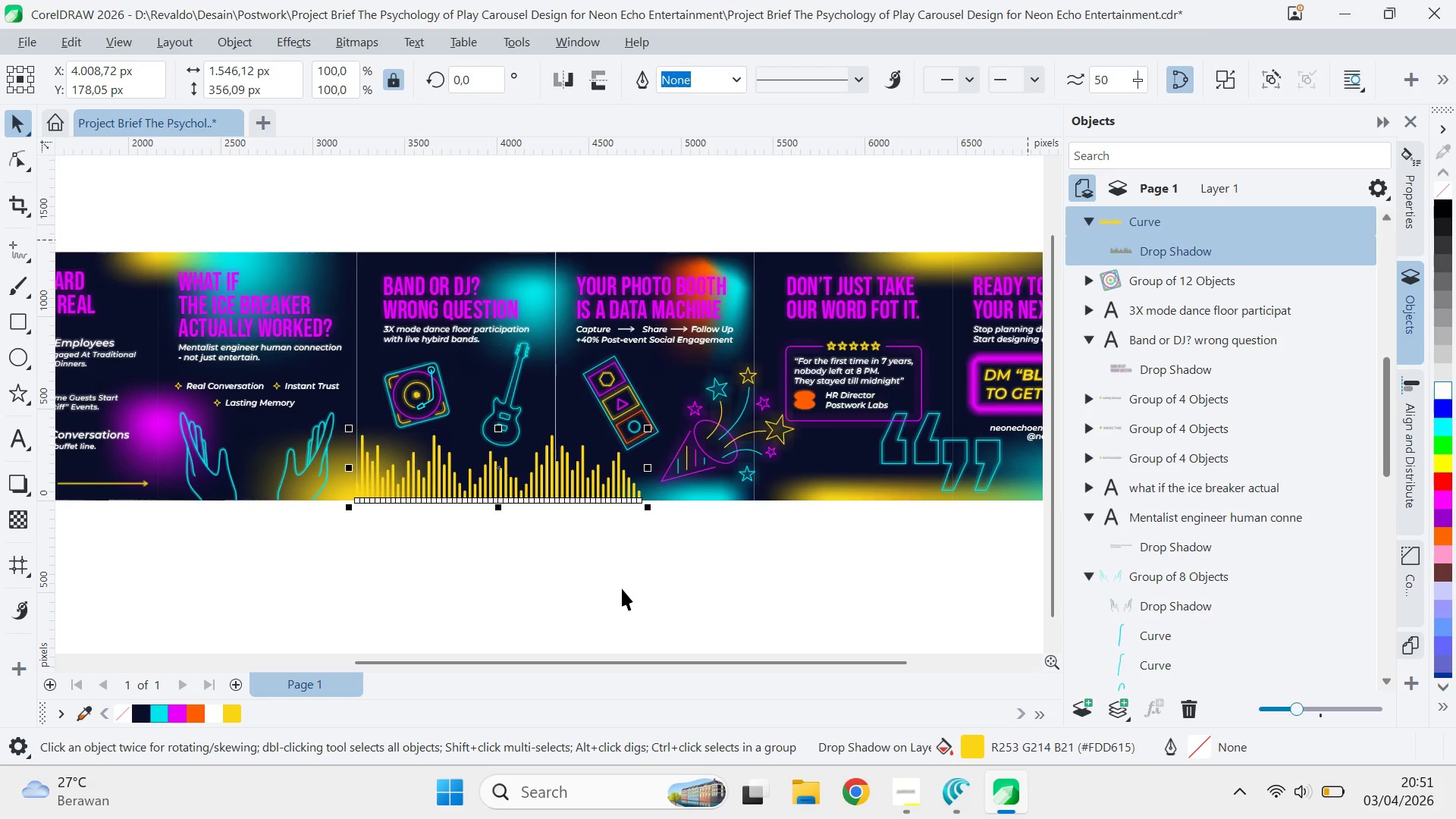 
left_click_drag(start_coordinate=[620, 591], to_coordinate=[622, 585])
 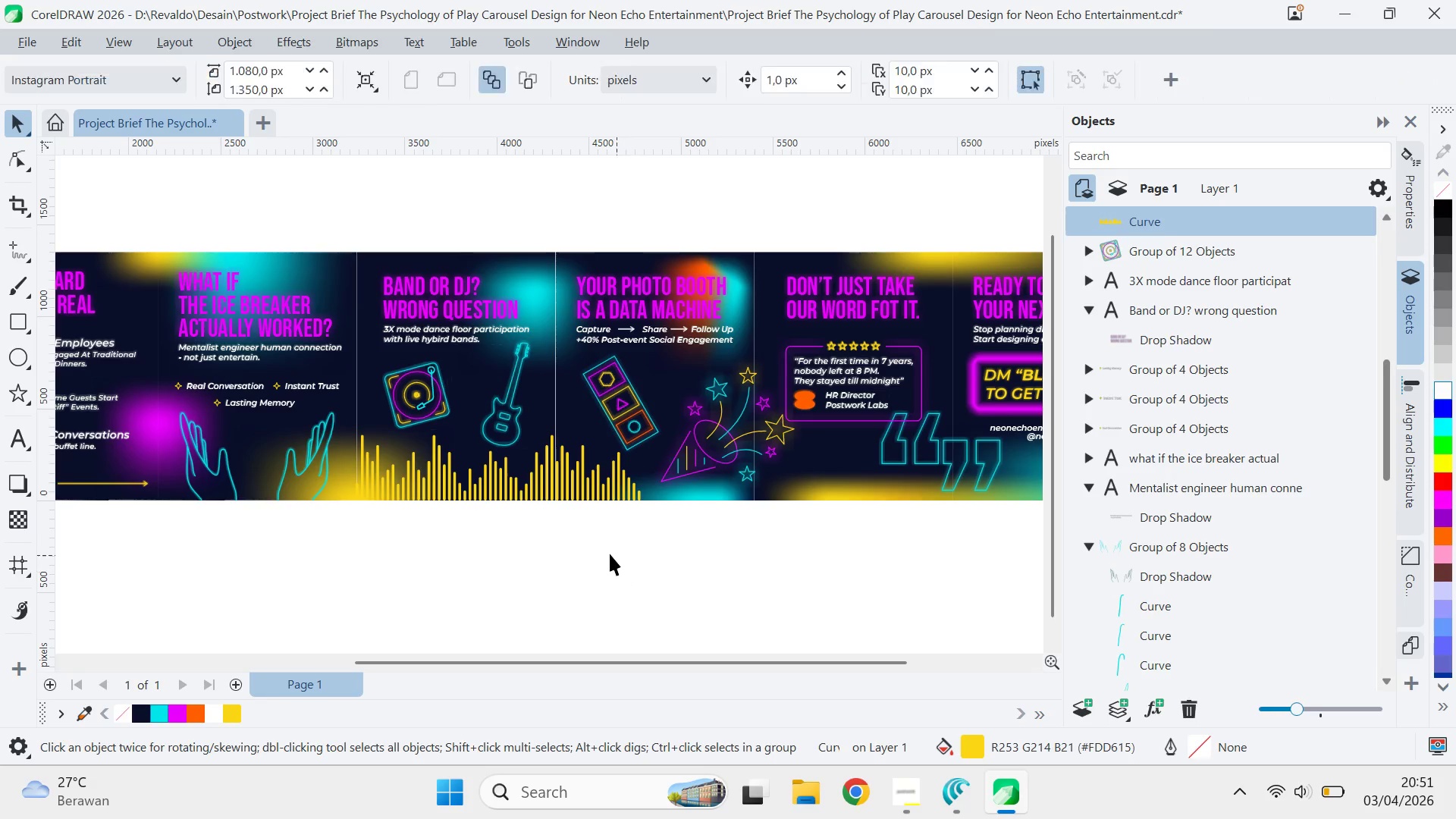 
key(V)
 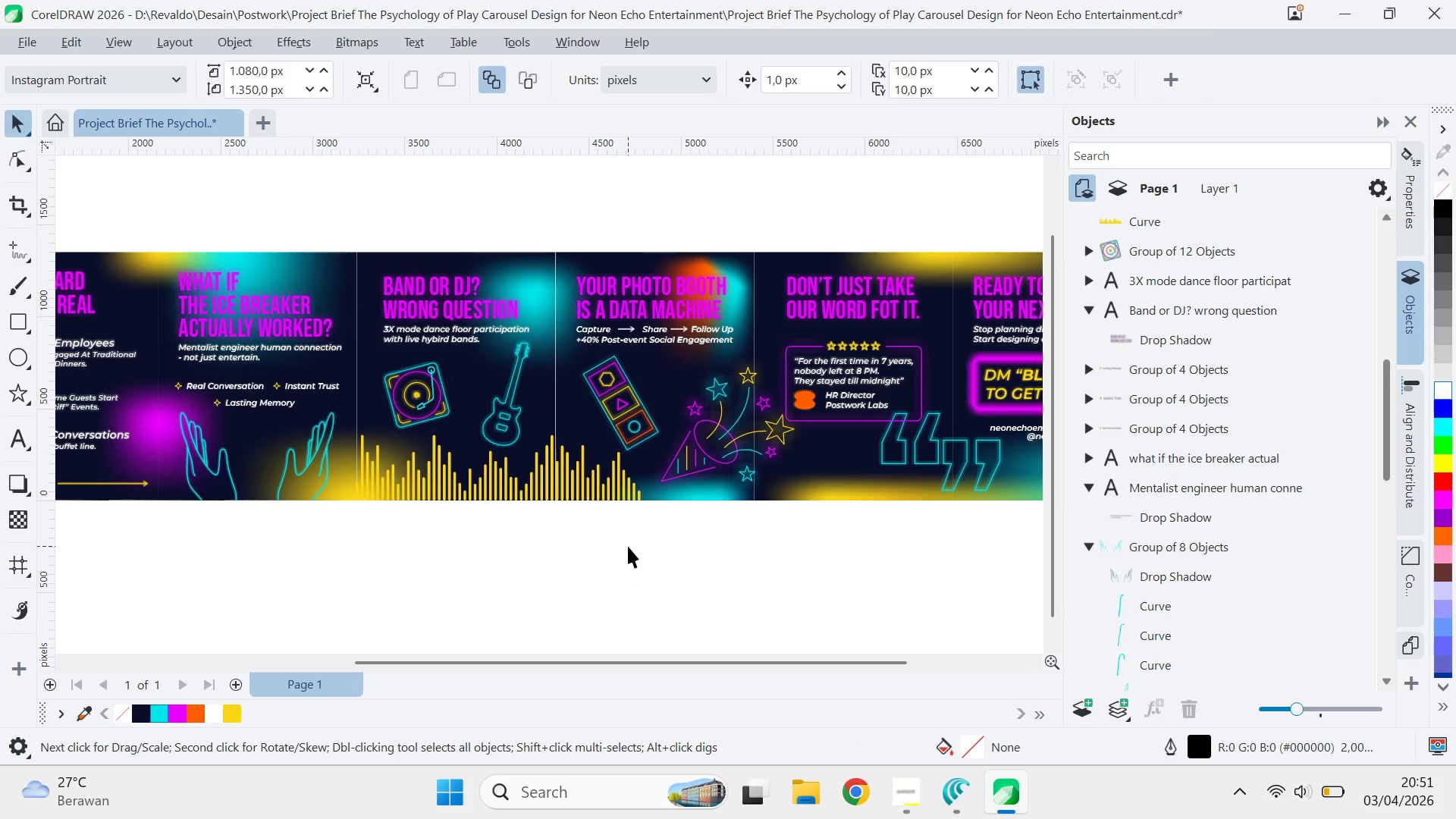 
left_click_drag(start_coordinate=[628, 546], to_coordinate=[591, 563])
 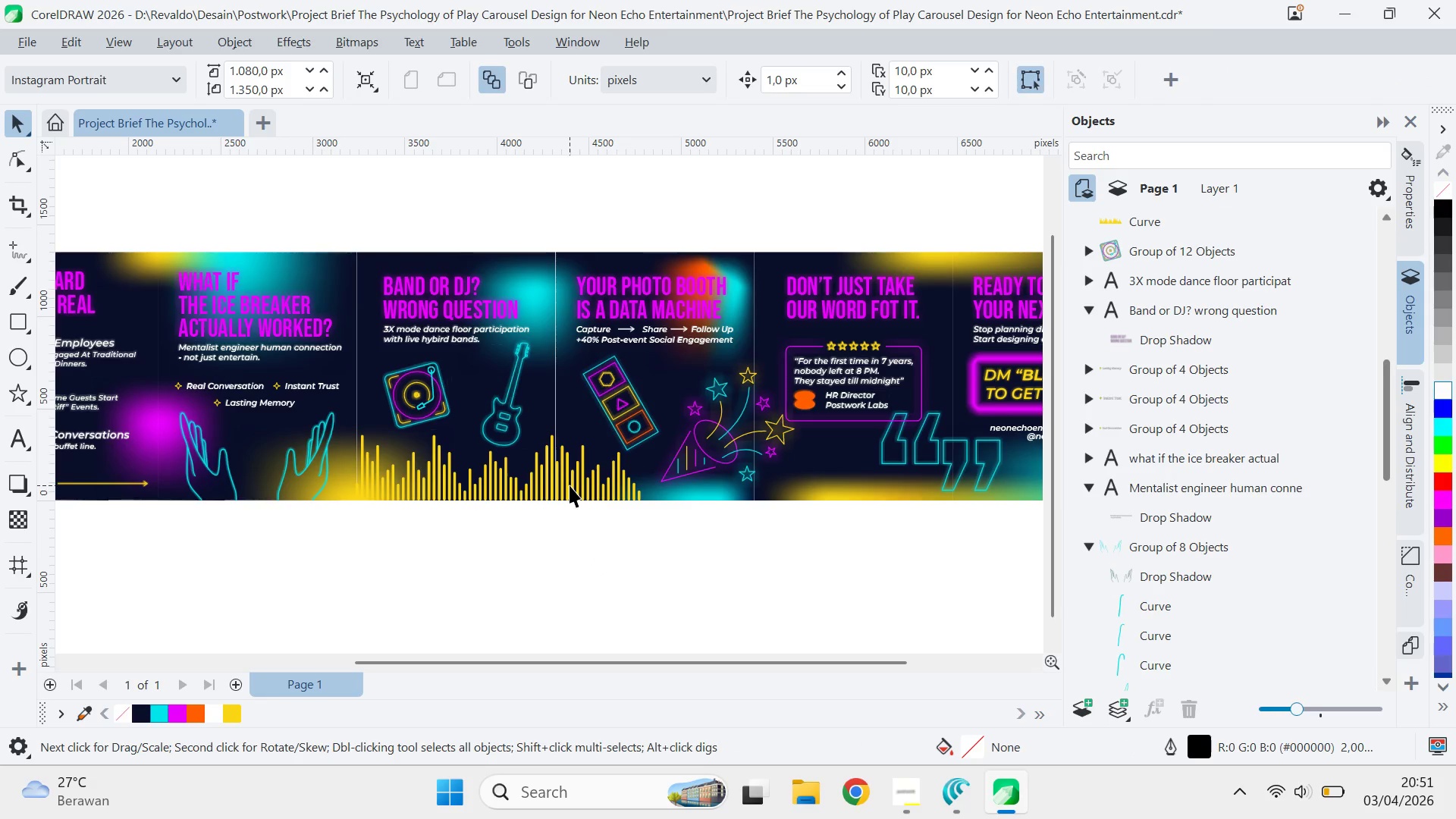 
left_click([570, 485])
 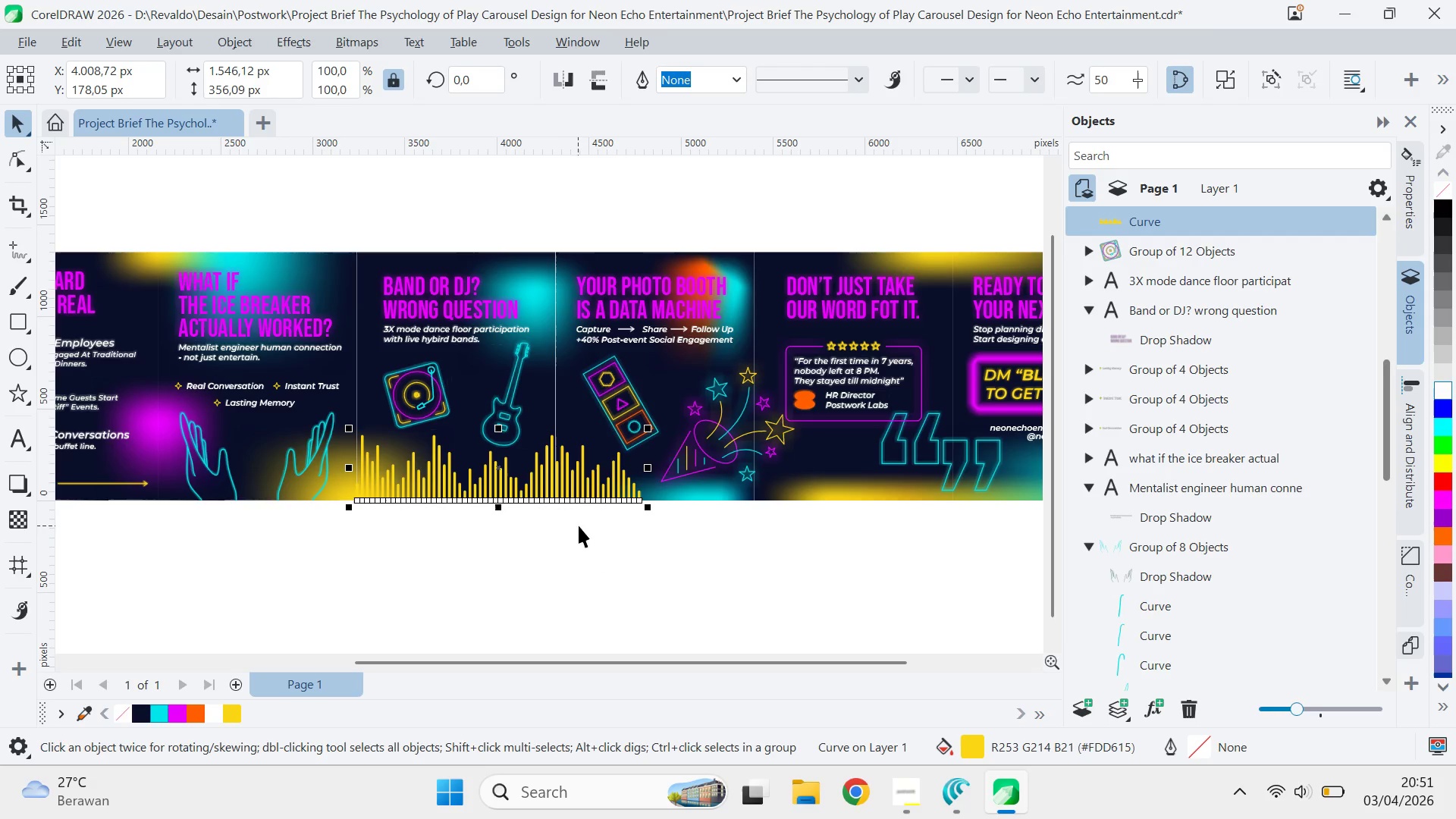 
type(qvavq)
 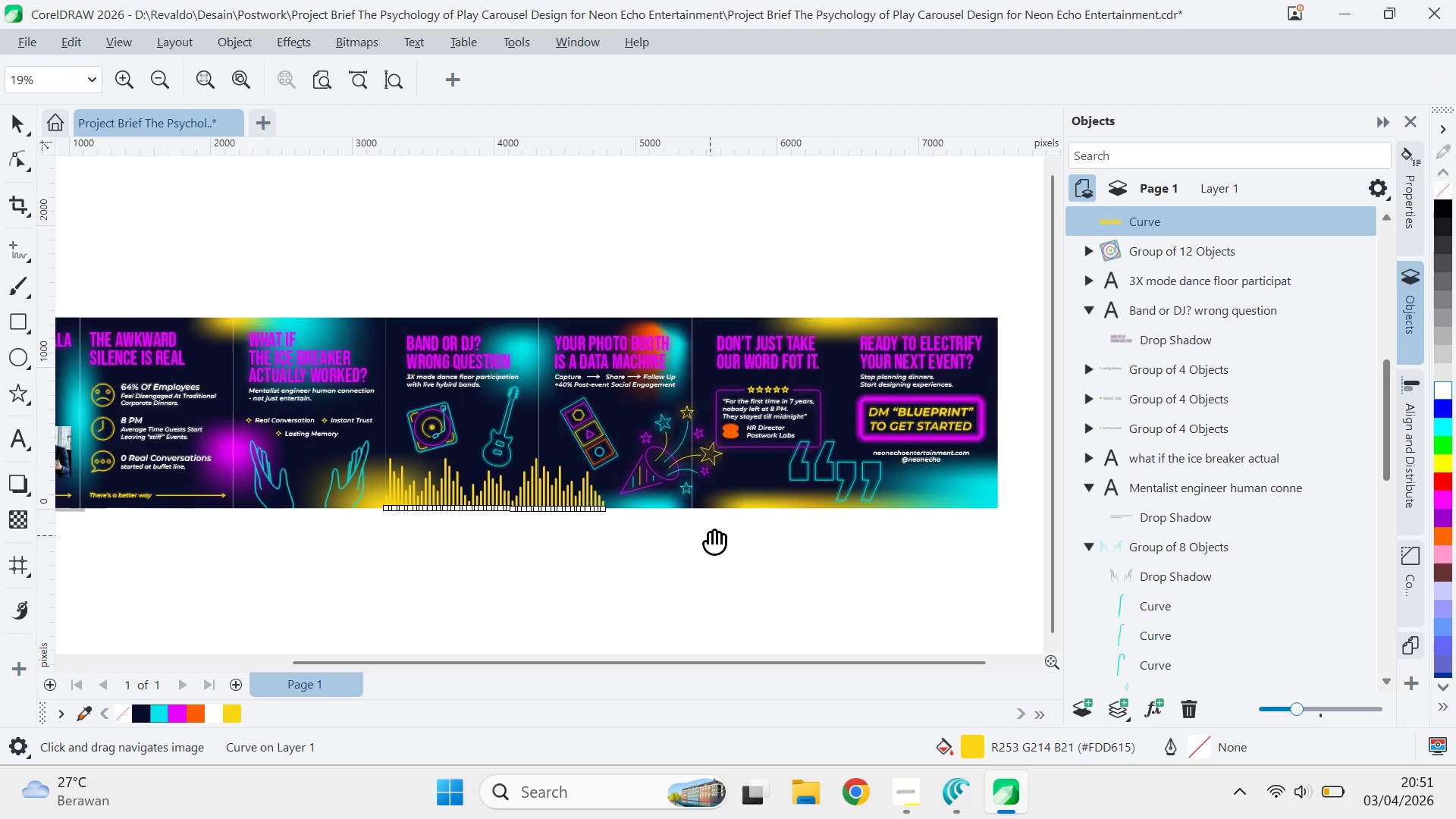 
left_click_drag(start_coordinate=[845, 559], to_coordinate=[796, 568])
 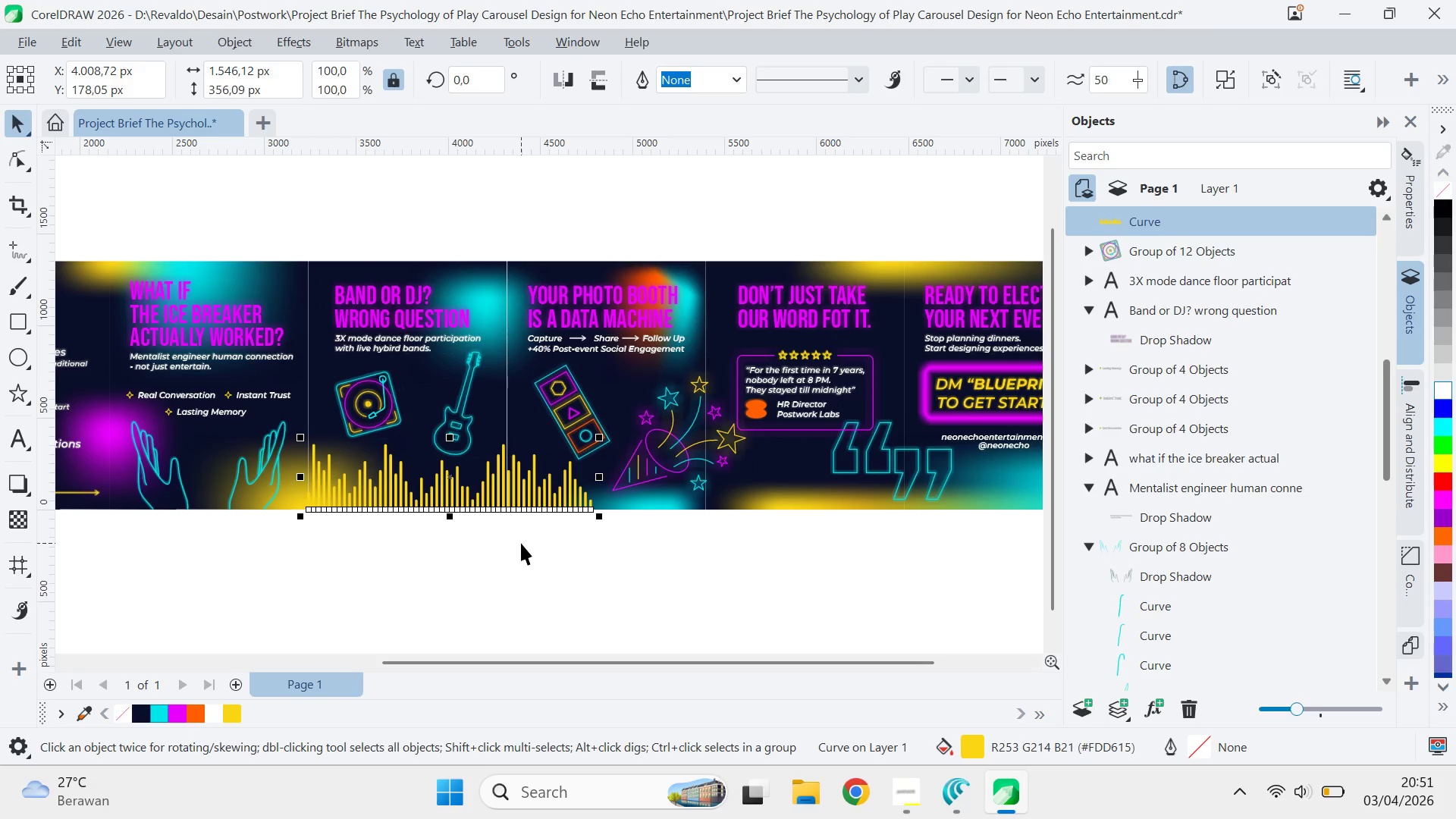 
scroll: coordinate [622, 568], scroll_direction: down, amount: 2.0
 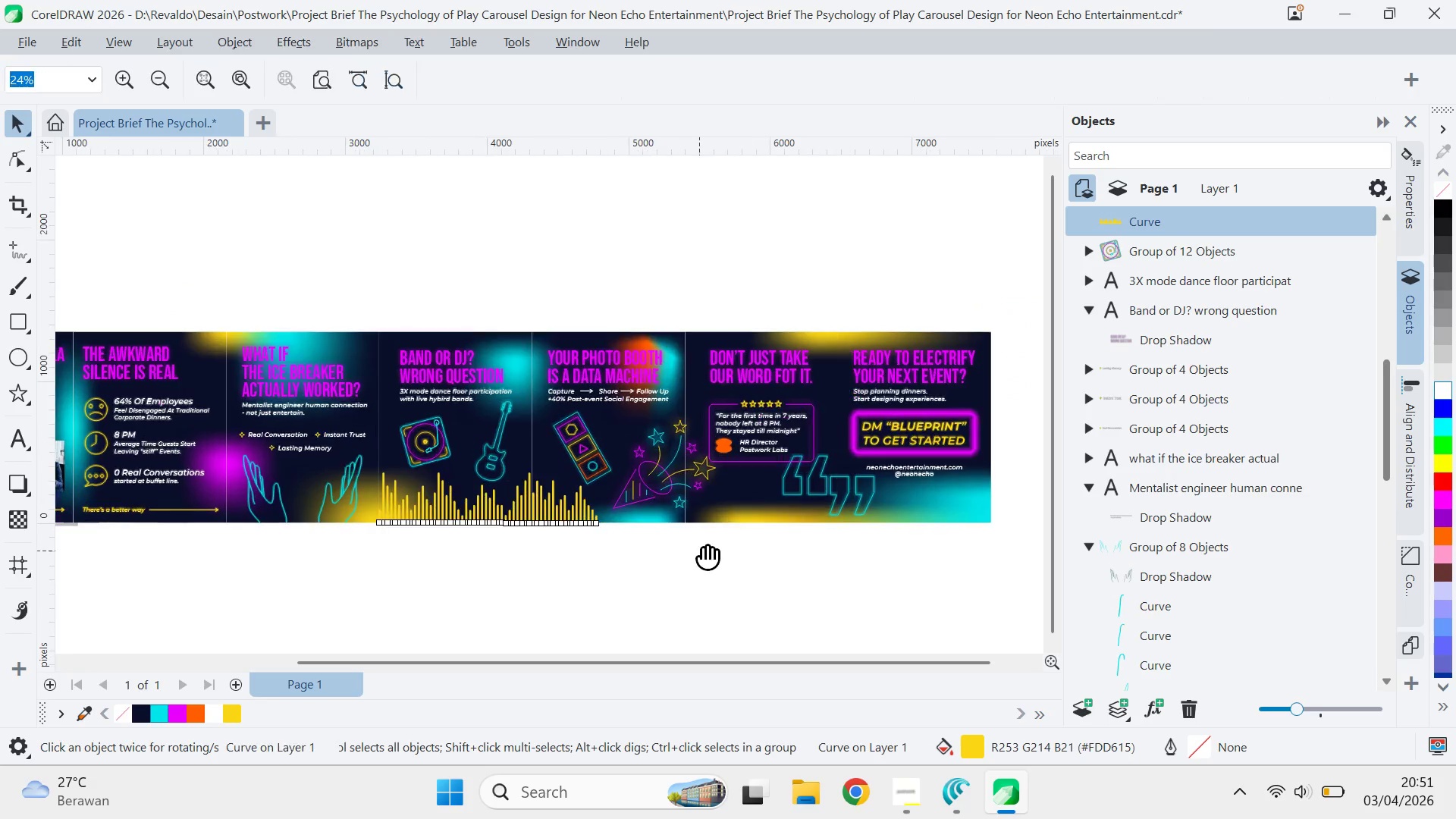 
left_click_drag(start_coordinate=[703, 548], to_coordinate=[710, 534])
 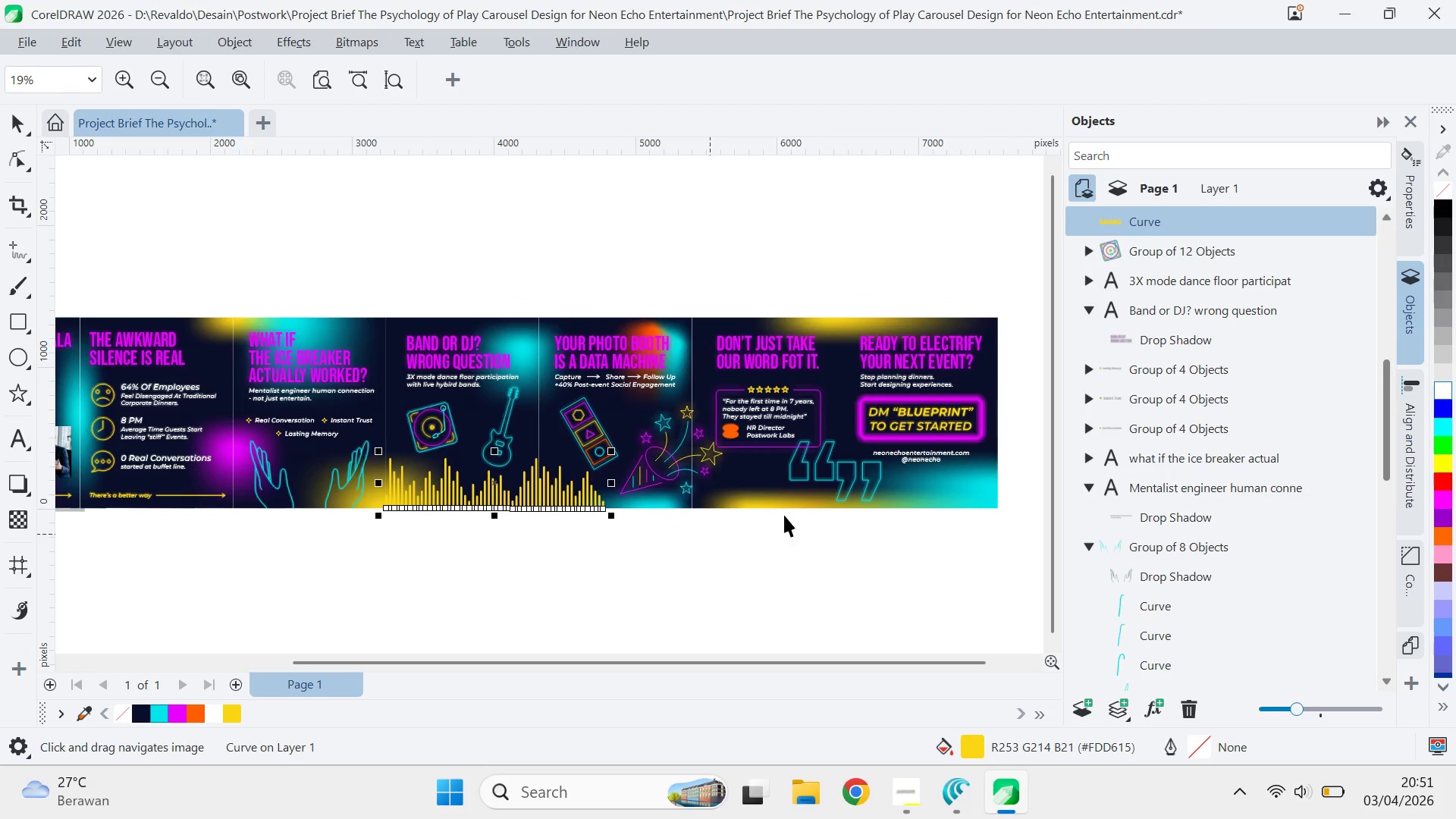 
key(V)
 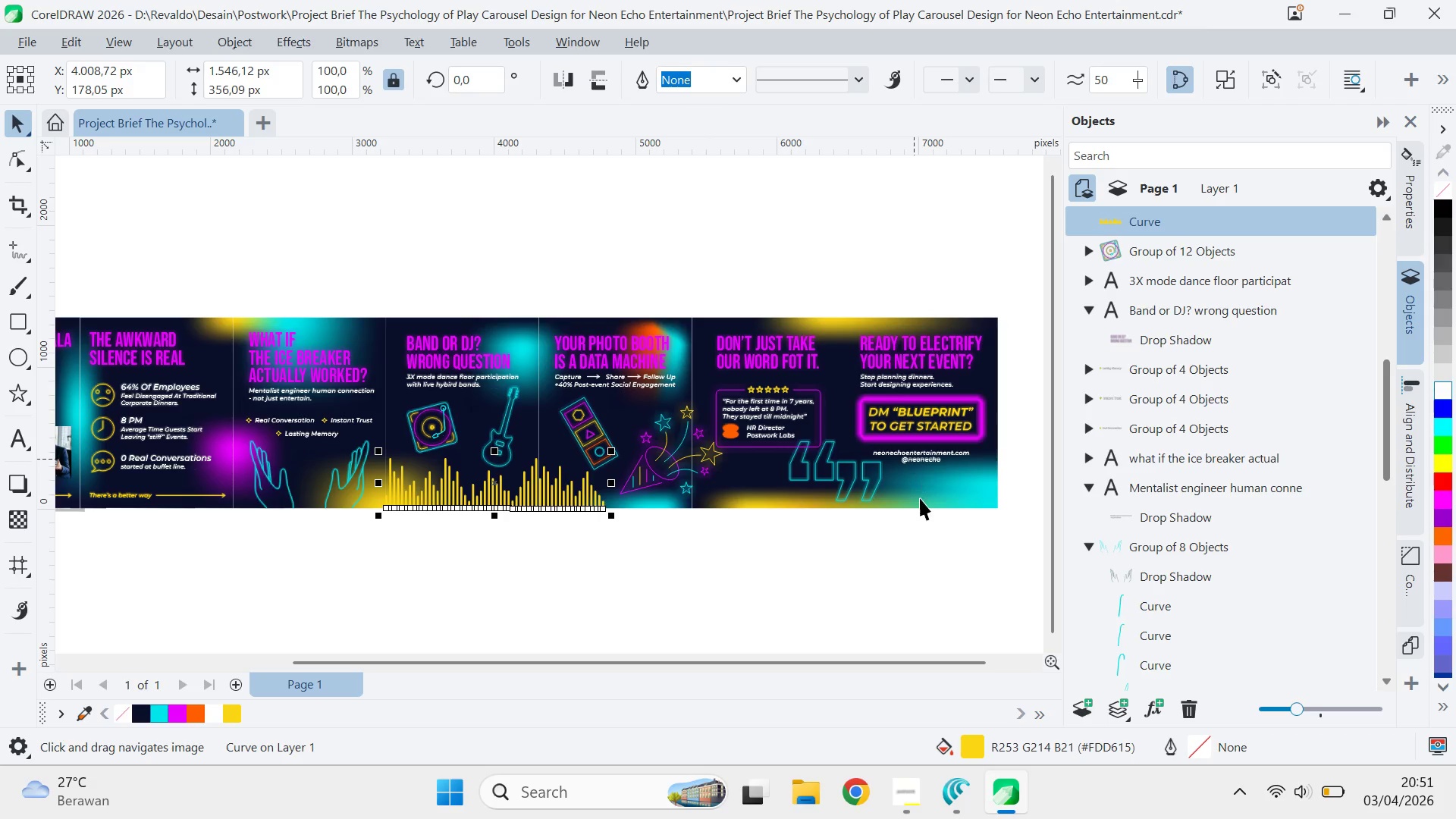 
left_click([938, 499])
 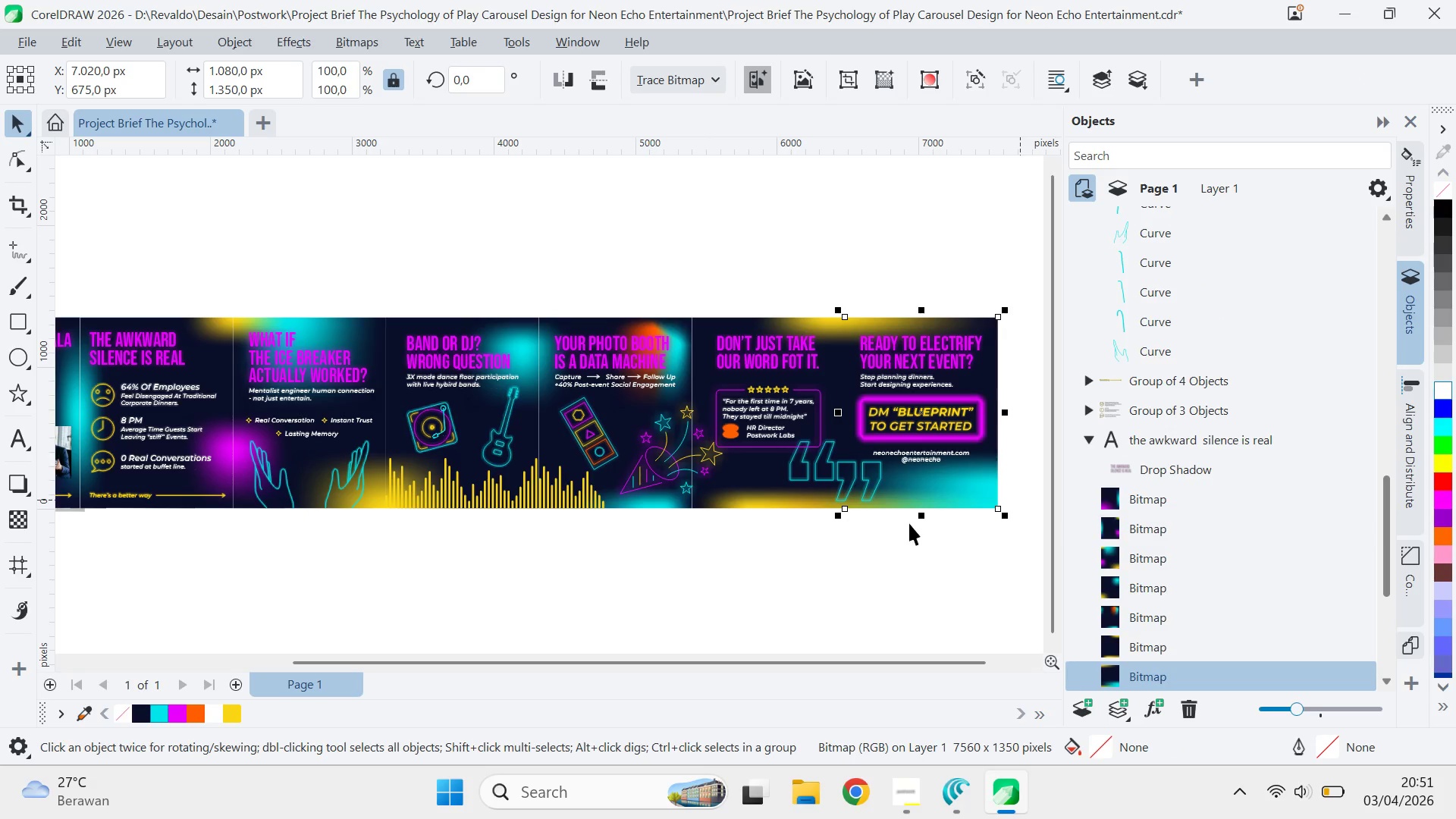 
left_click([756, 565])
 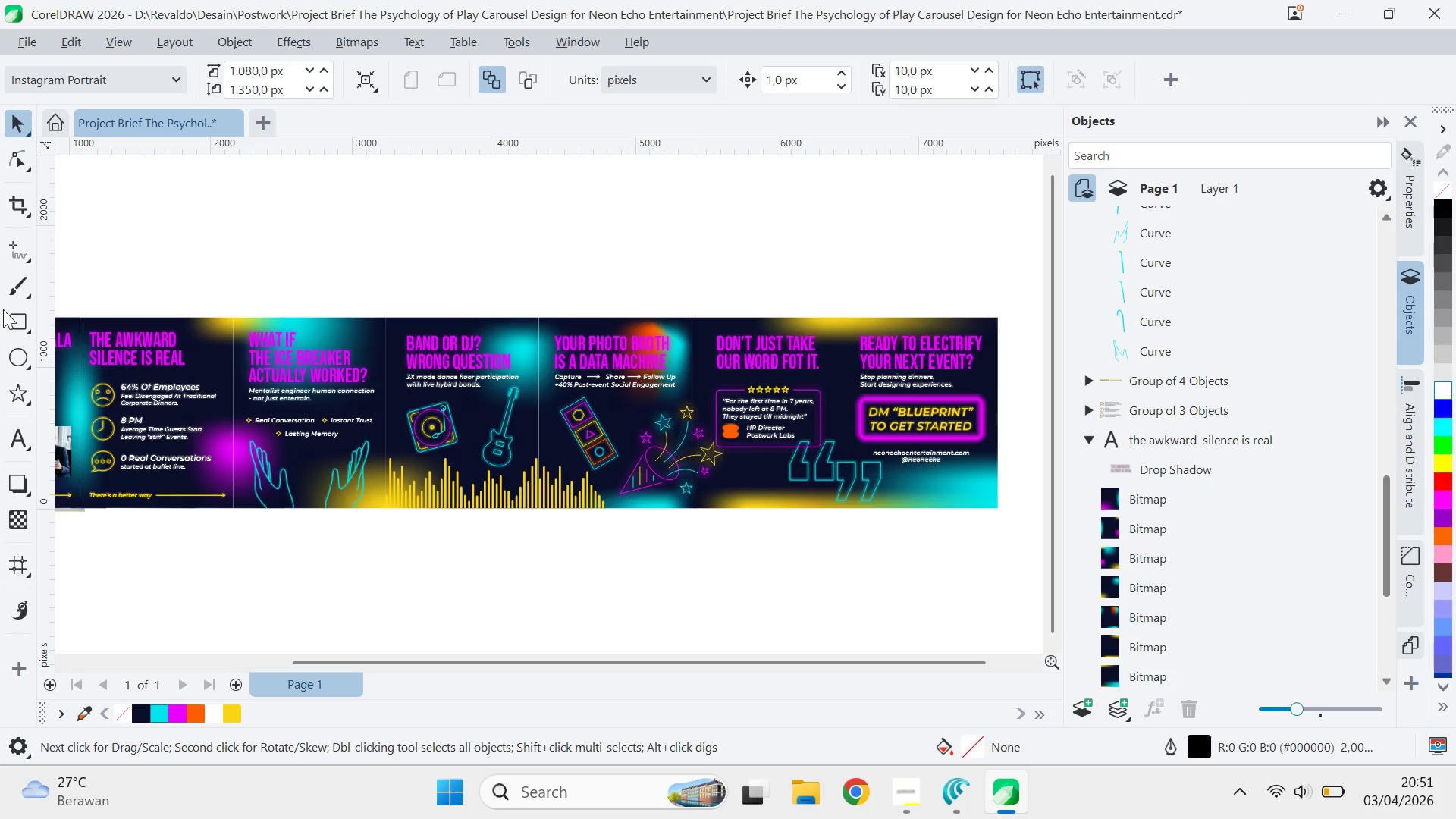 
double_click([13, 319])
 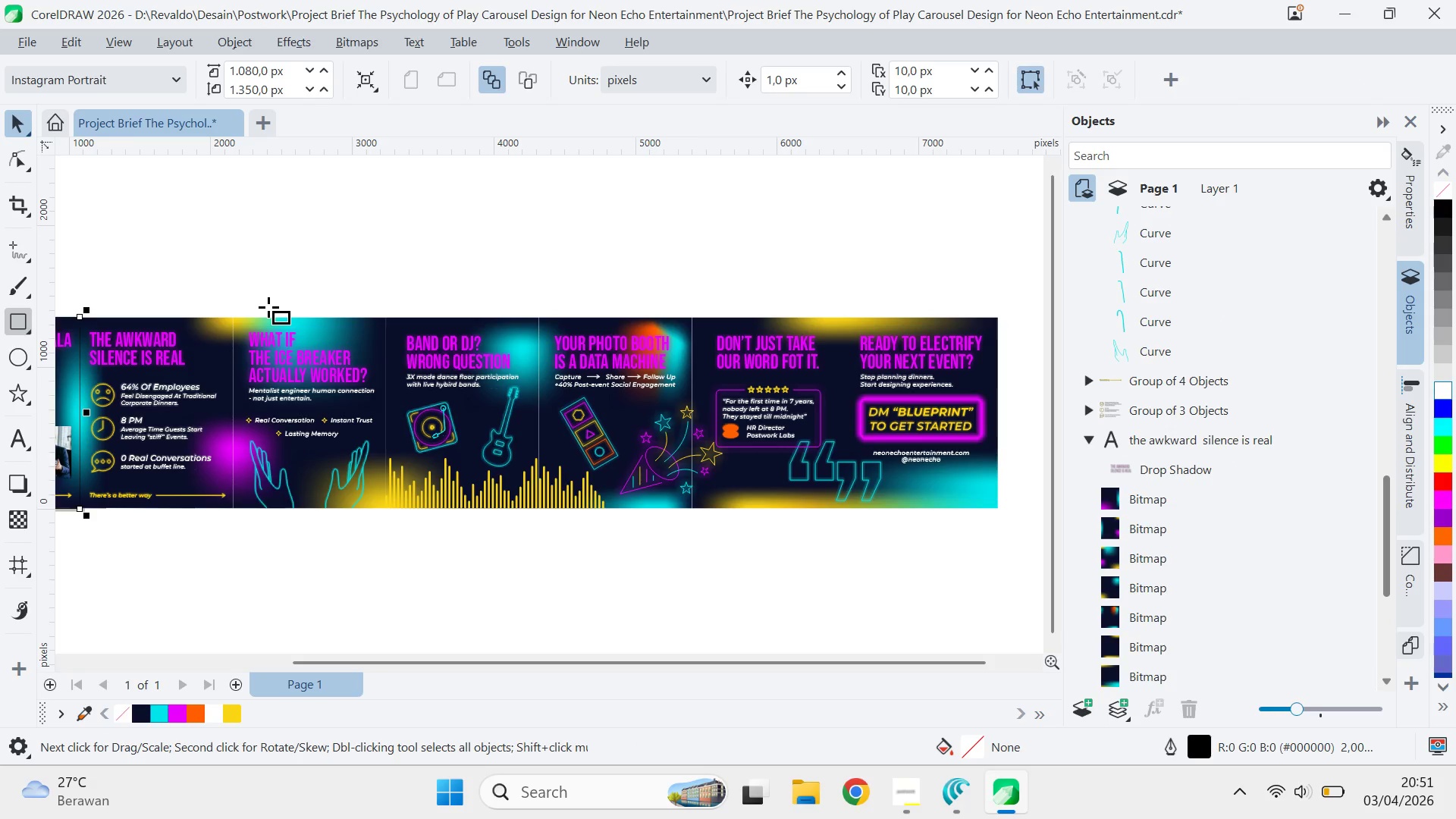 
type([PageUp]vv)
 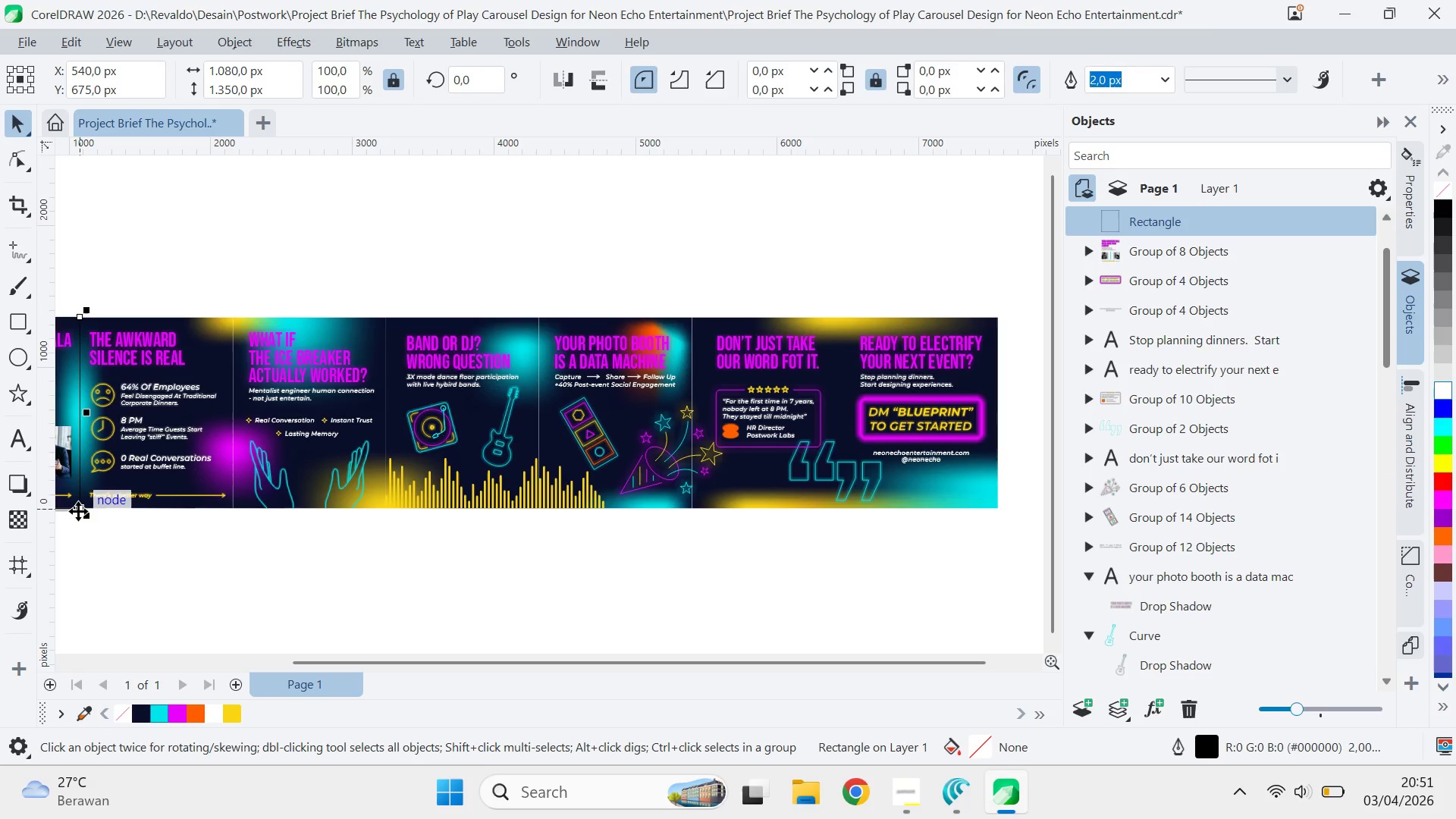 
left_click_drag(start_coordinate=[79, 511], to_coordinate=[518, 528])
 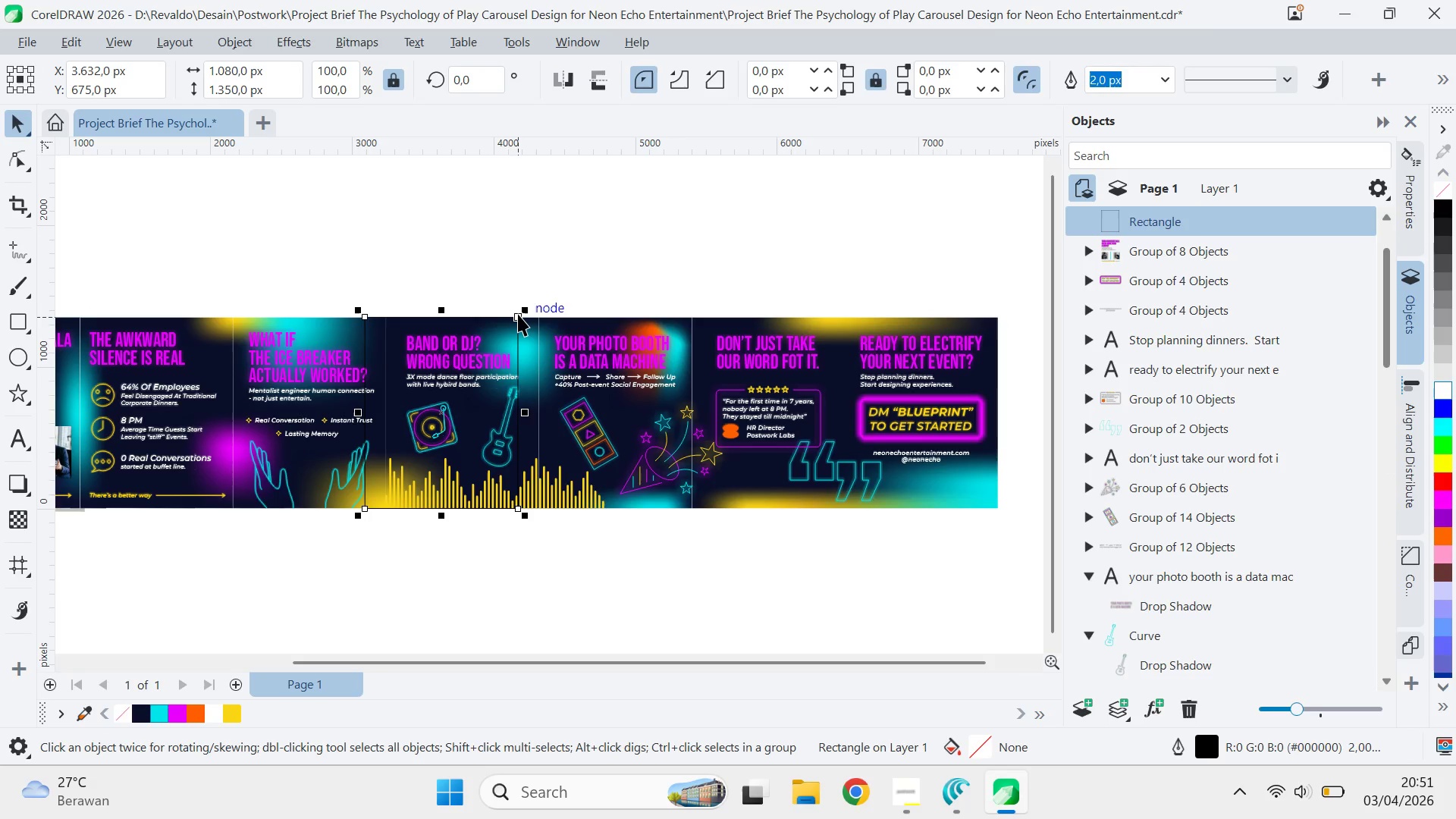 
hold_key(key=ShiftLeft, duration=1.5)
 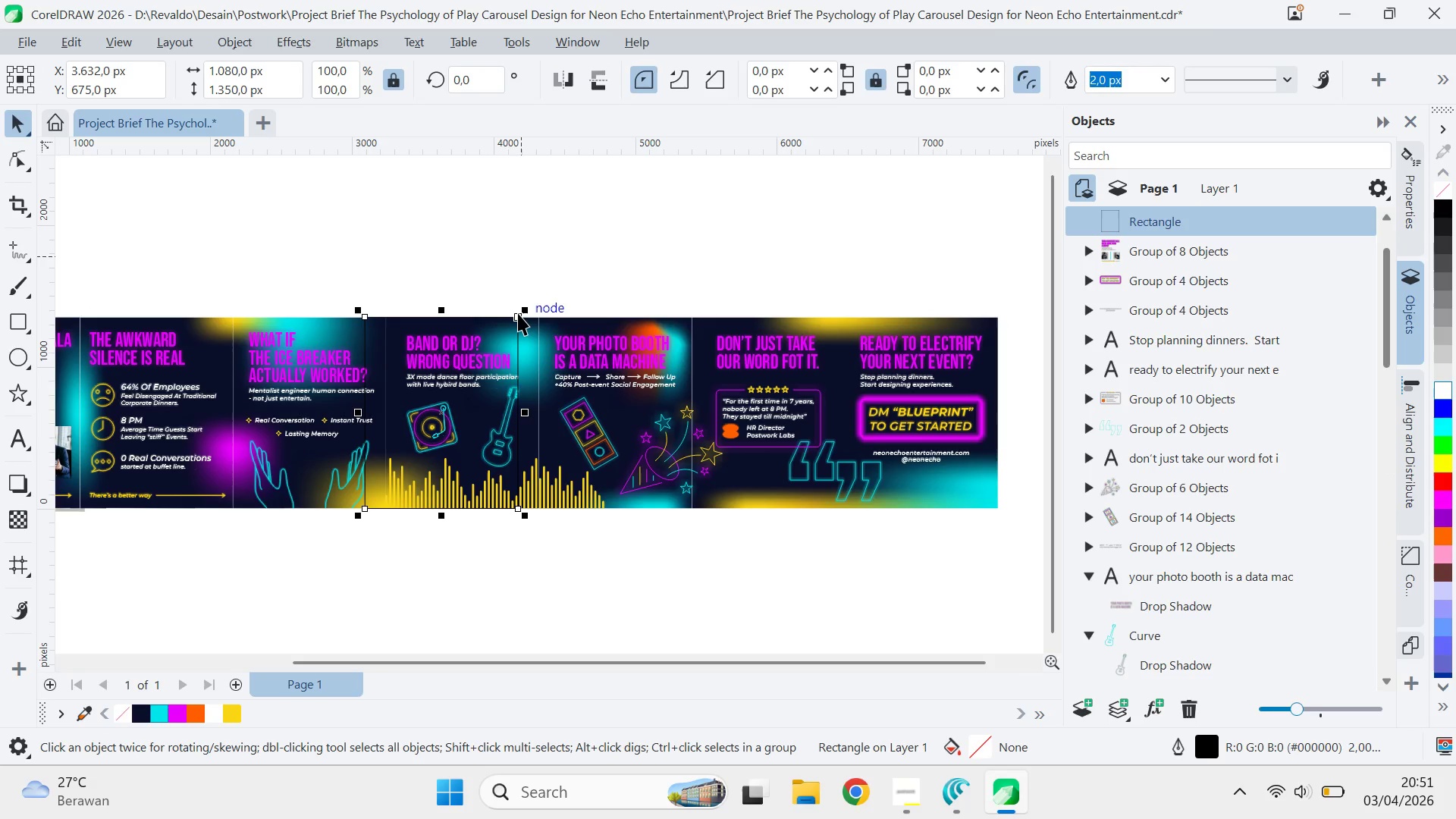 
hold_key(key=ShiftLeft, duration=0.41)
 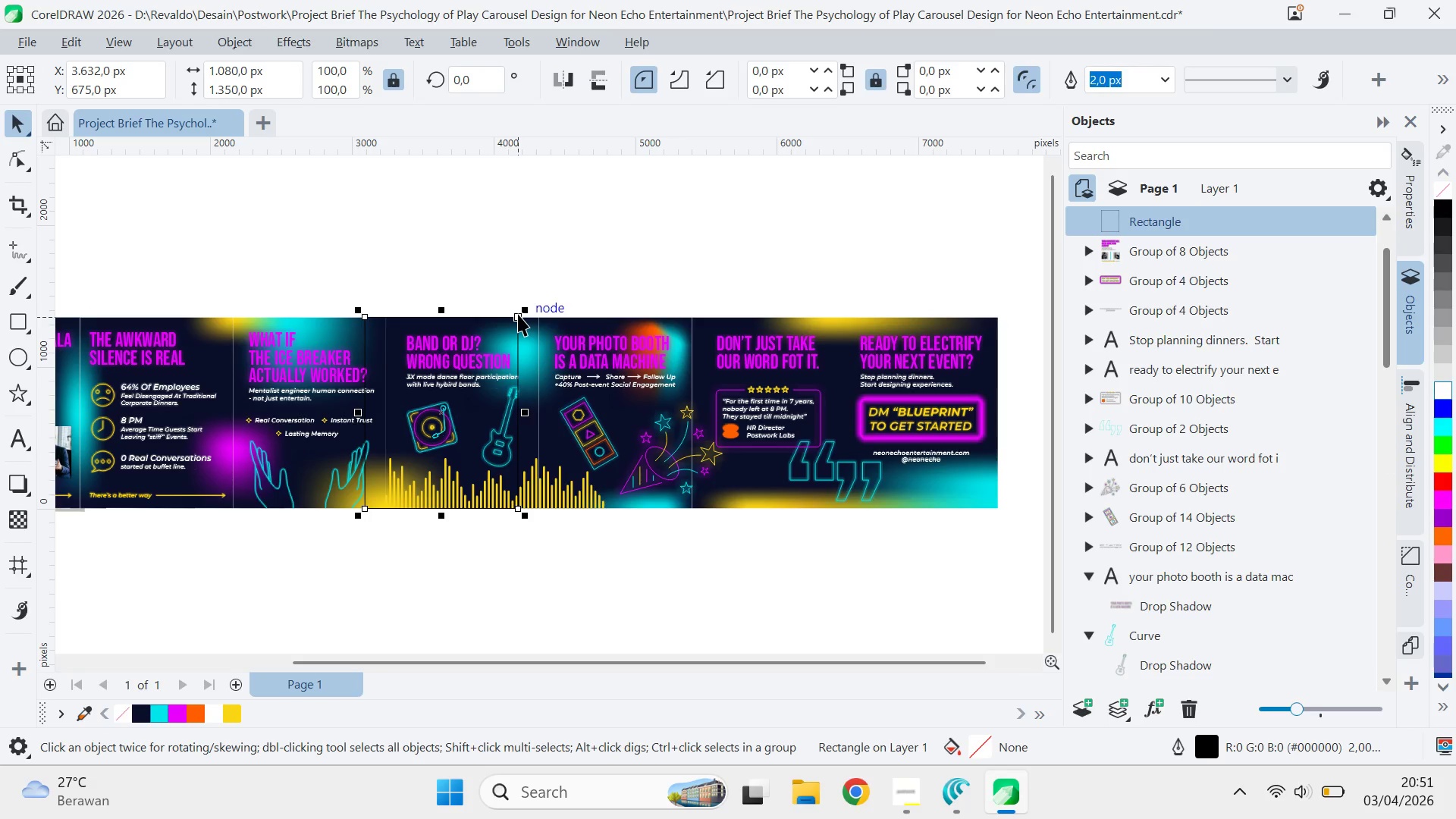 
left_click_drag(start_coordinate=[519, 314], to_coordinate=[538, 317])
 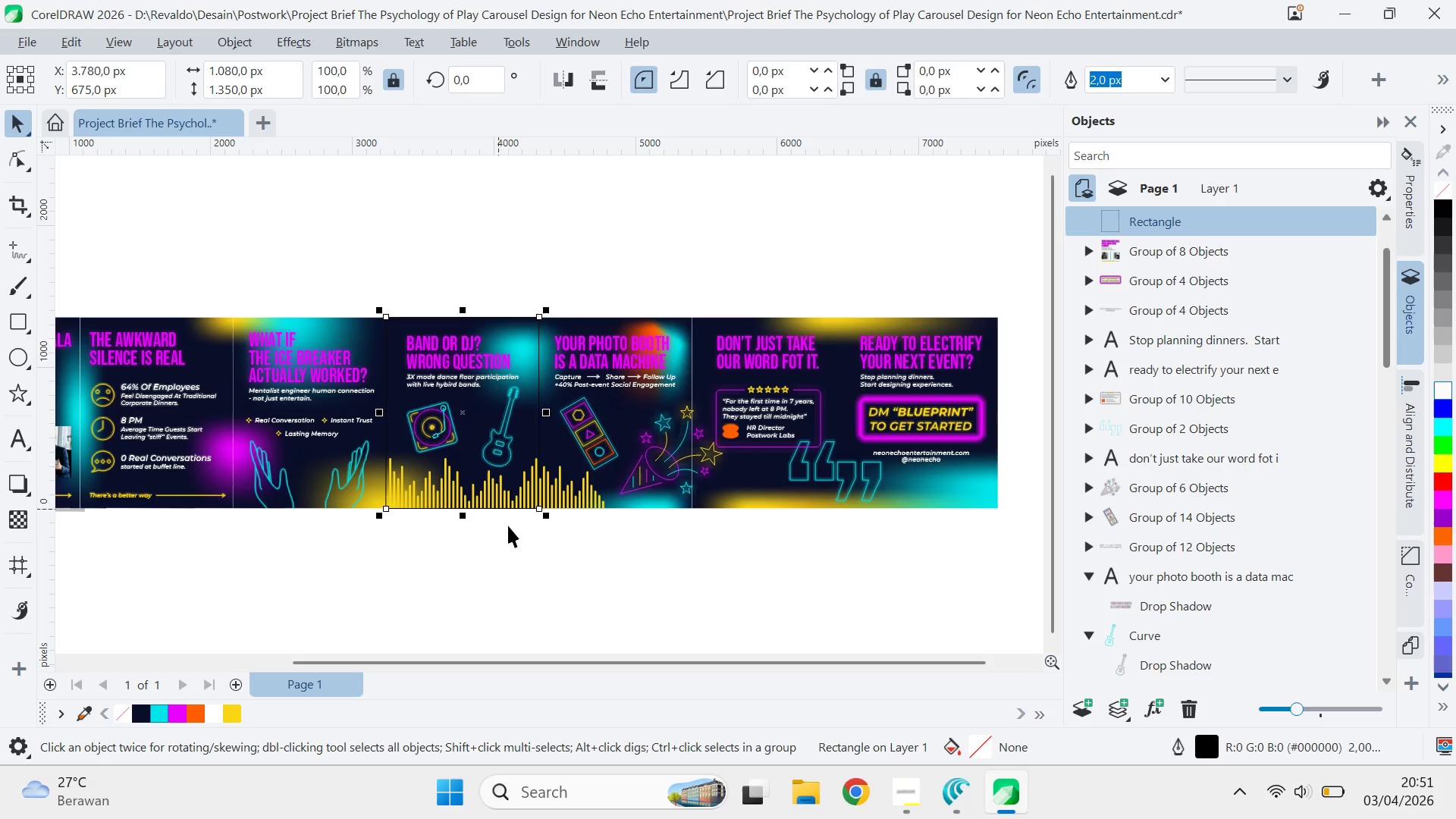 
hold_key(key=ShiftLeft, duration=0.77)
 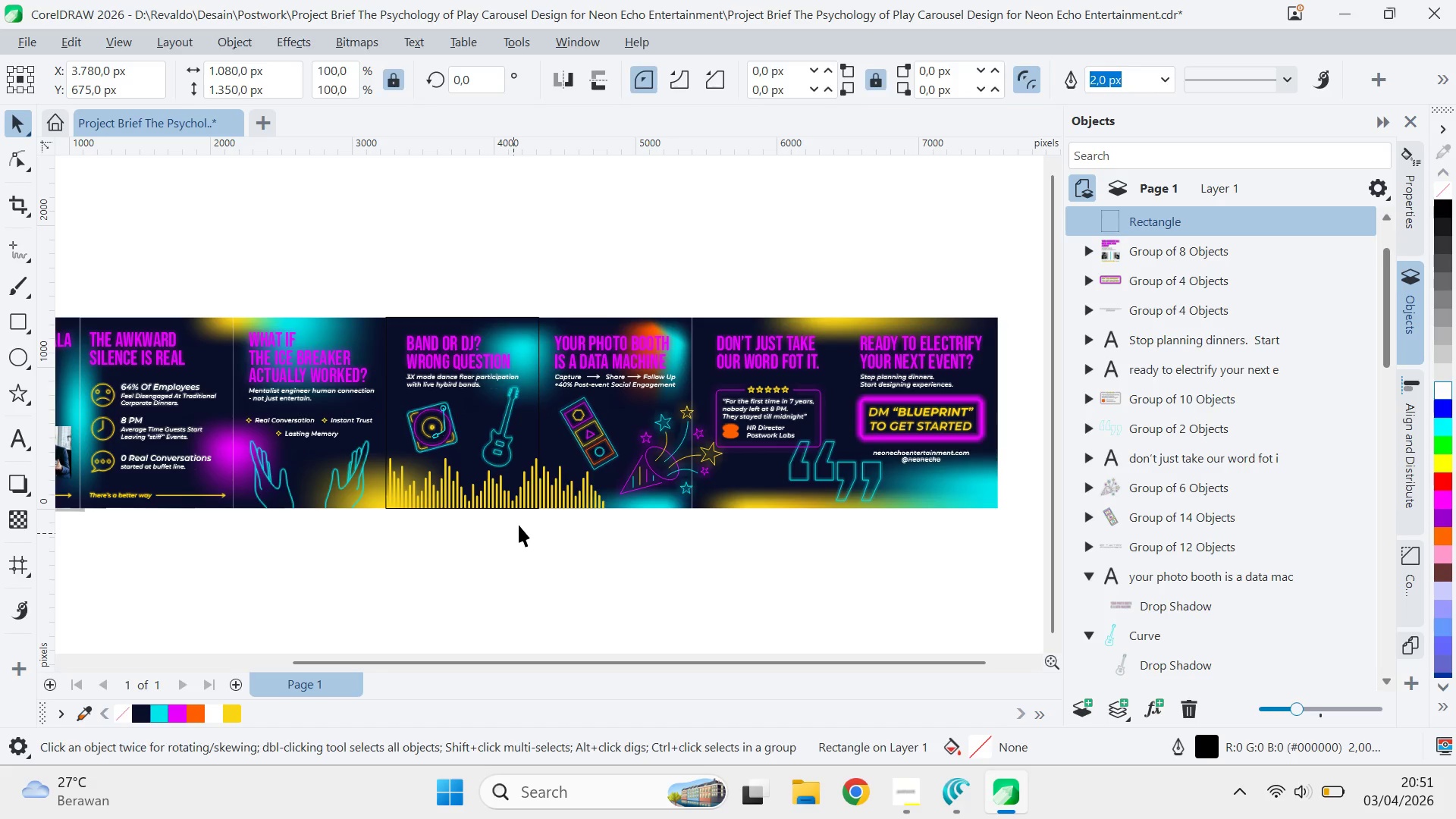 
left_click([525, 321])
 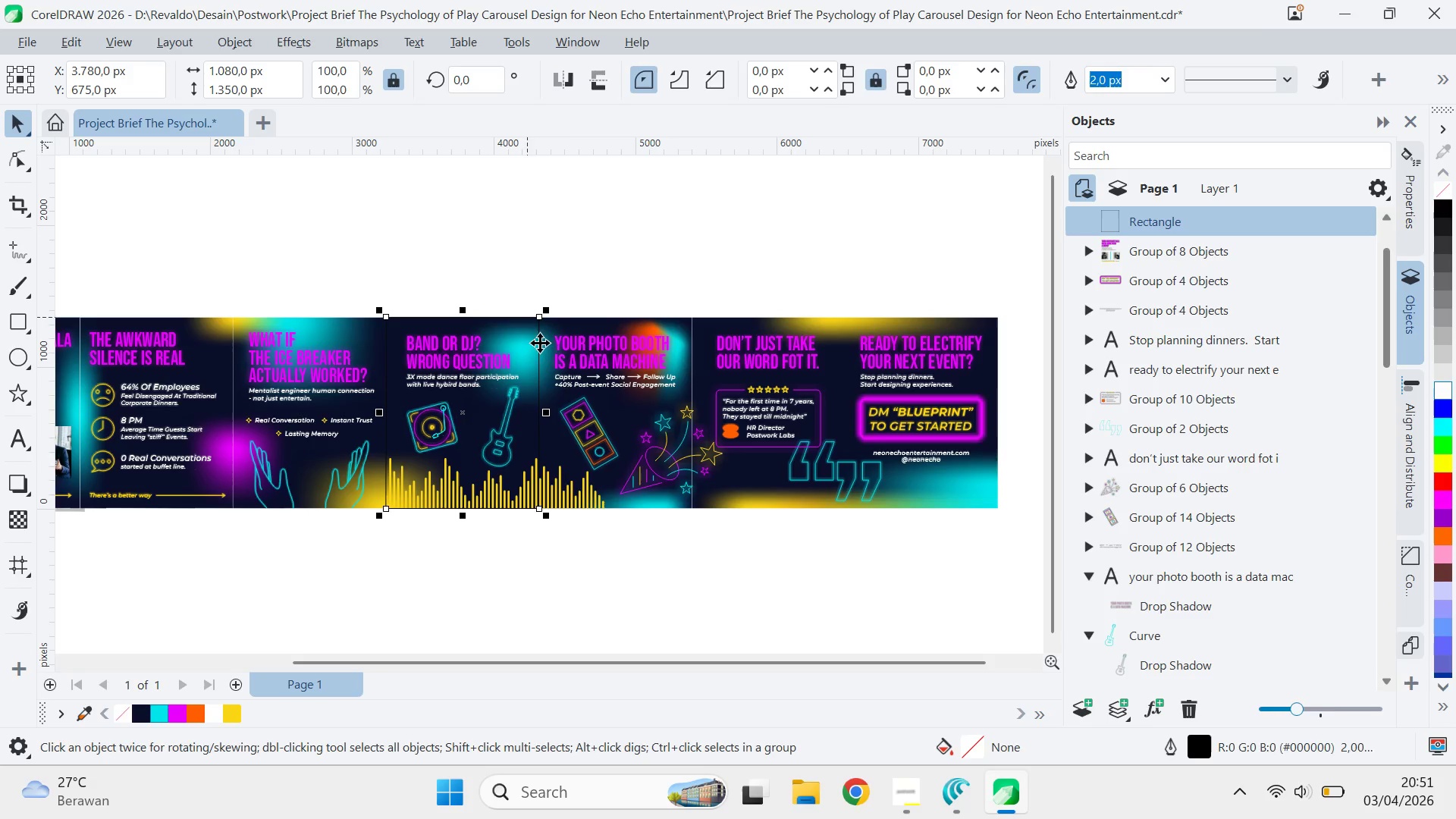 
hold_key(key=ShiftLeft, duration=1.44)
left_click([576, 501])
 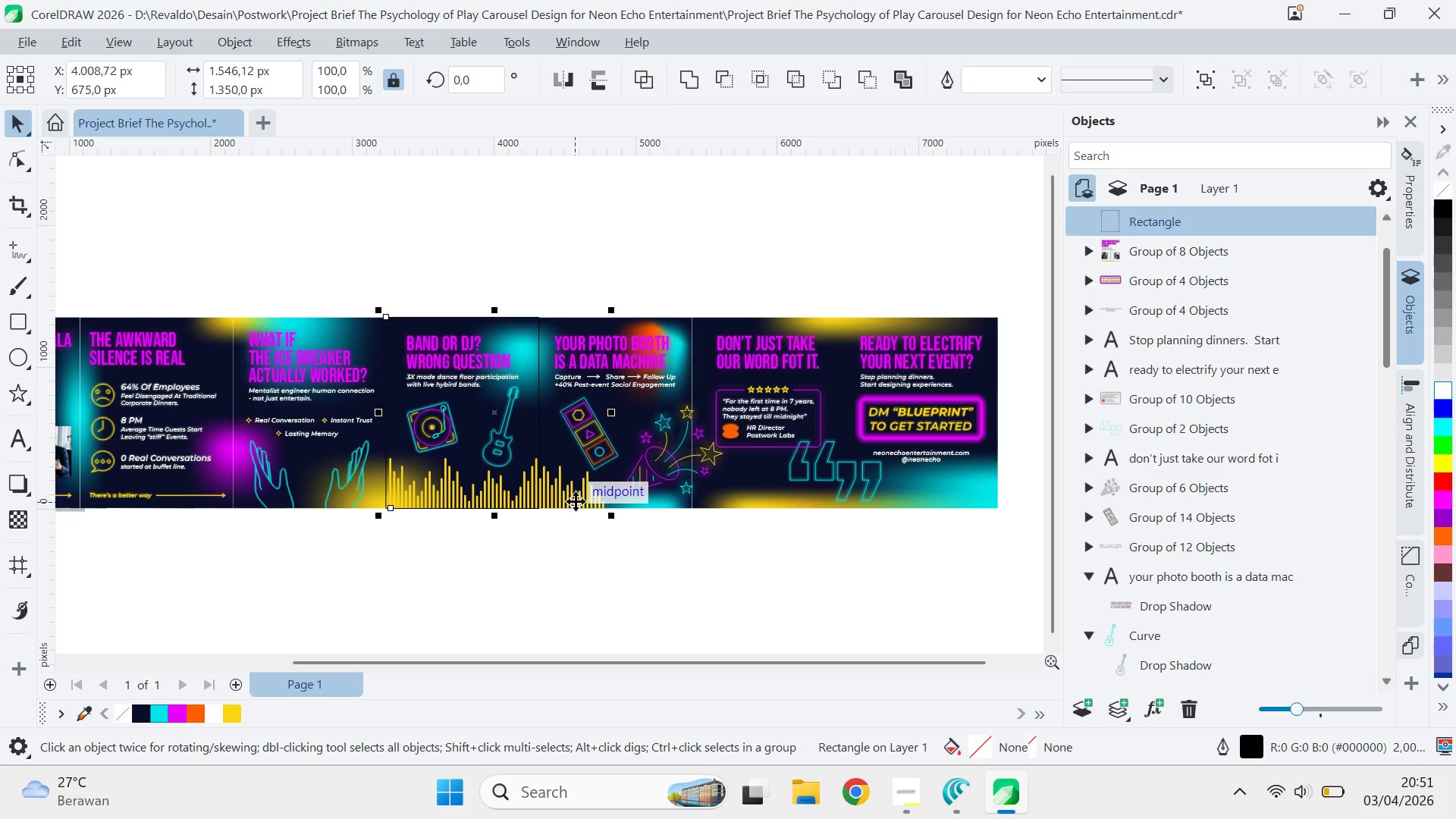 
left_click([757, 86])
 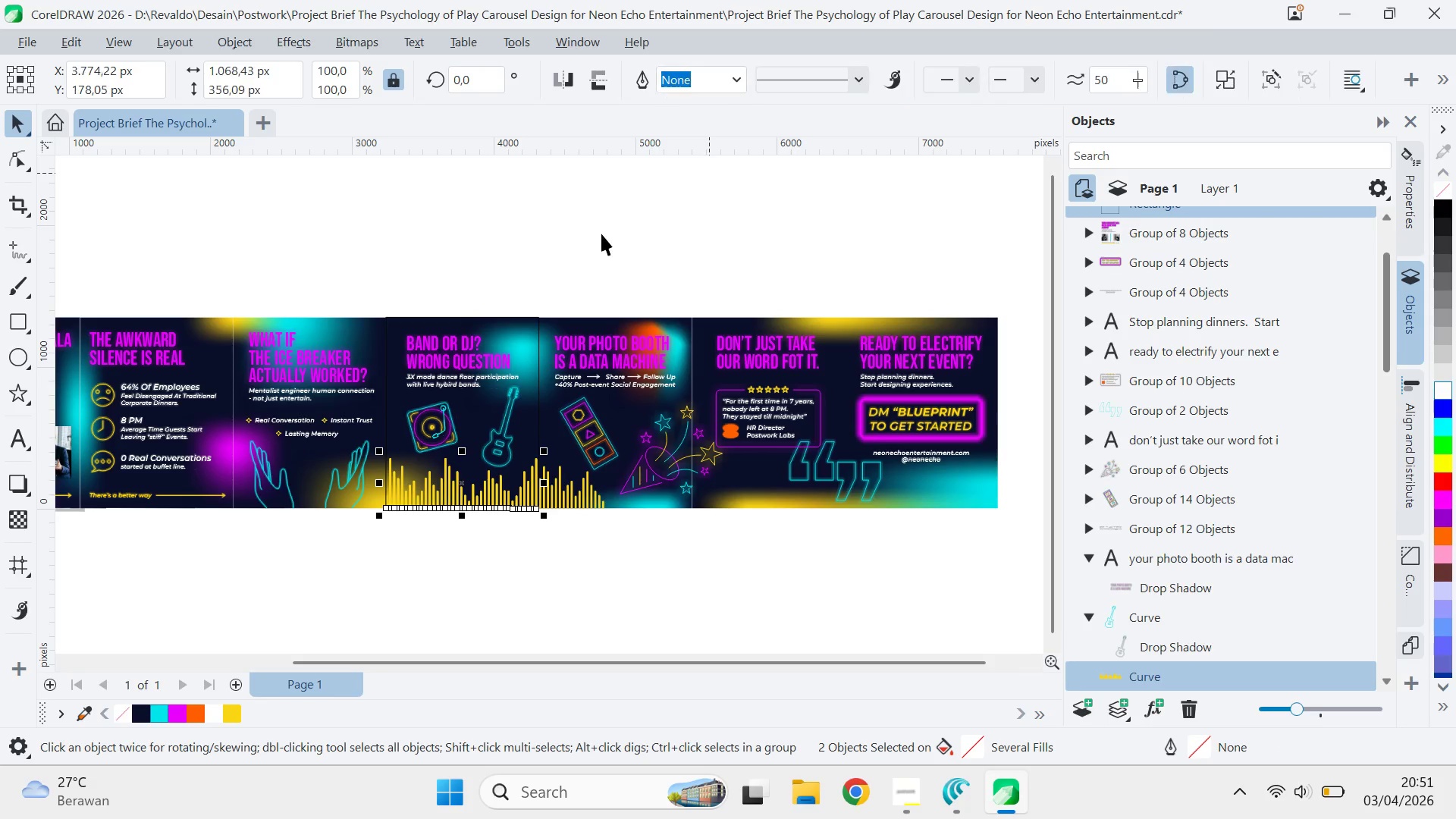 
left_click([601, 228])
 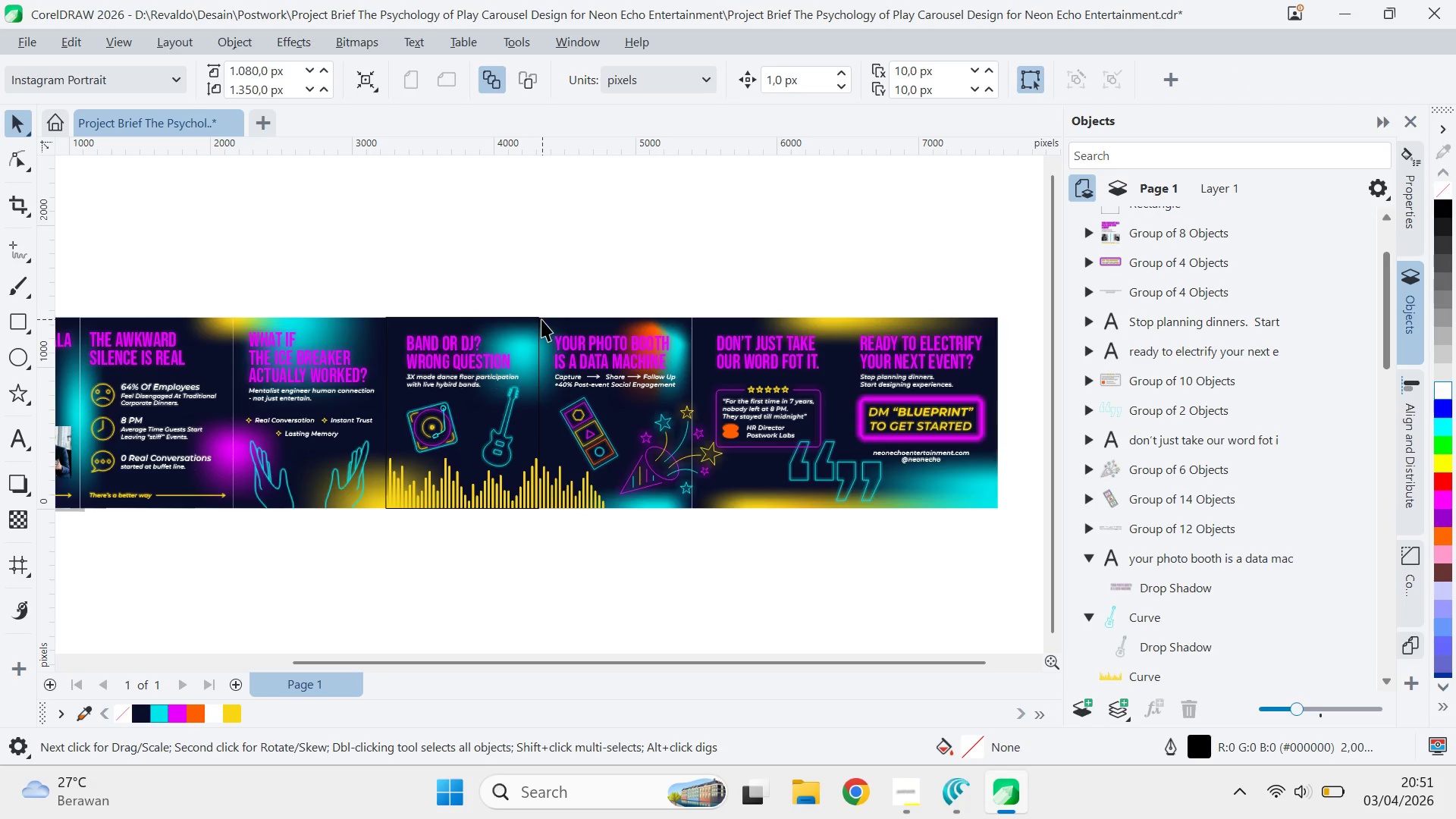 
left_click_drag(start_coordinate=[540, 319], to_coordinate=[314, 168])
 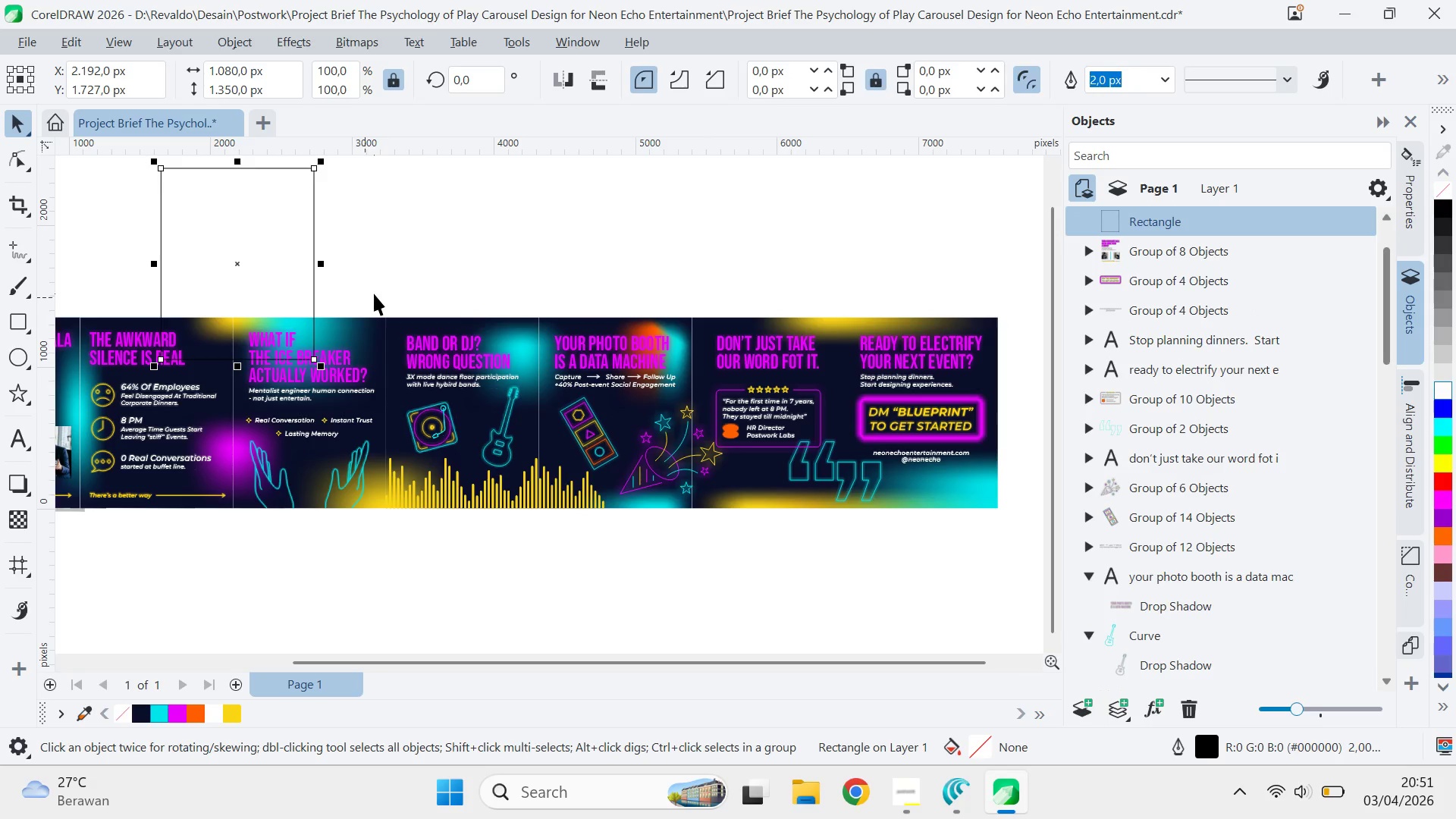 
left_click_drag(start_coordinate=[378, 291], to_coordinate=[544, 548])
 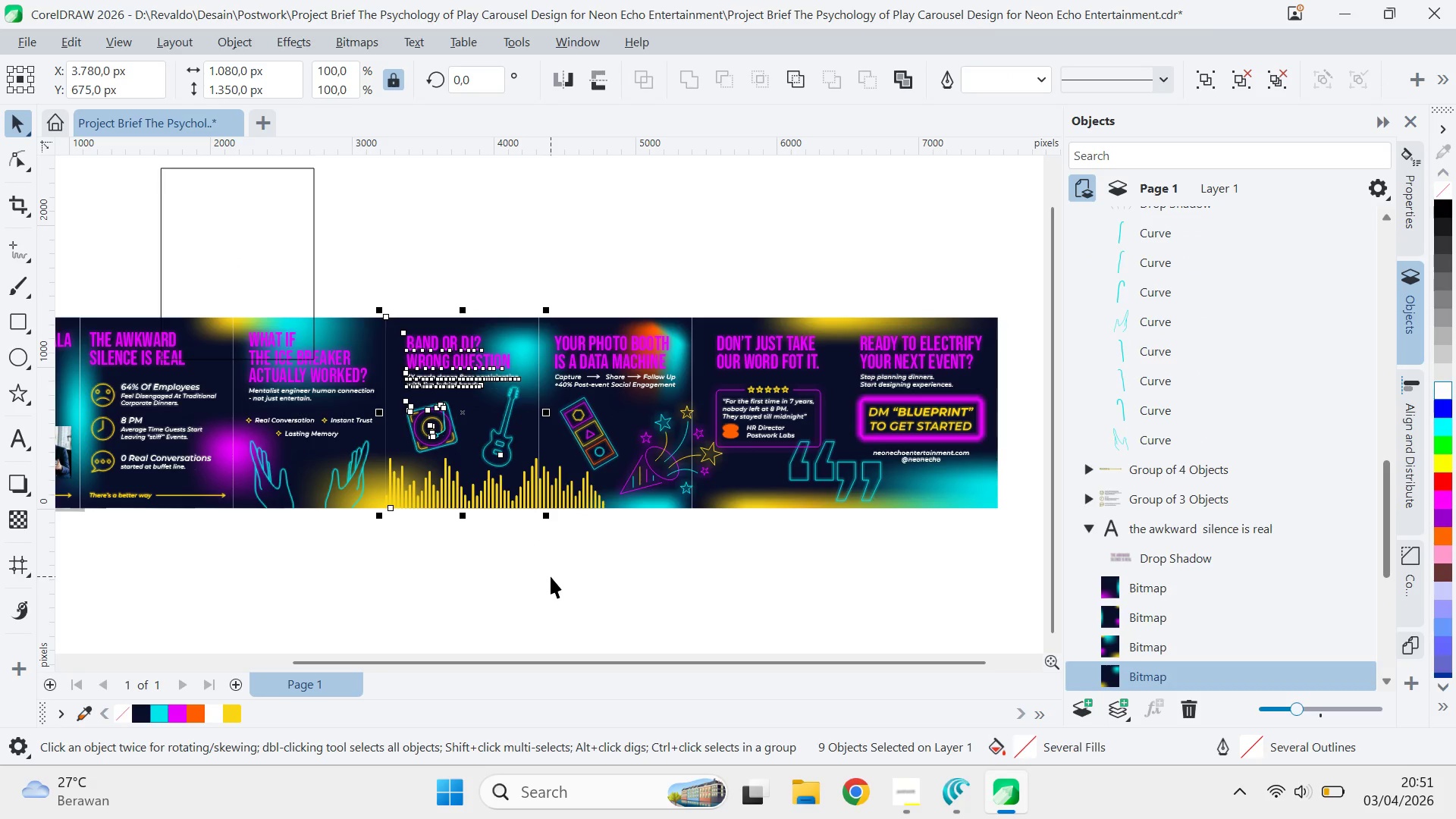 
key(Control+E)
 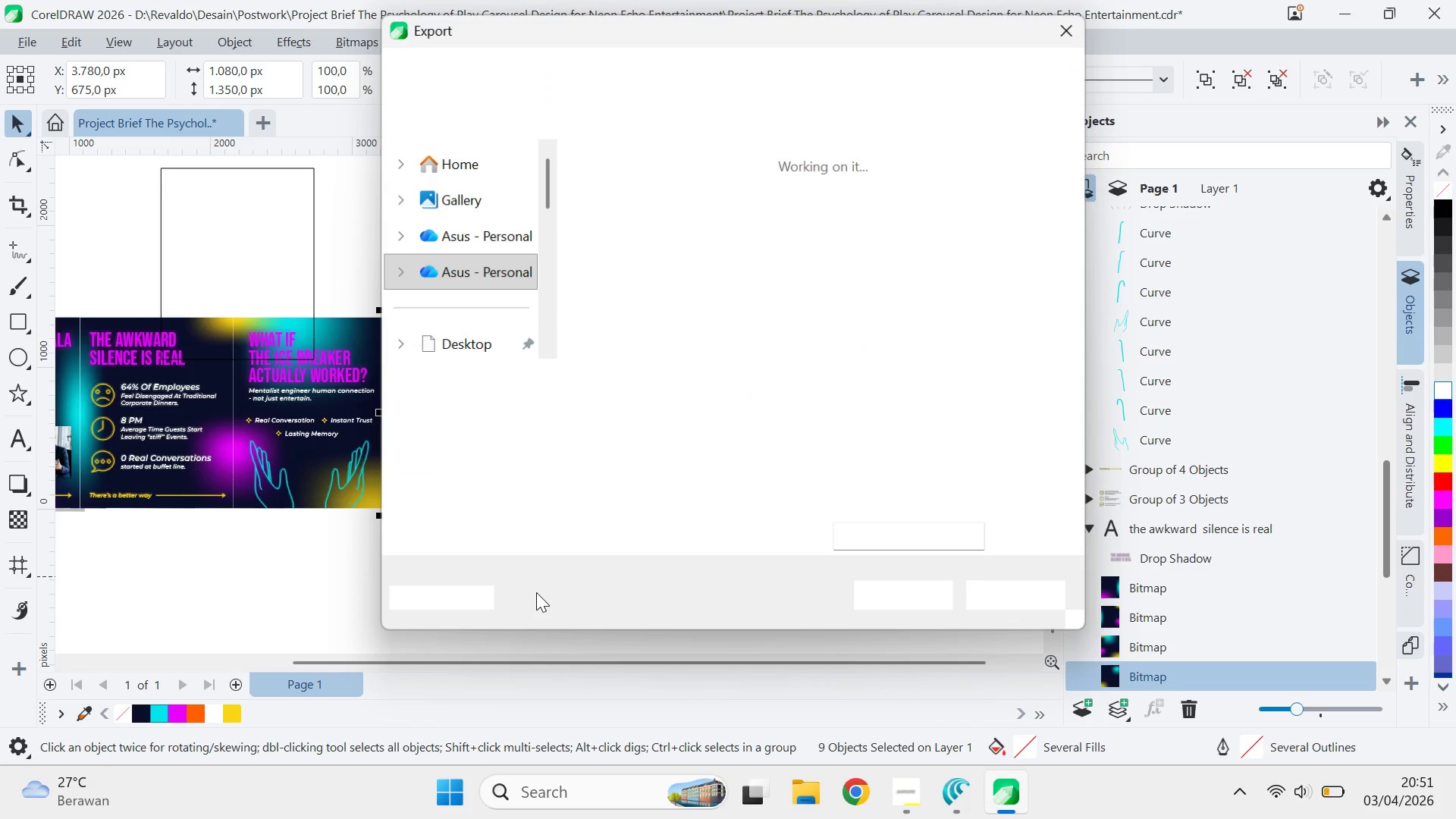 
left_click([874, 230])
 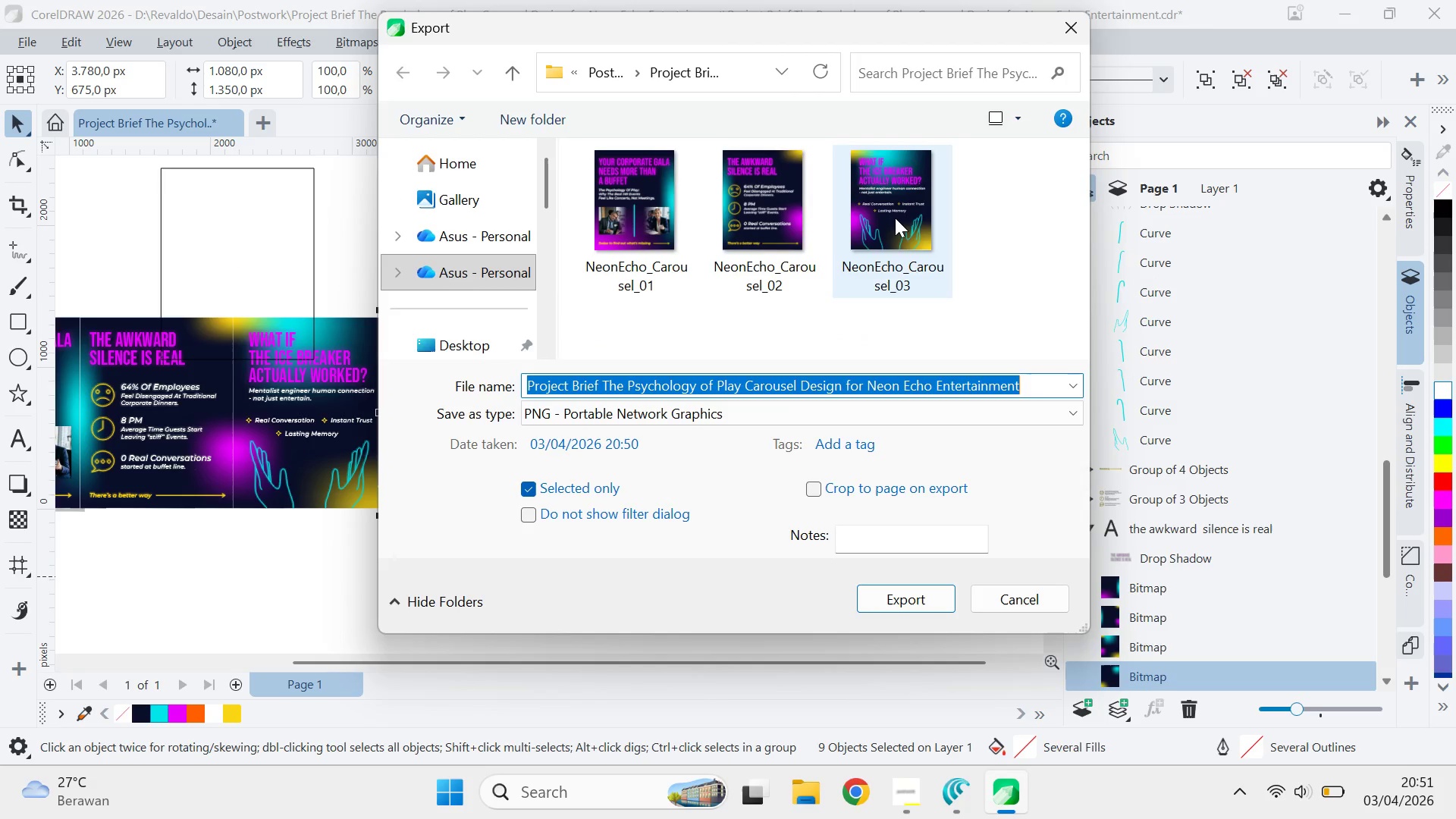 
left_click_drag(start_coordinate=[661, 387], to_coordinate=[669, 387])
 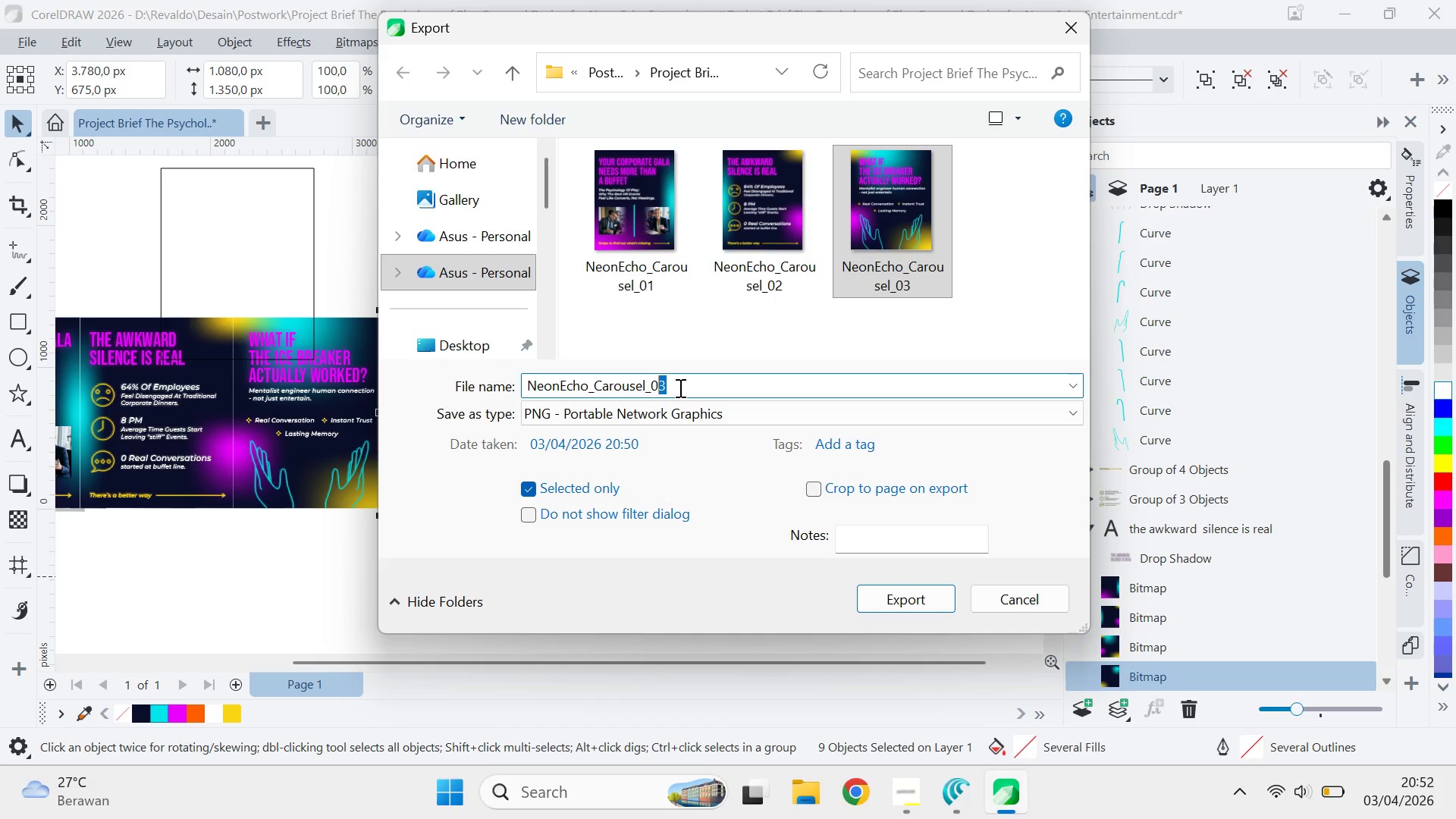 
key(4)
 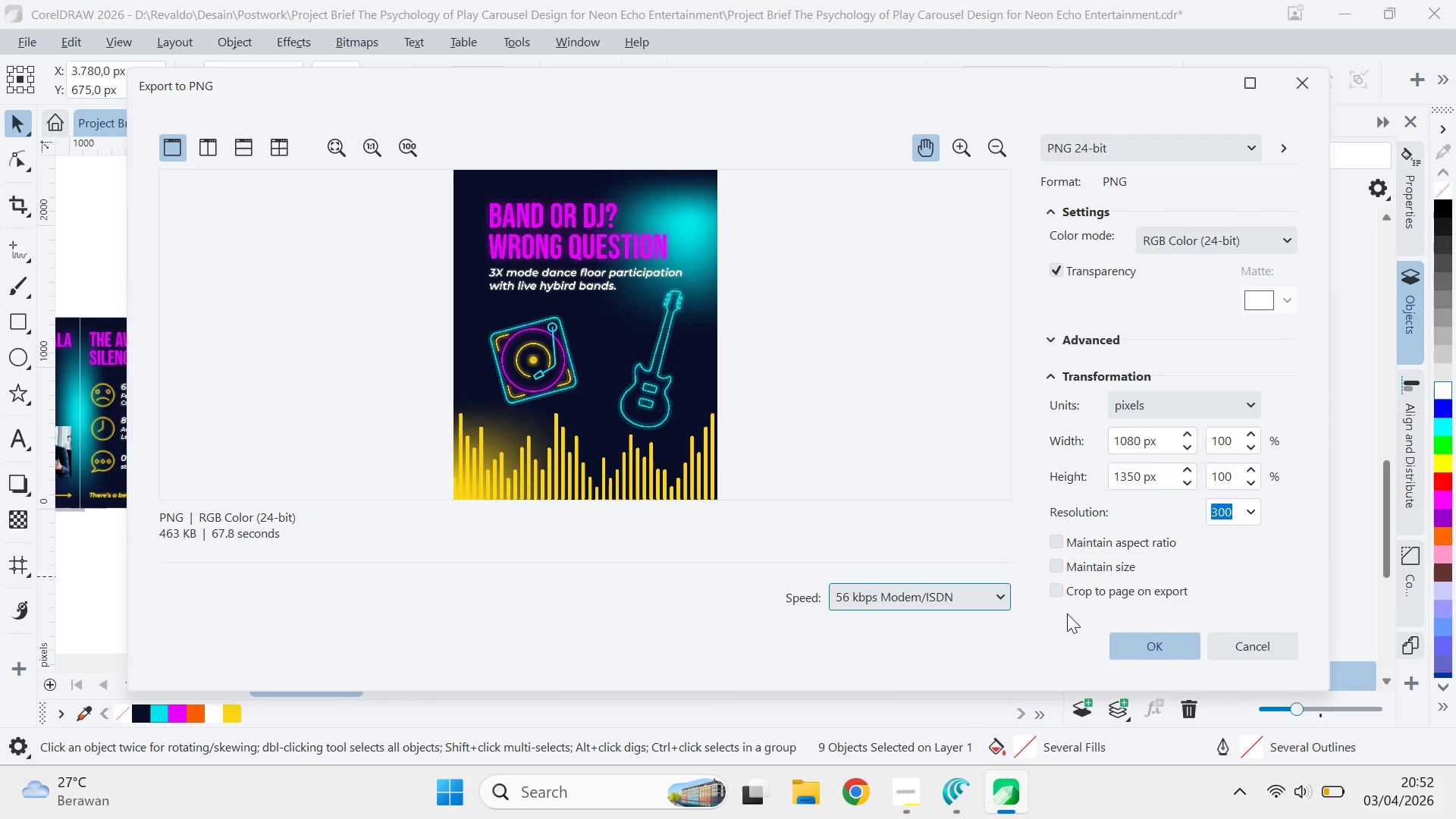 
left_click([1135, 650])
 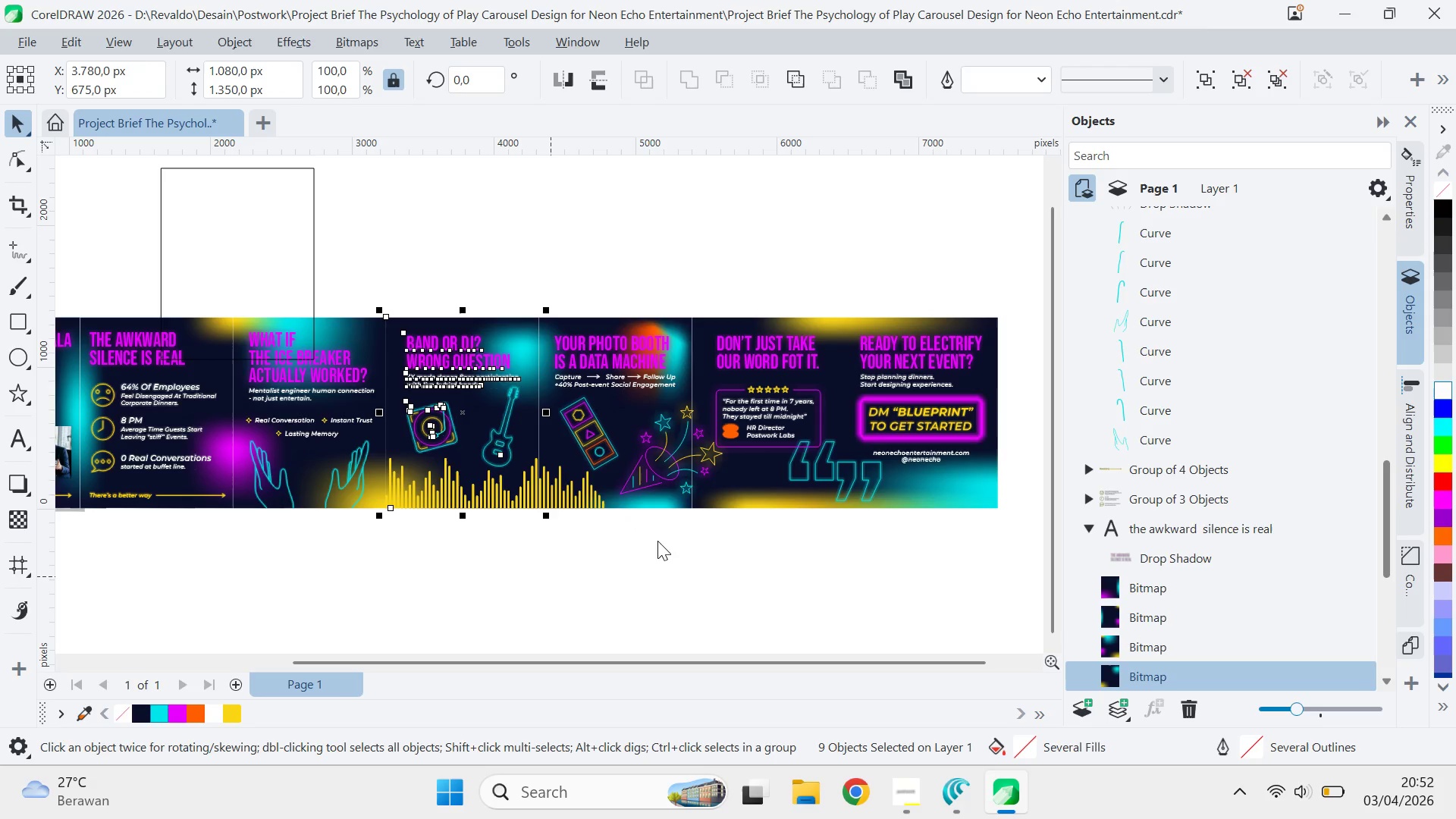 
type(qv)
 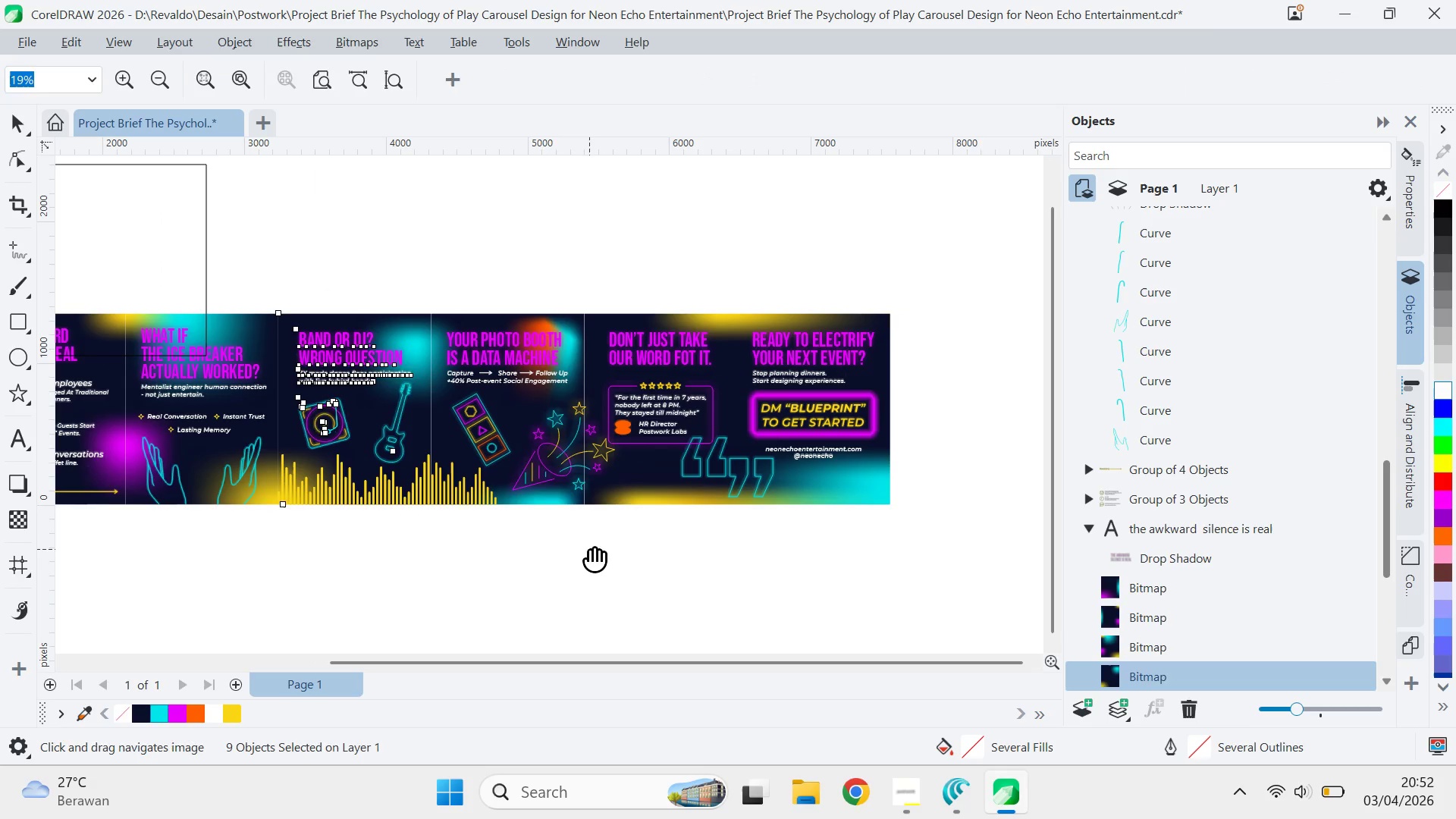 
left_click_drag(start_coordinate=[697, 553], to_coordinate=[589, 549])
 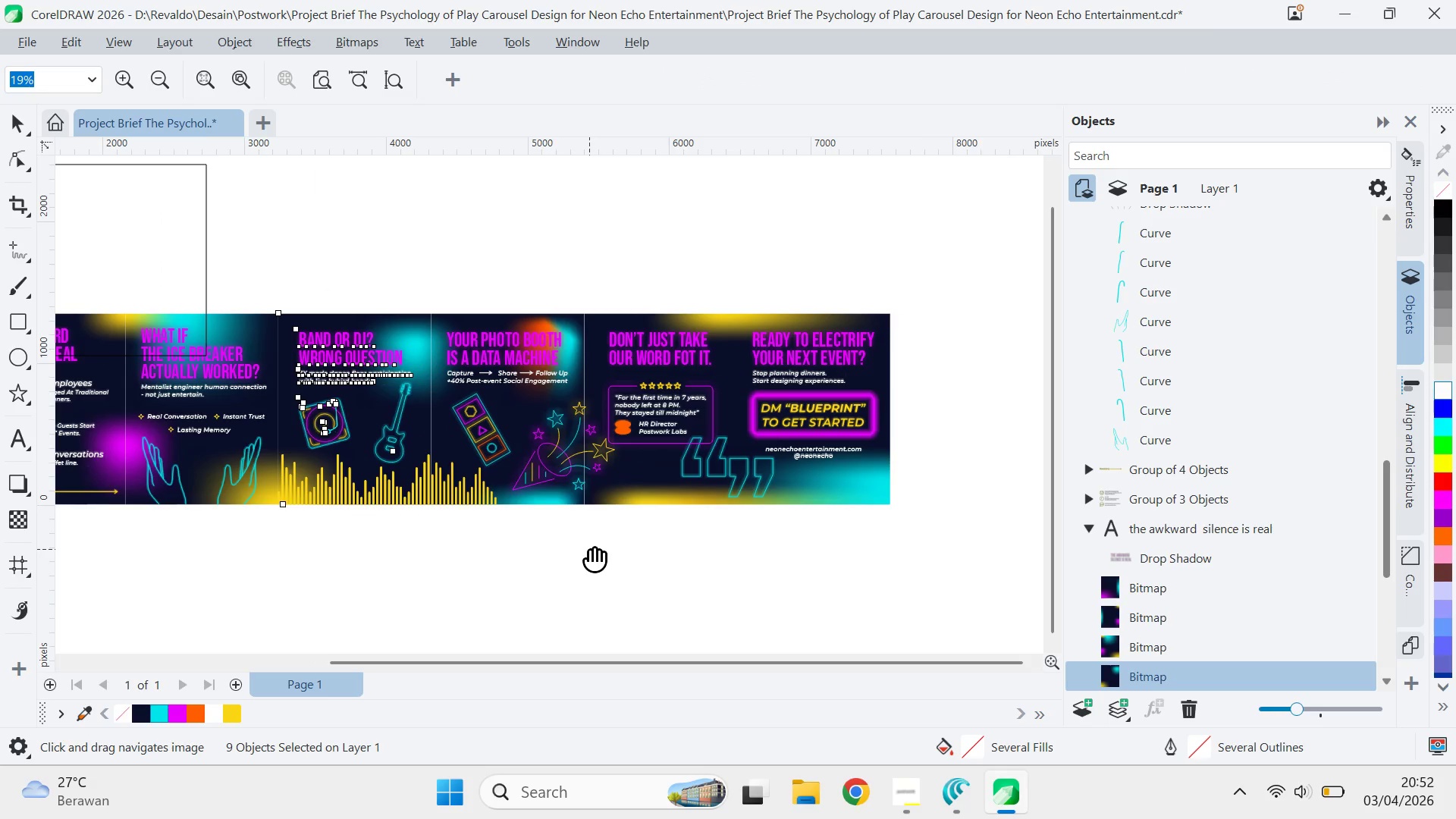 
left_click_drag(start_coordinate=[637, 560], to_coordinate=[620, 553])
 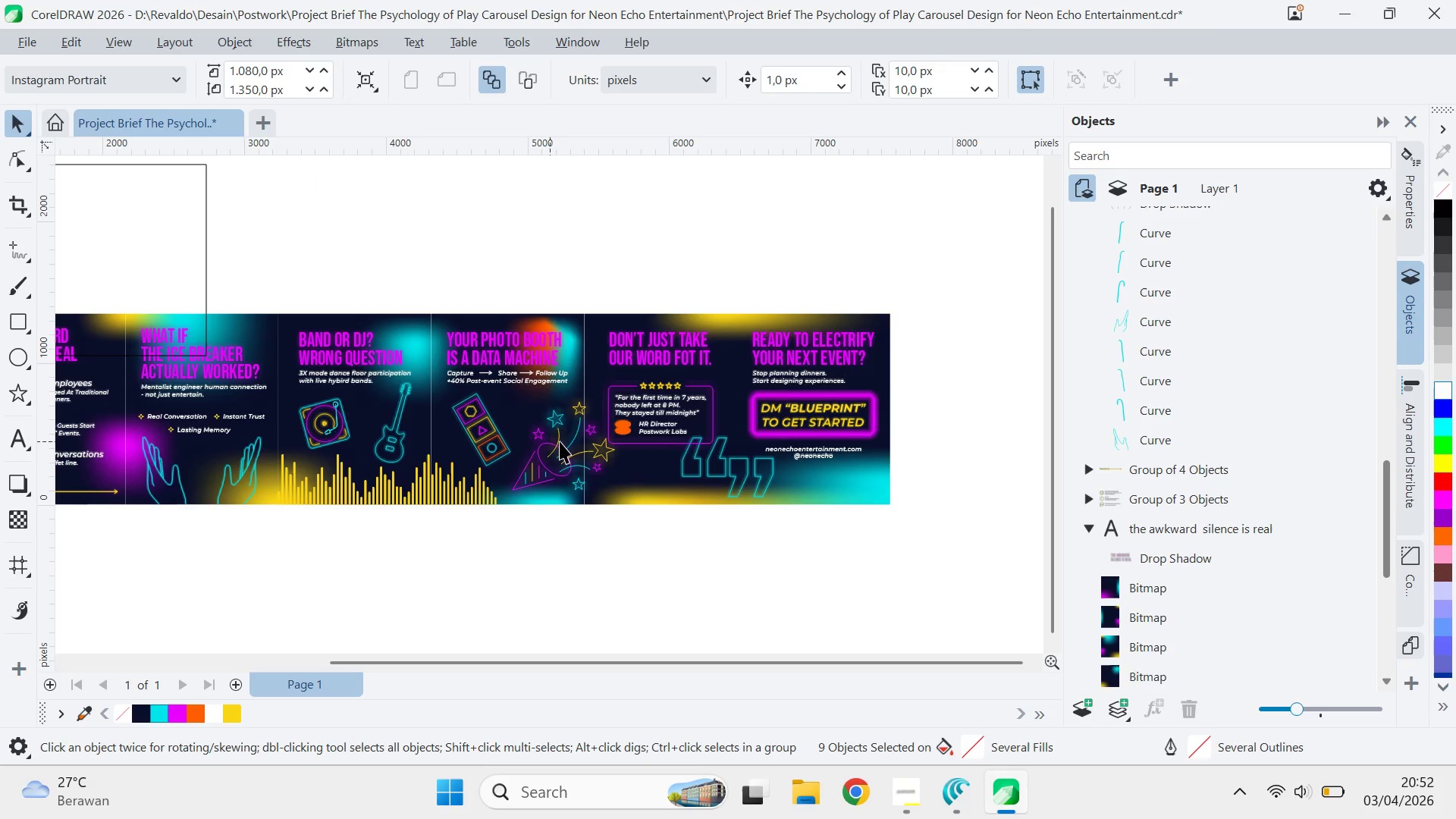 
left_click([574, 442])
 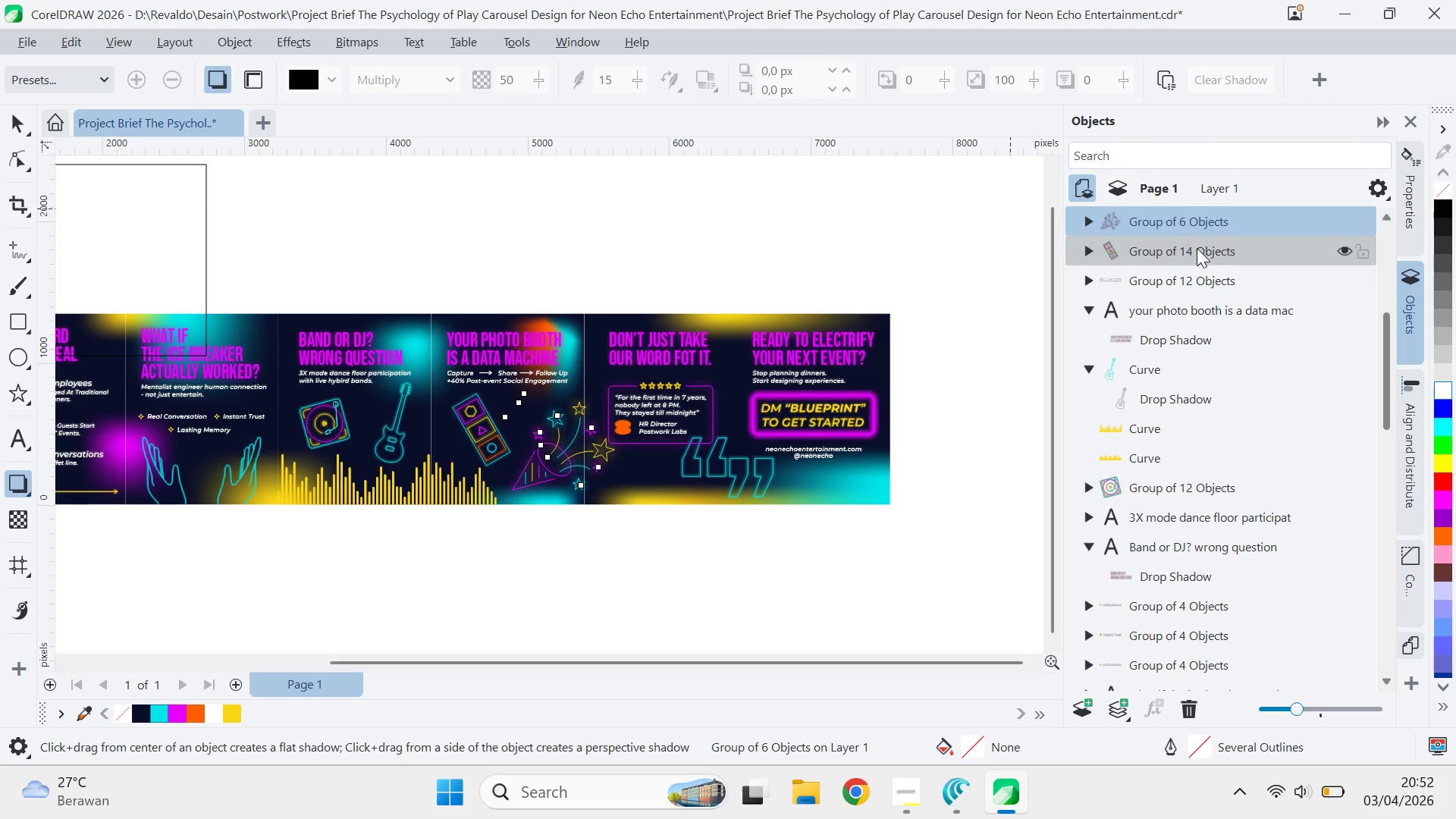 
wait(5.12)
 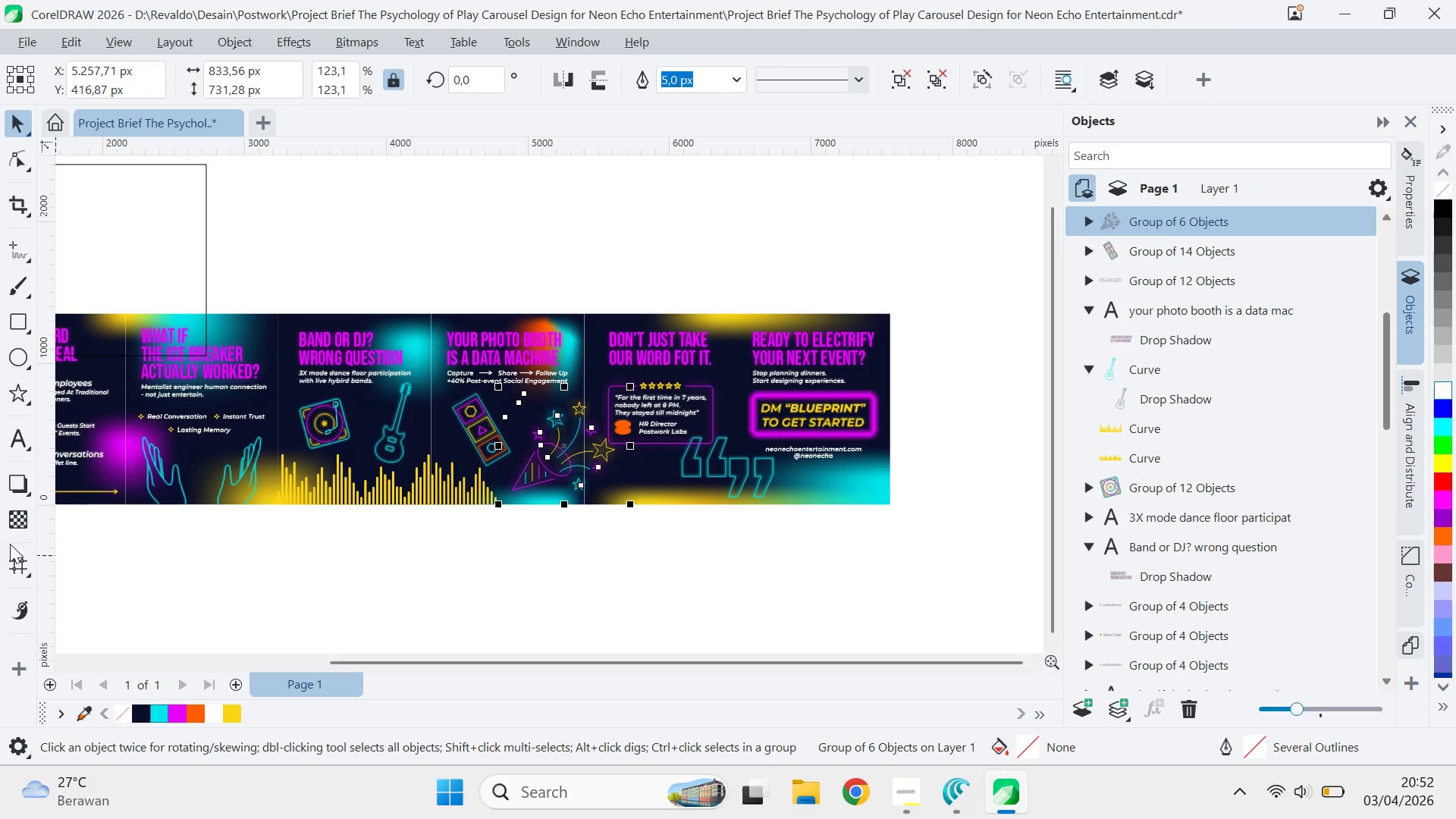 
left_click([585, 413])
 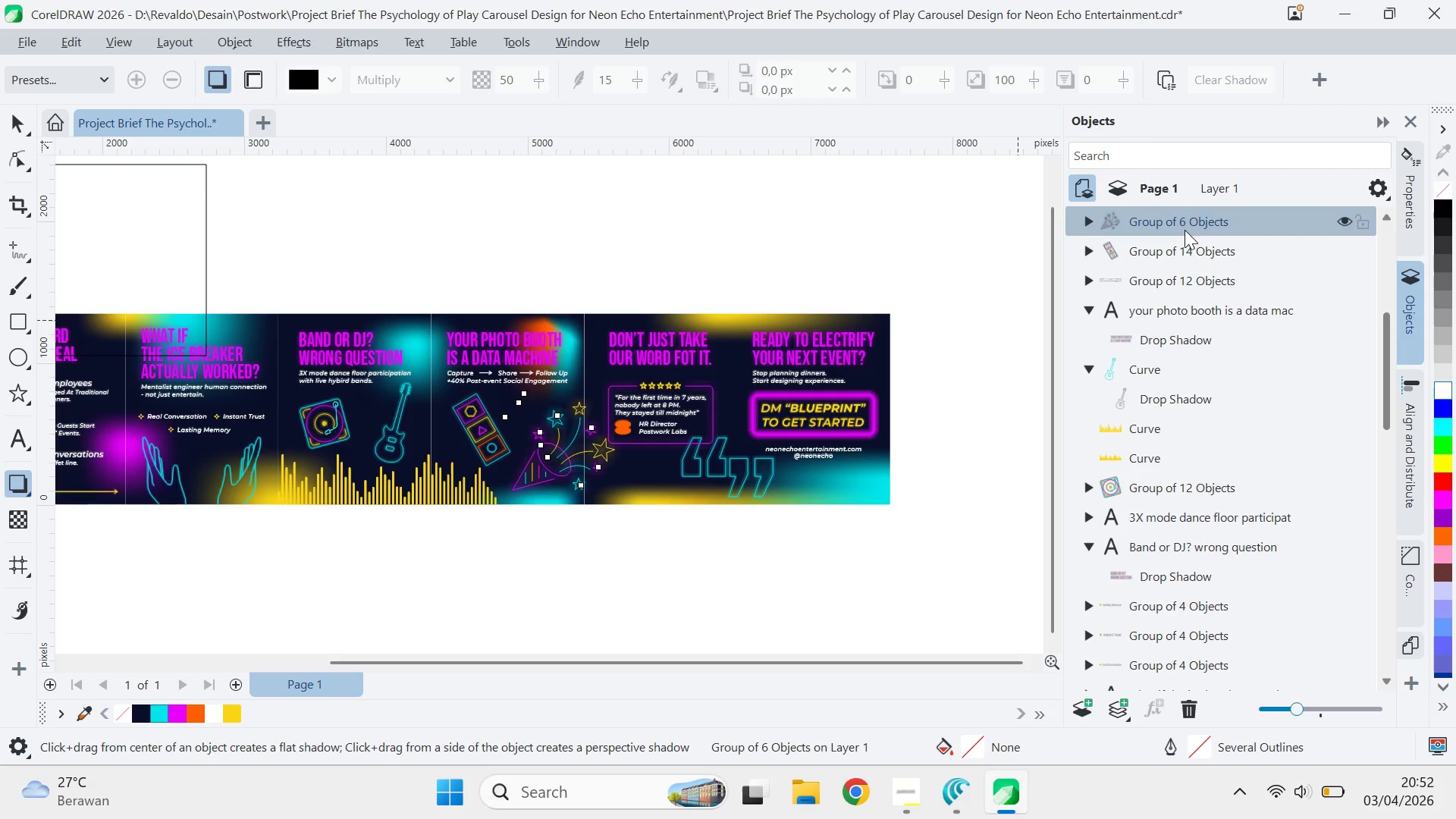 
left_click([1088, 217])
 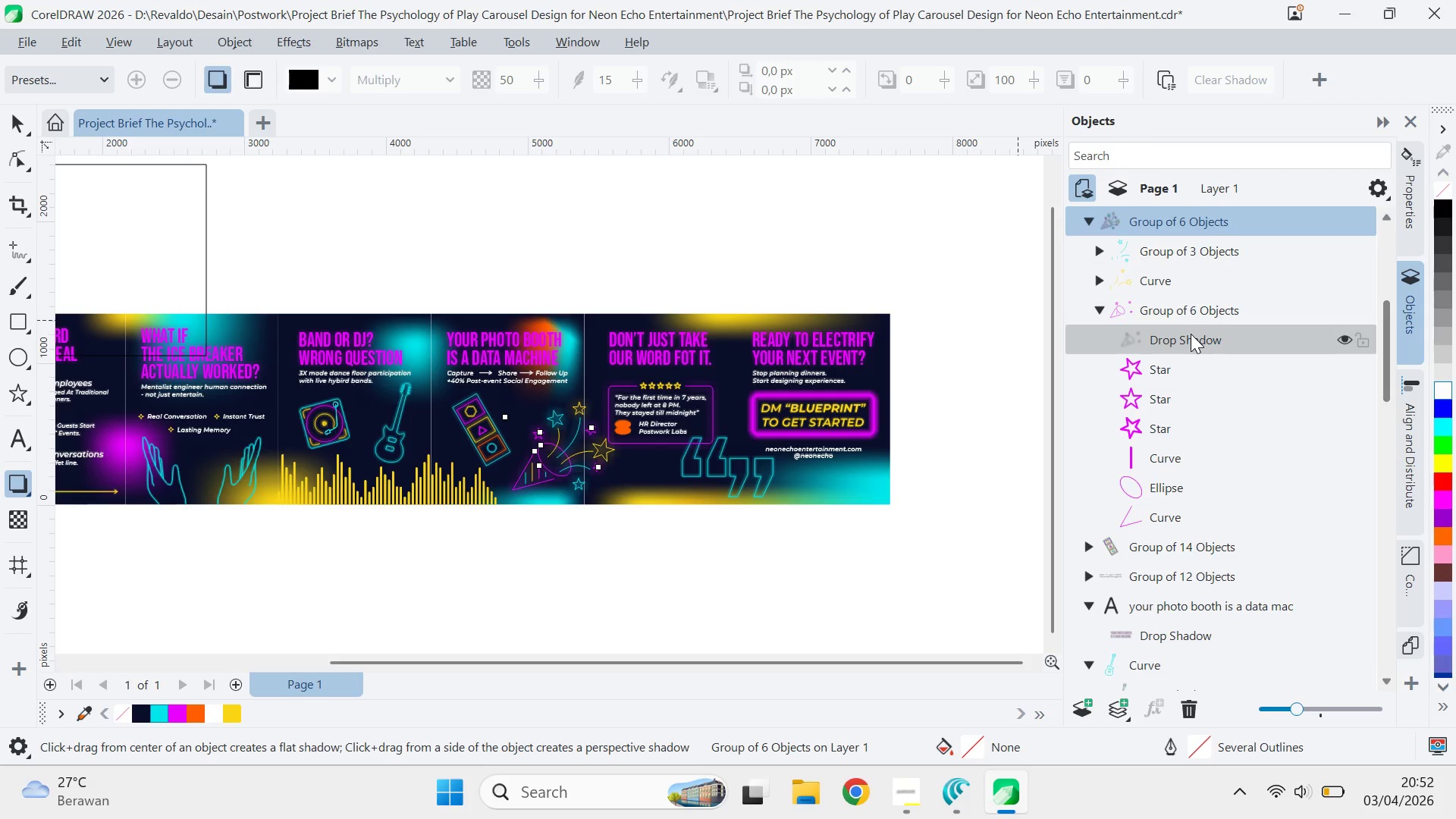 
left_click([1102, 281])
 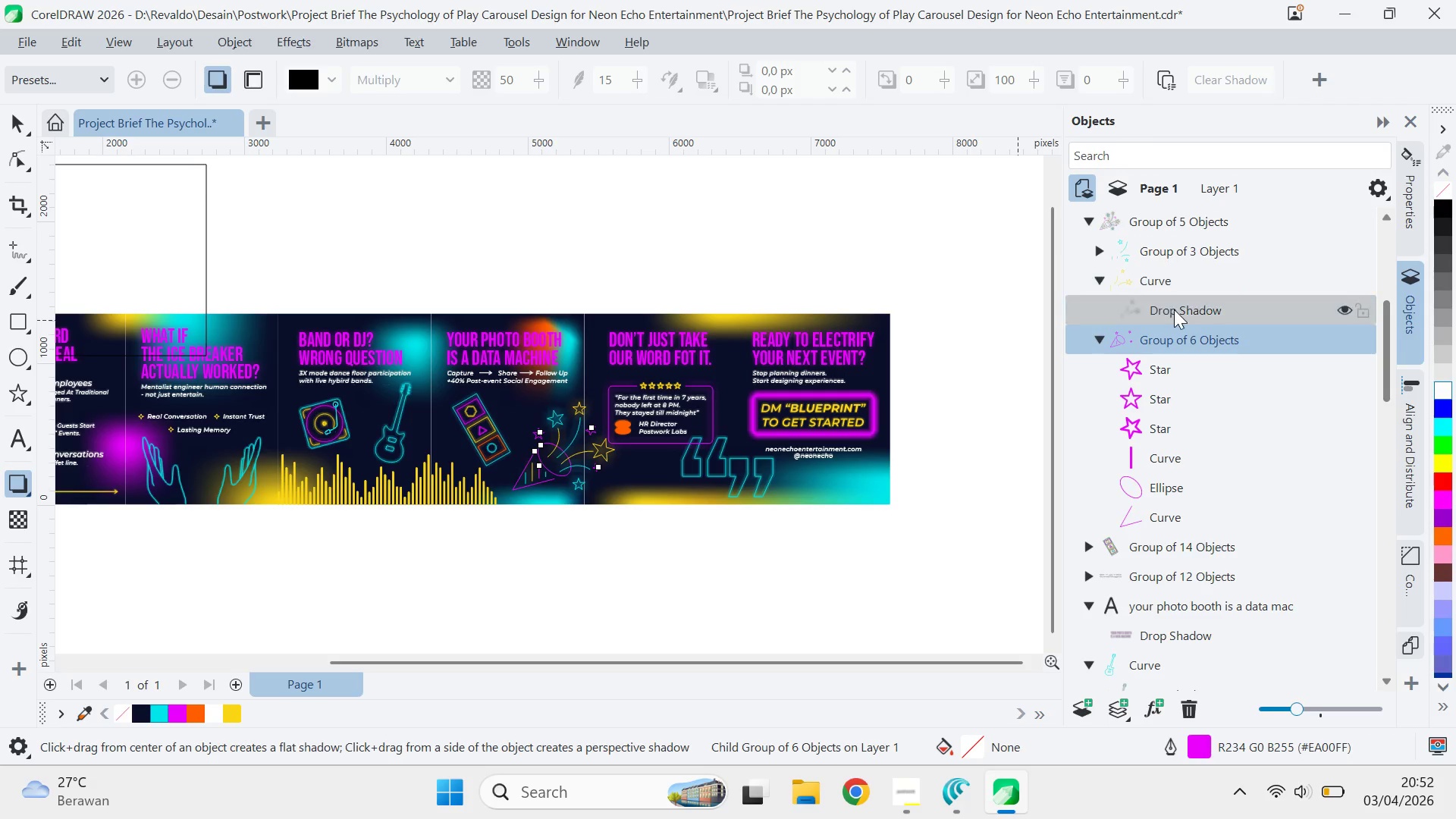 
left_click([1174, 309])
 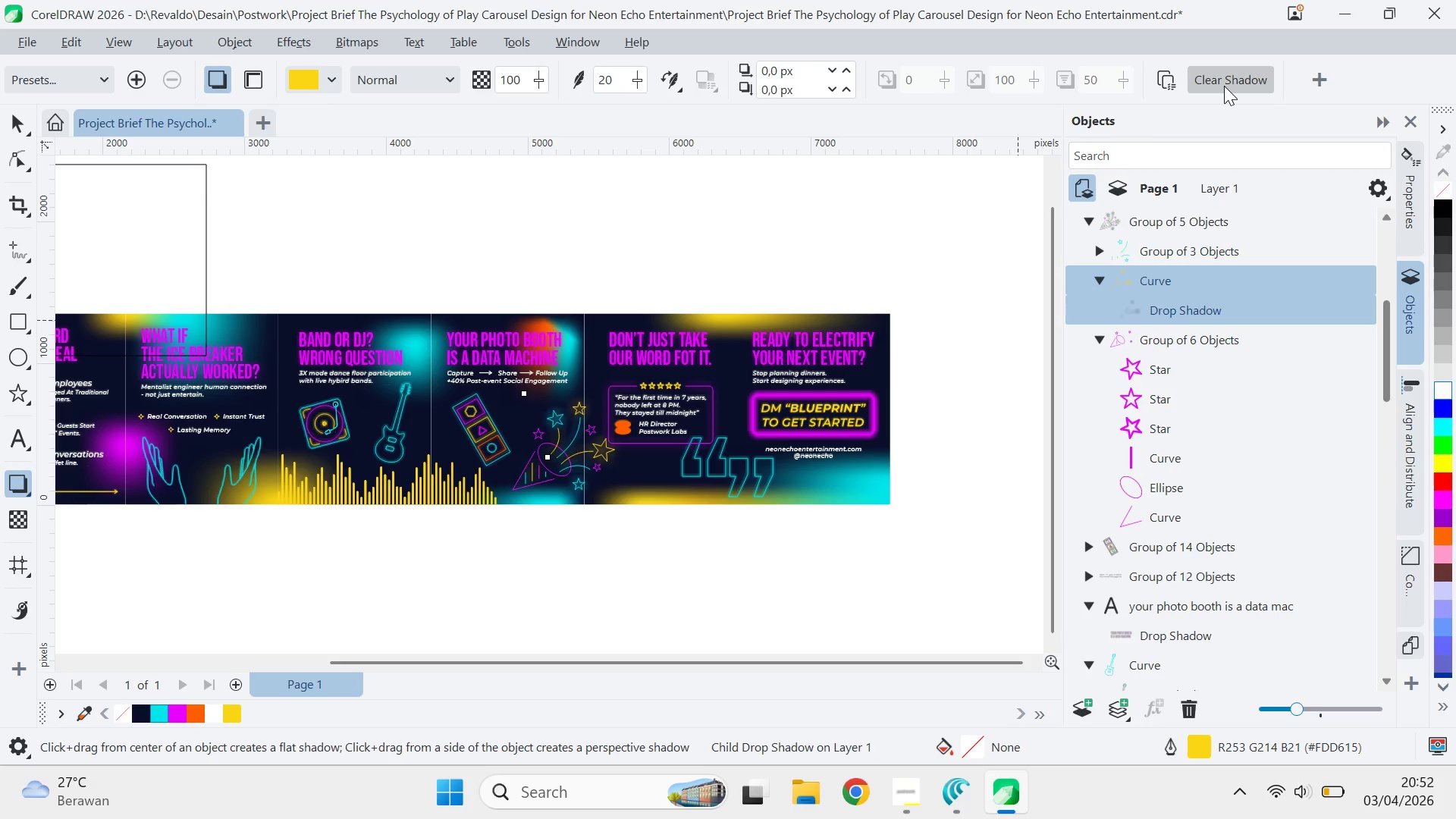 
left_click([1101, 244])
 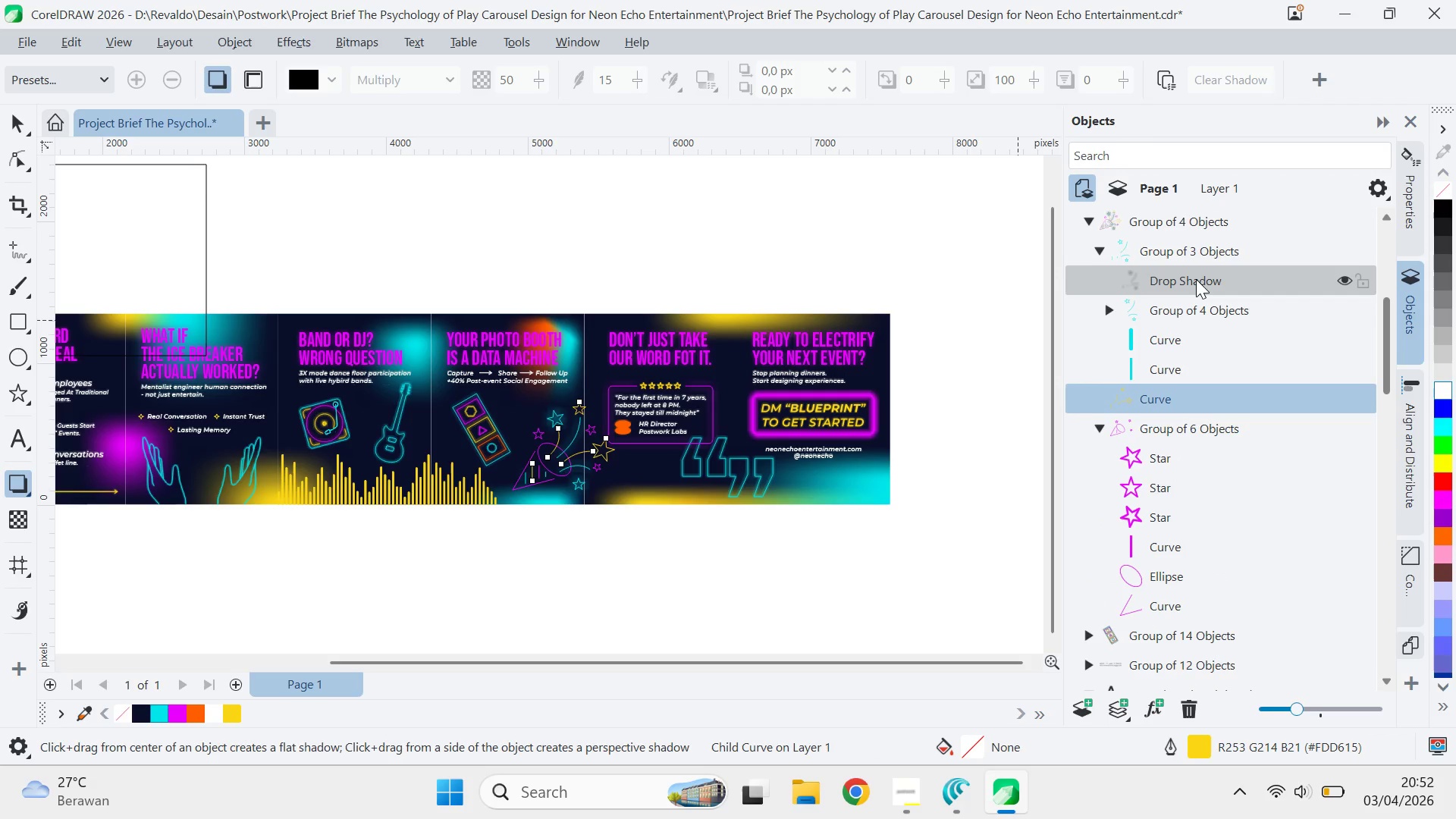 
left_click([1196, 279])
 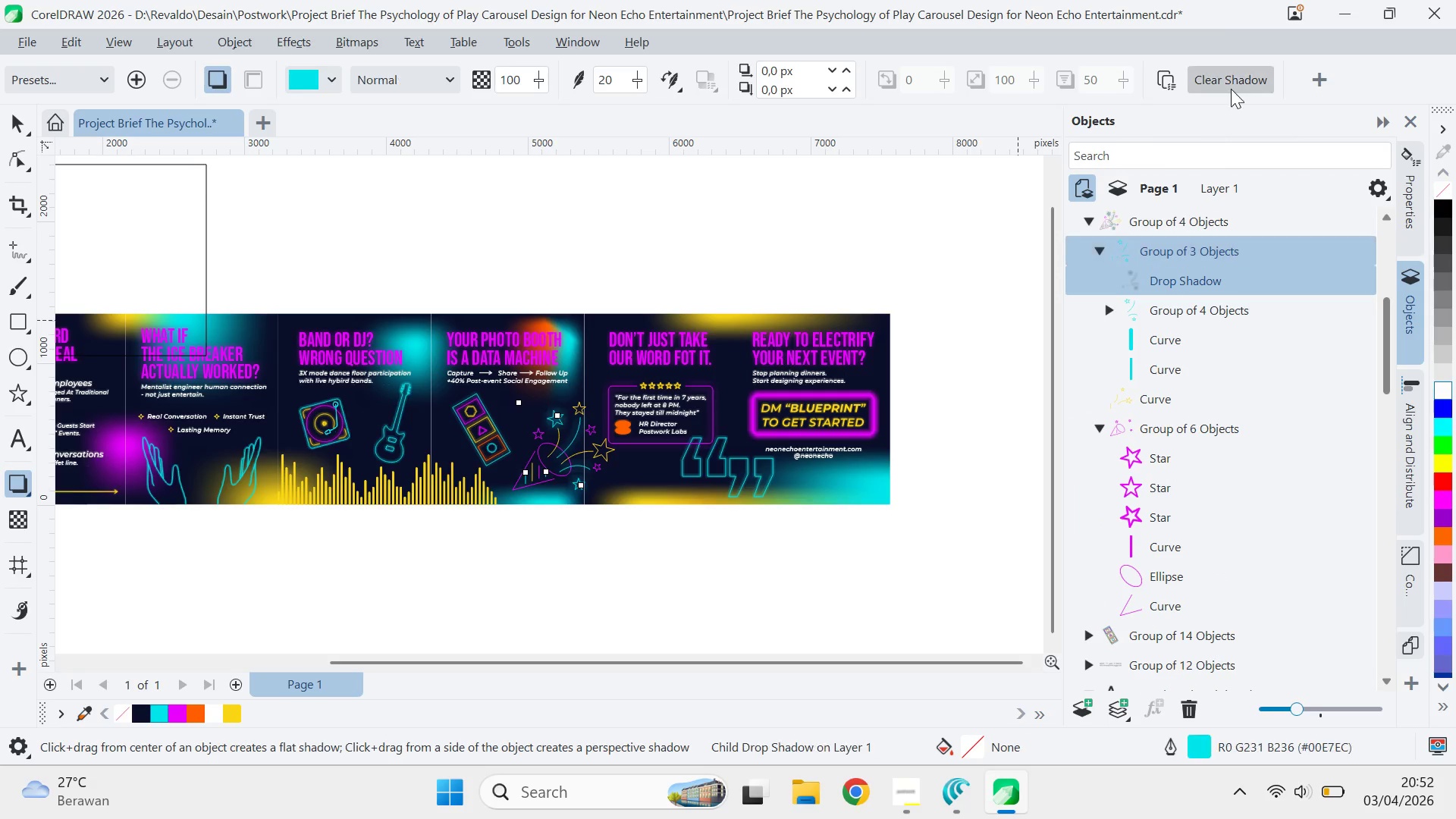 
left_click([1231, 89])
 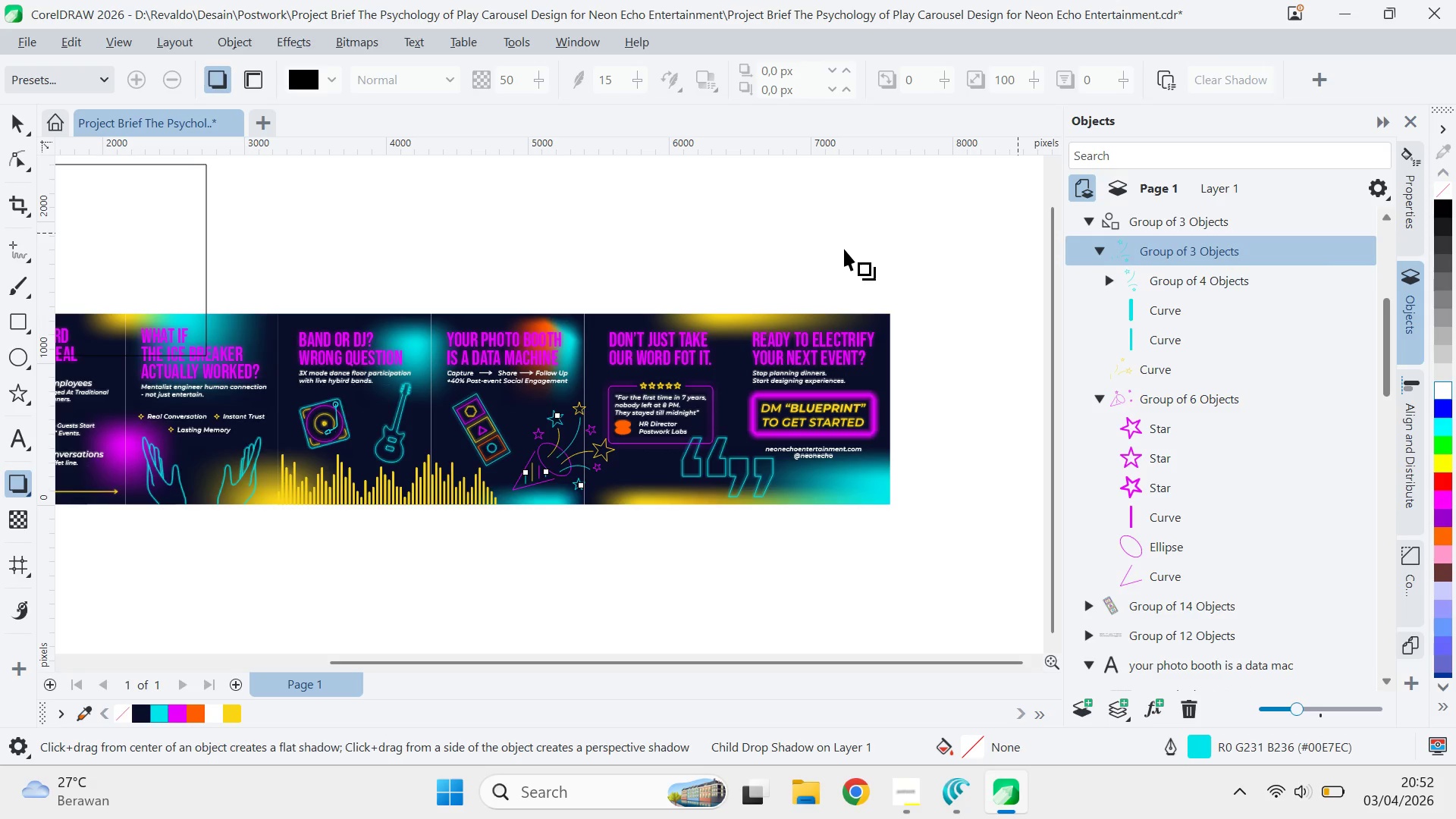 
key(V)
 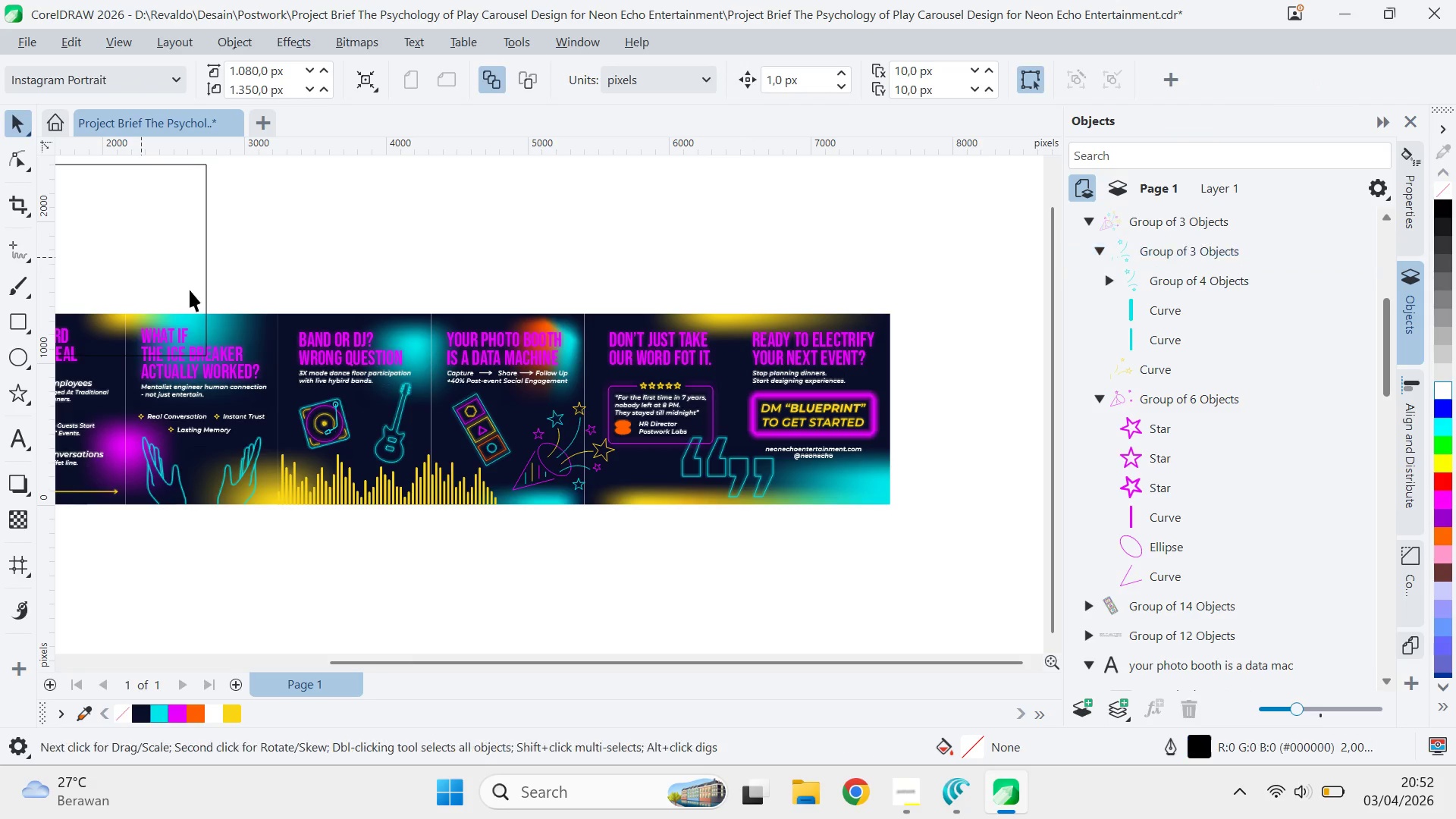 
left_click([165, 224])
 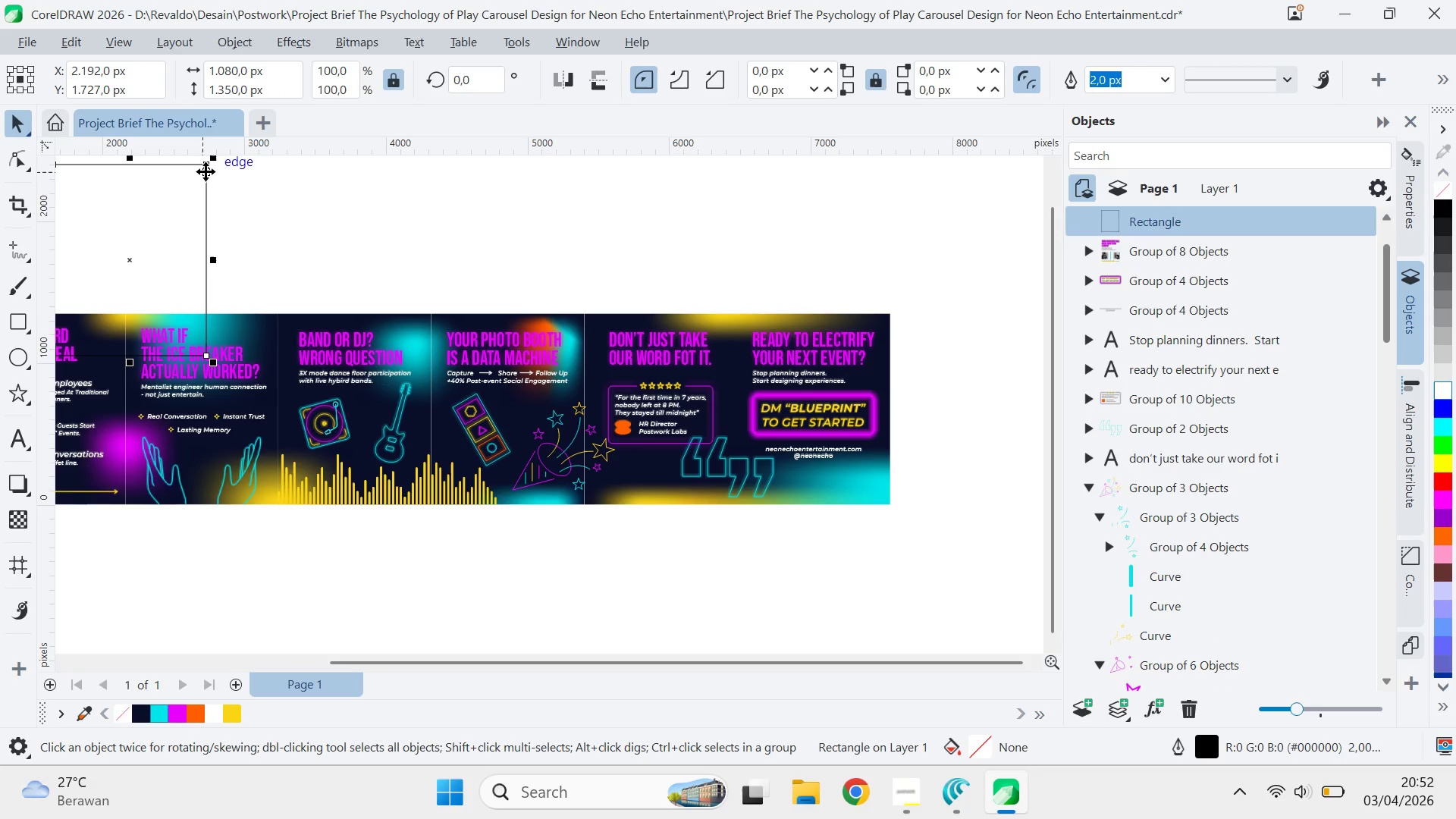 
left_click_drag(start_coordinate=[209, 163], to_coordinate=[585, 312])
 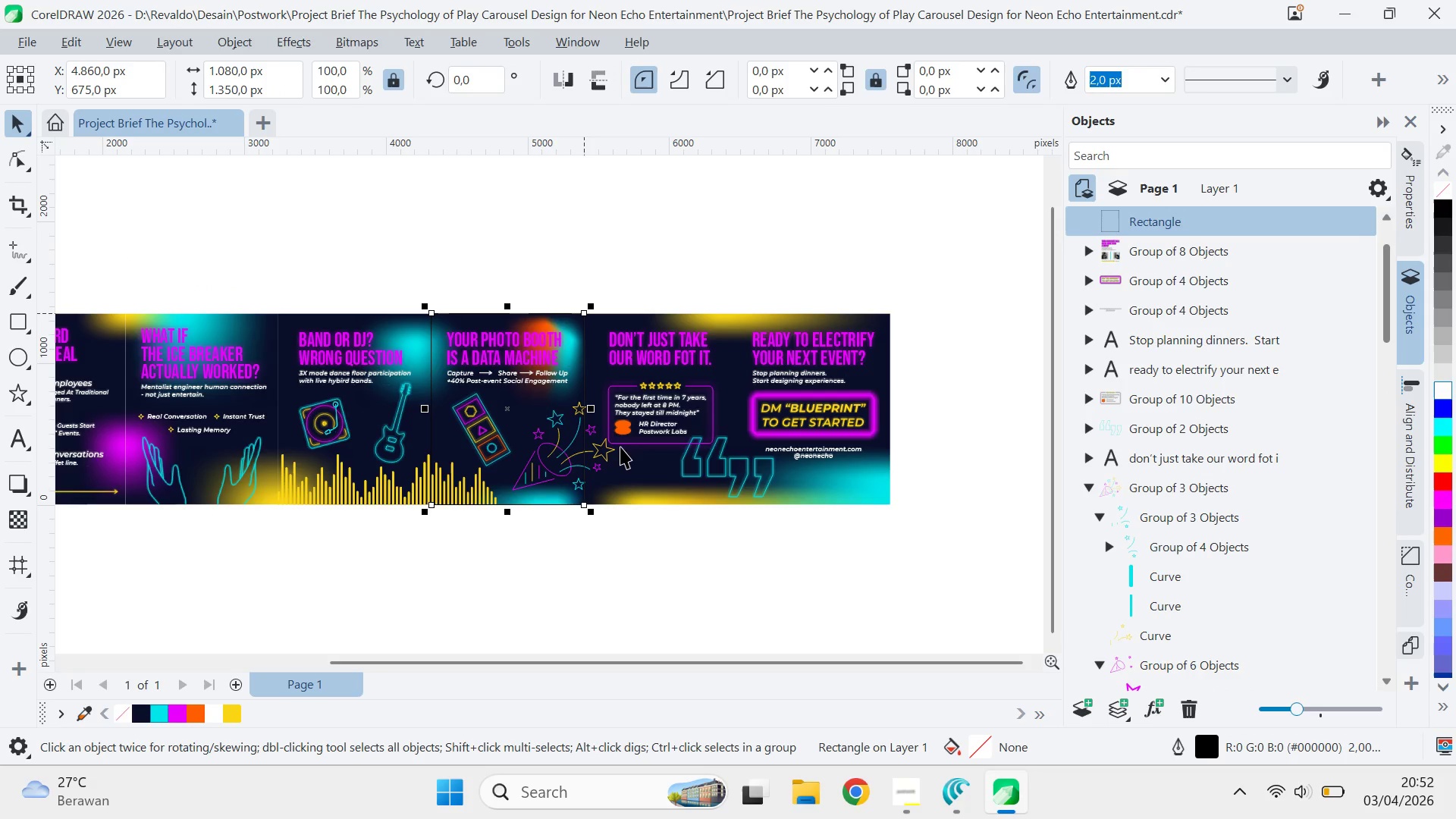 
hold_key(key=ShiftLeft, duration=0.75)
left_click([607, 451])
 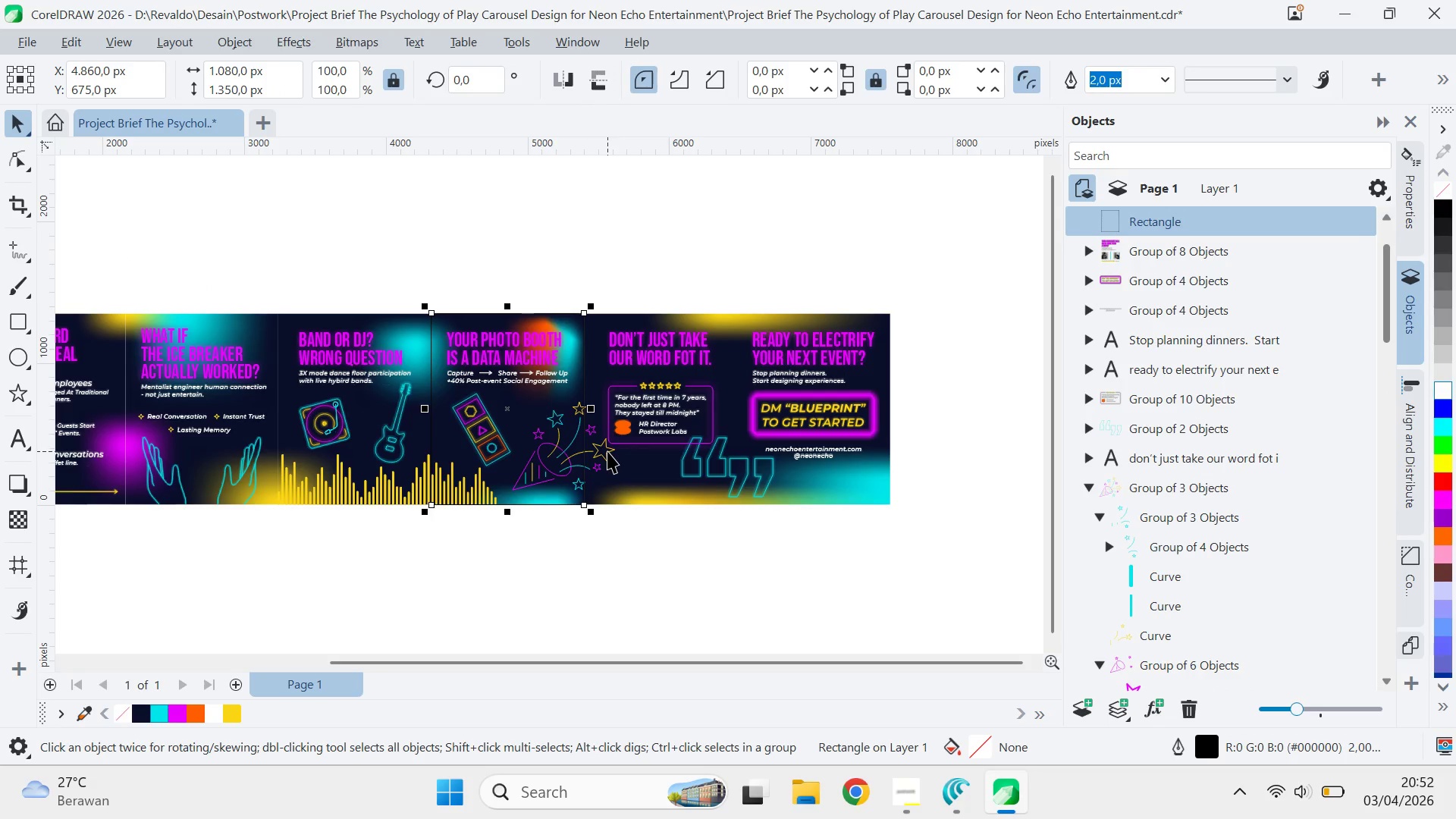 
hold_key(key=ShiftLeft, duration=2.11)
 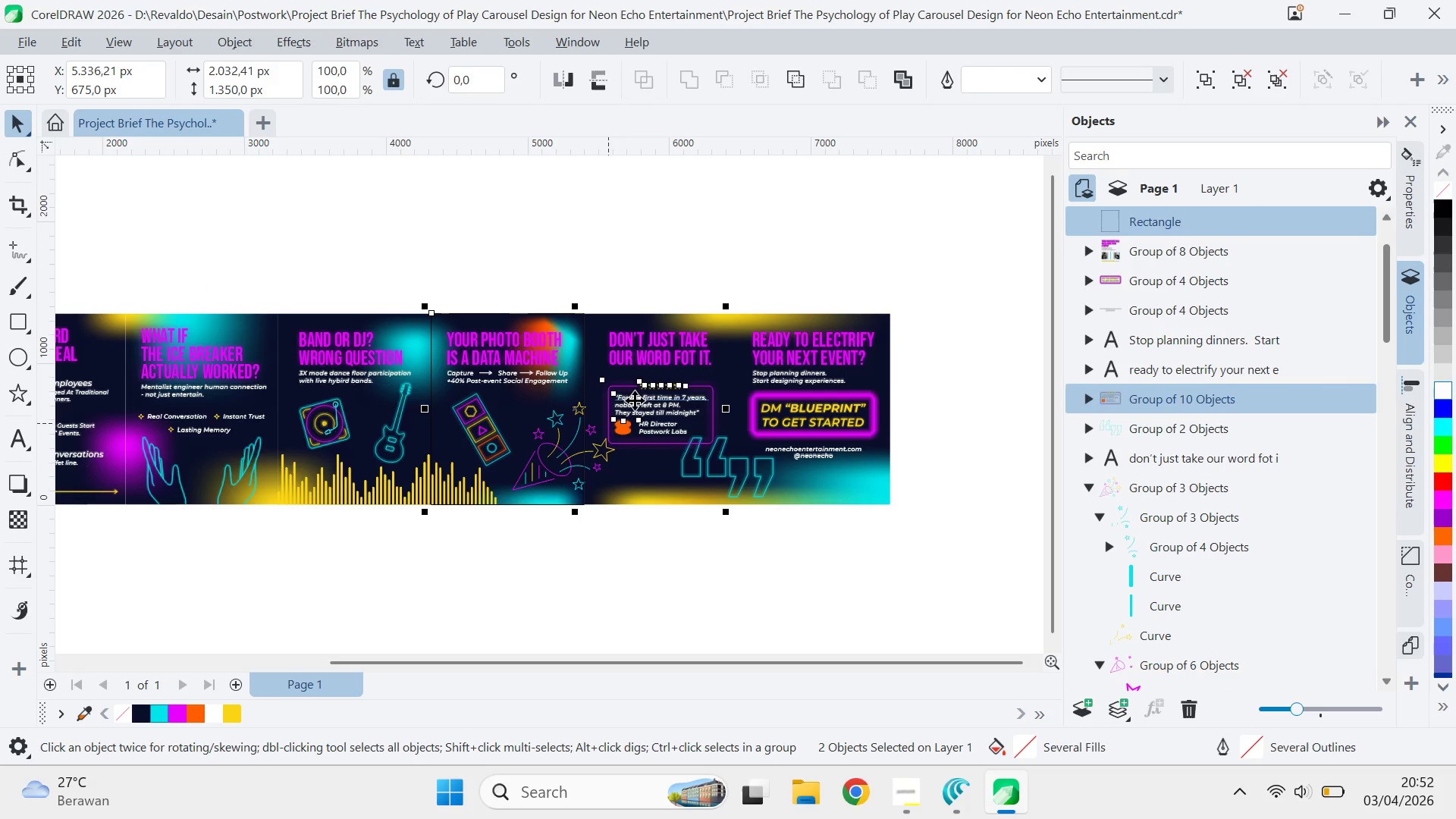 
hold_key(key=ShiftLeft, duration=1.5)
 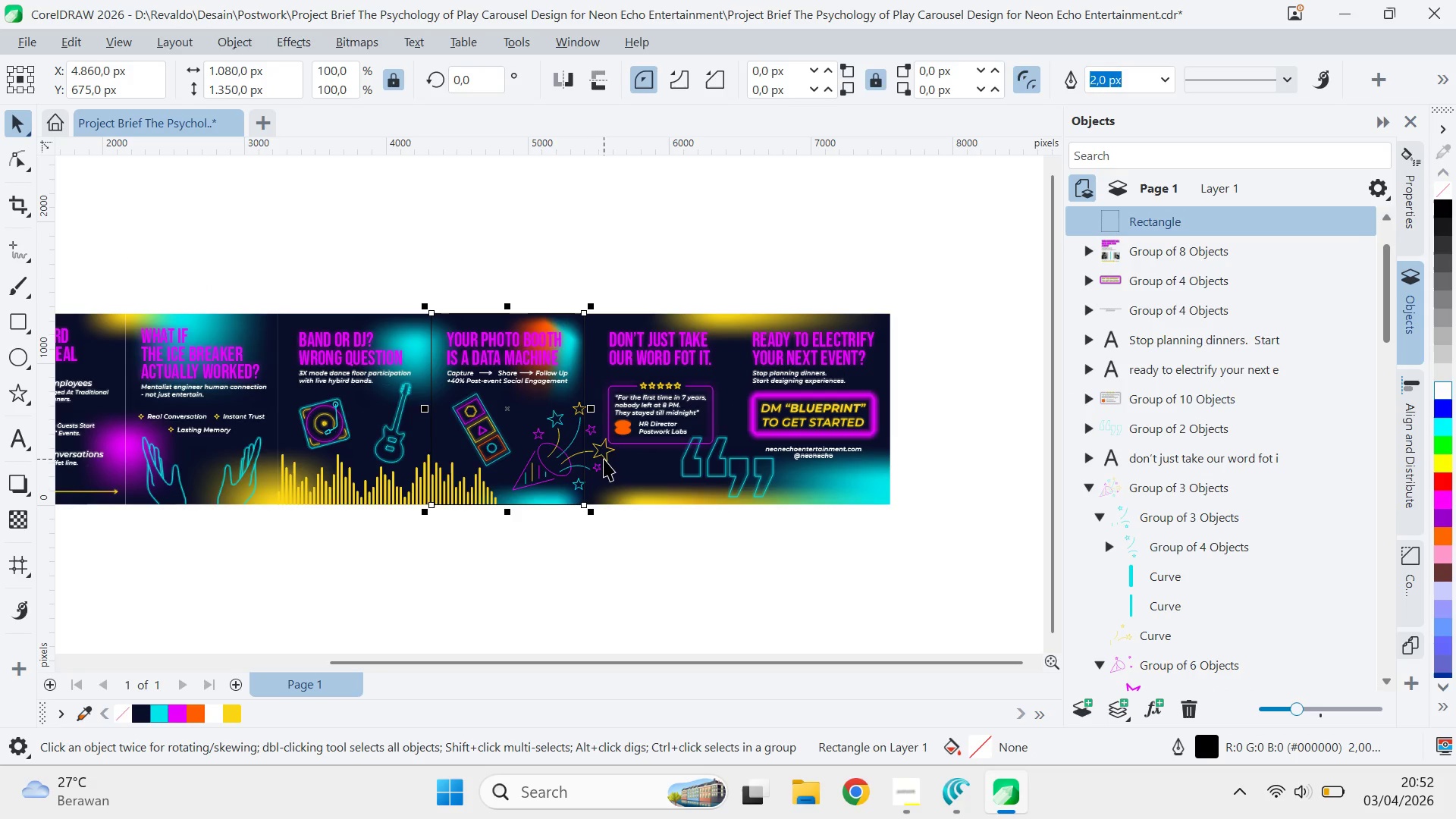 
key(Shift+ShiftLeft)
 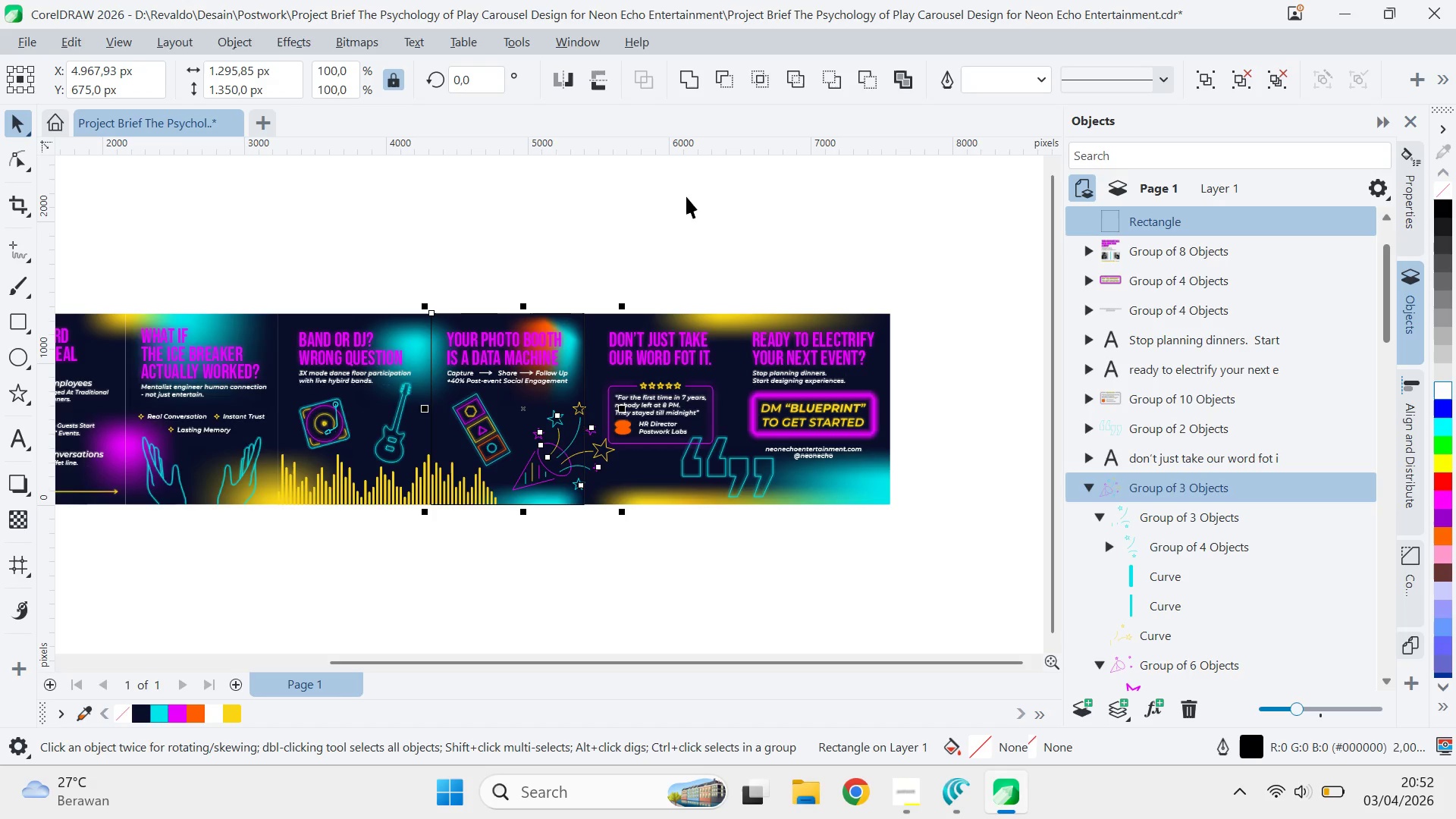 
left_click([759, 75])
 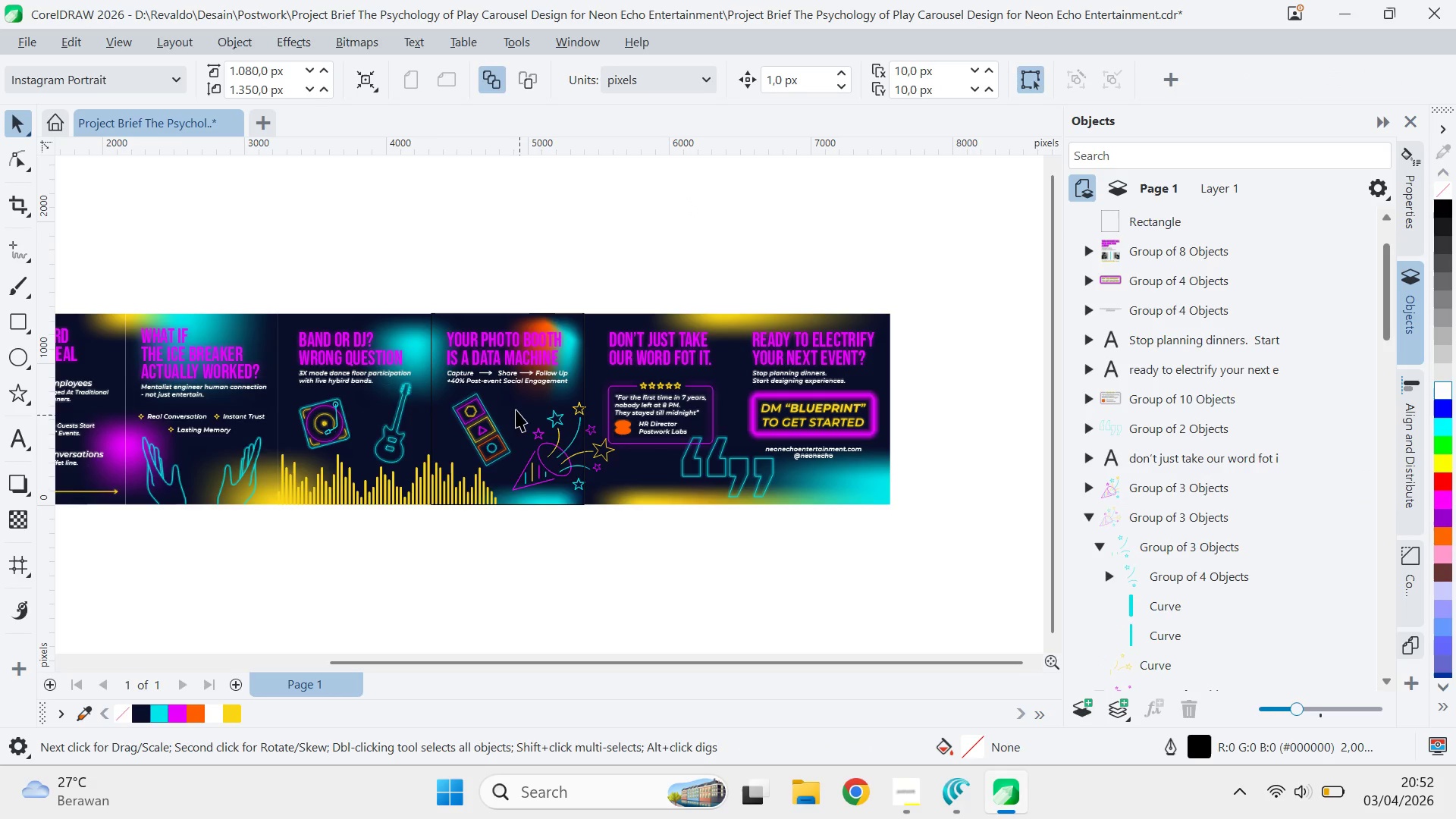 
left_click_drag(start_coordinate=[434, 344], to_coordinate=[590, 577])
 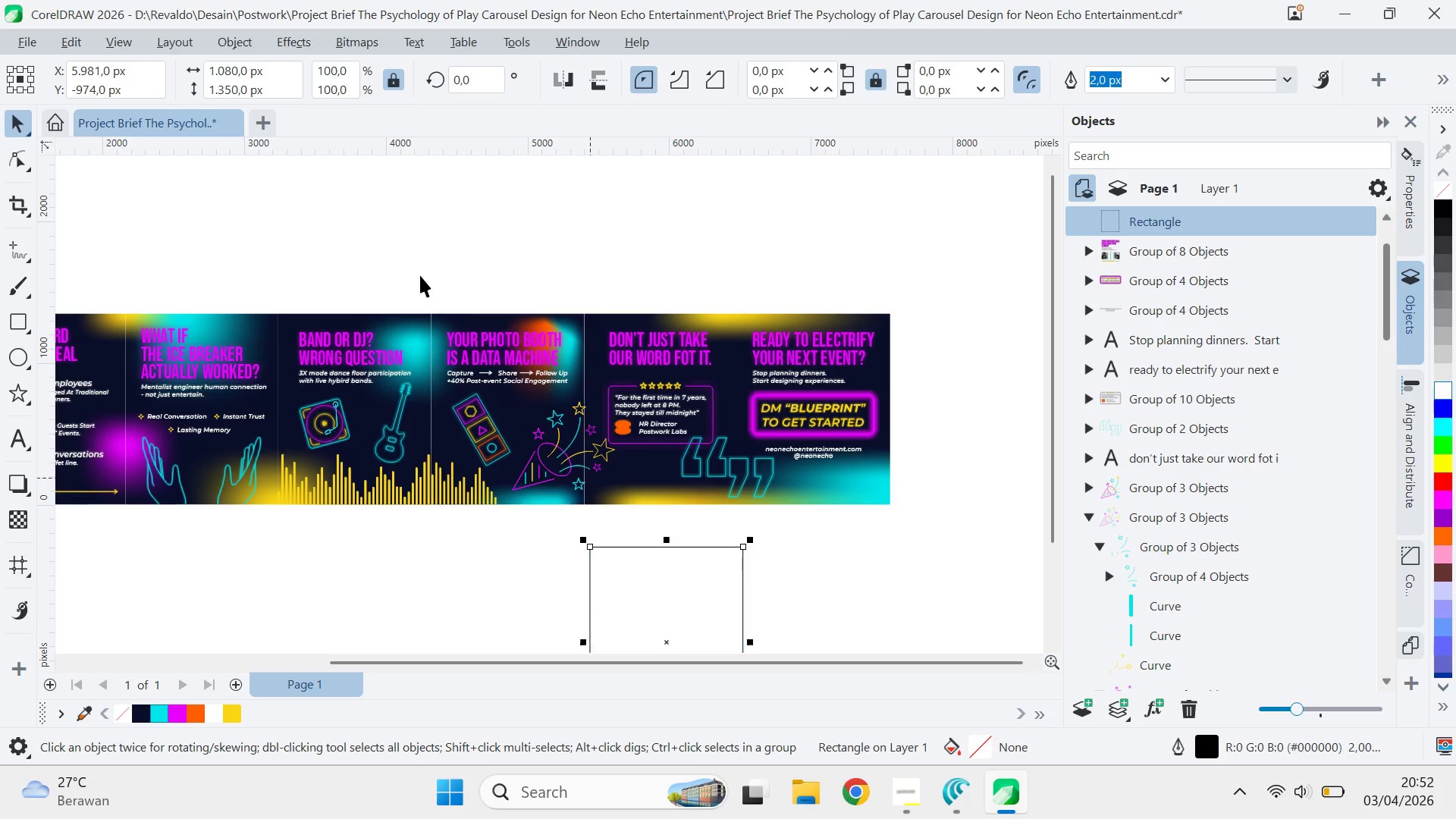 
left_click_drag(start_coordinate=[413, 274], to_coordinate=[595, 554])
 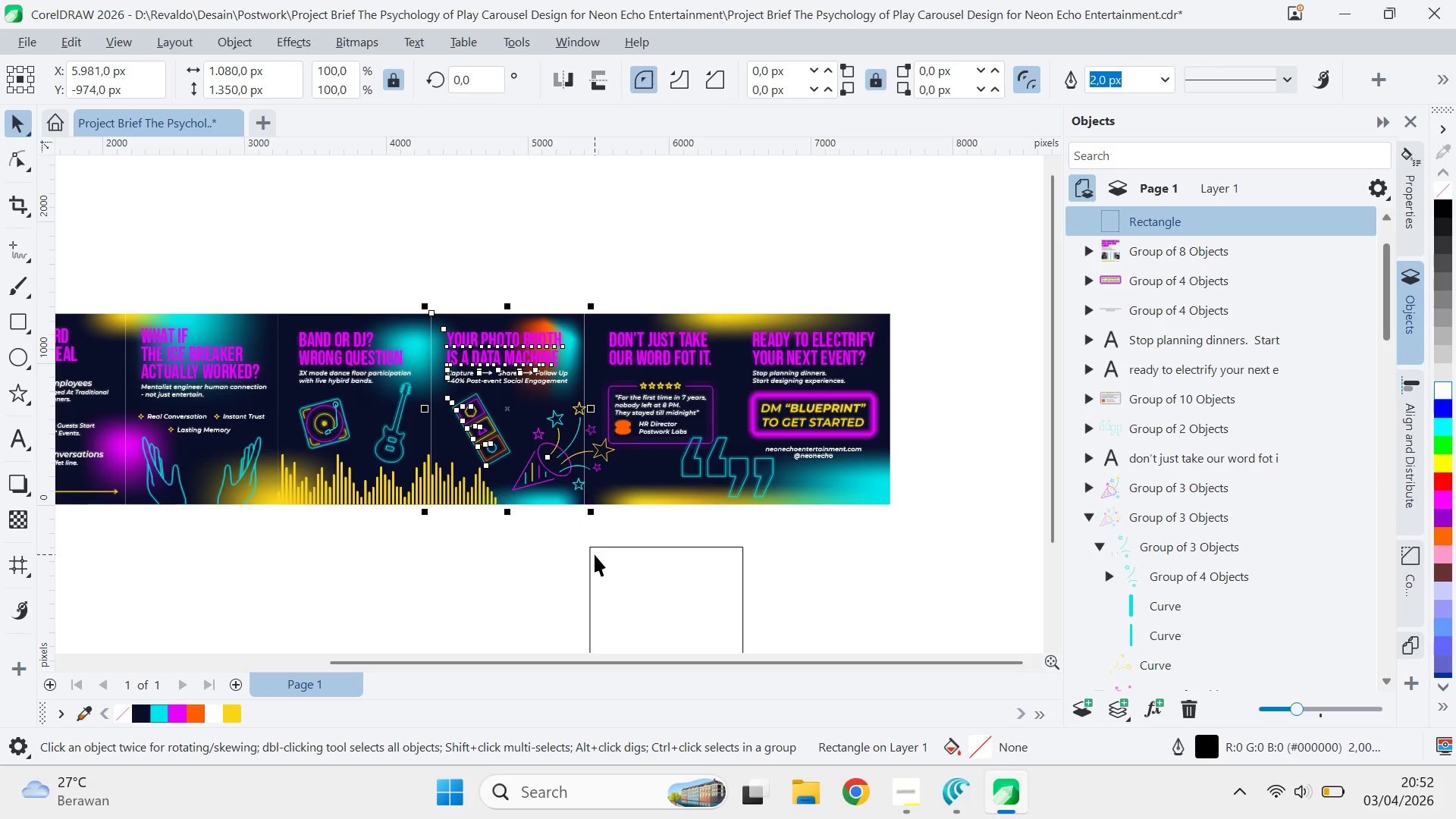 
key(Control+E)
 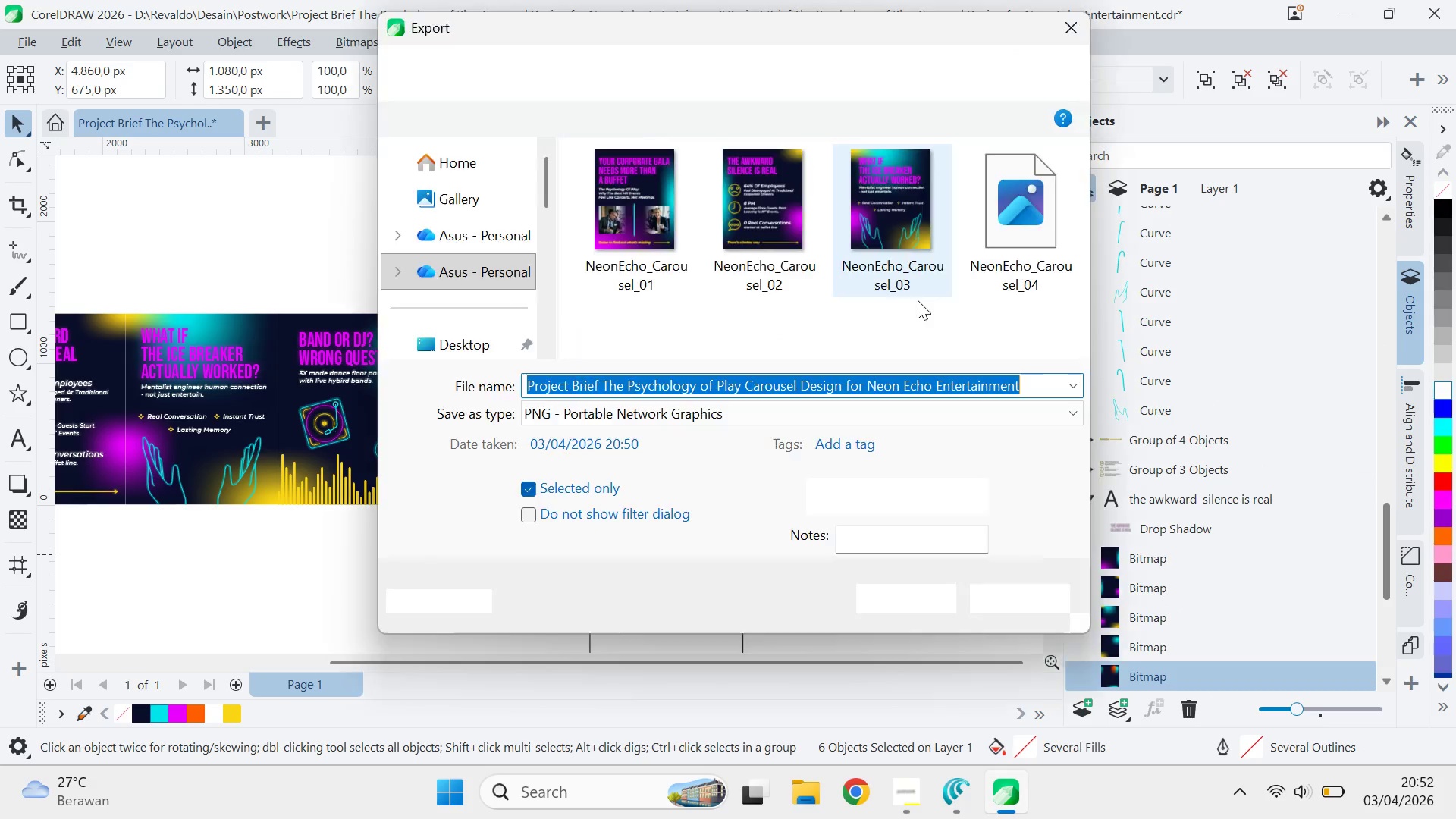 
left_click([1001, 232])
 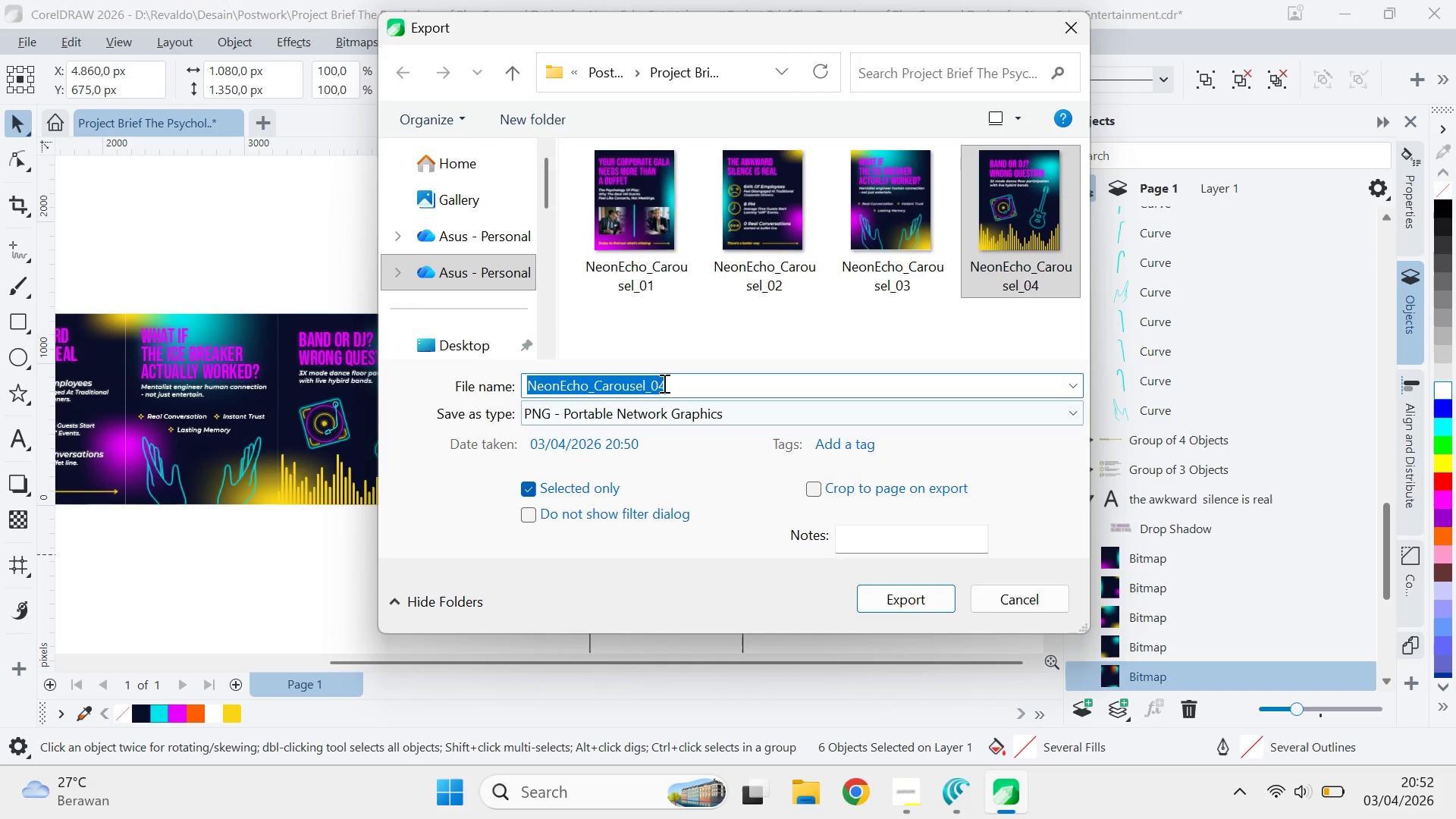 
double_click([661, 384])
 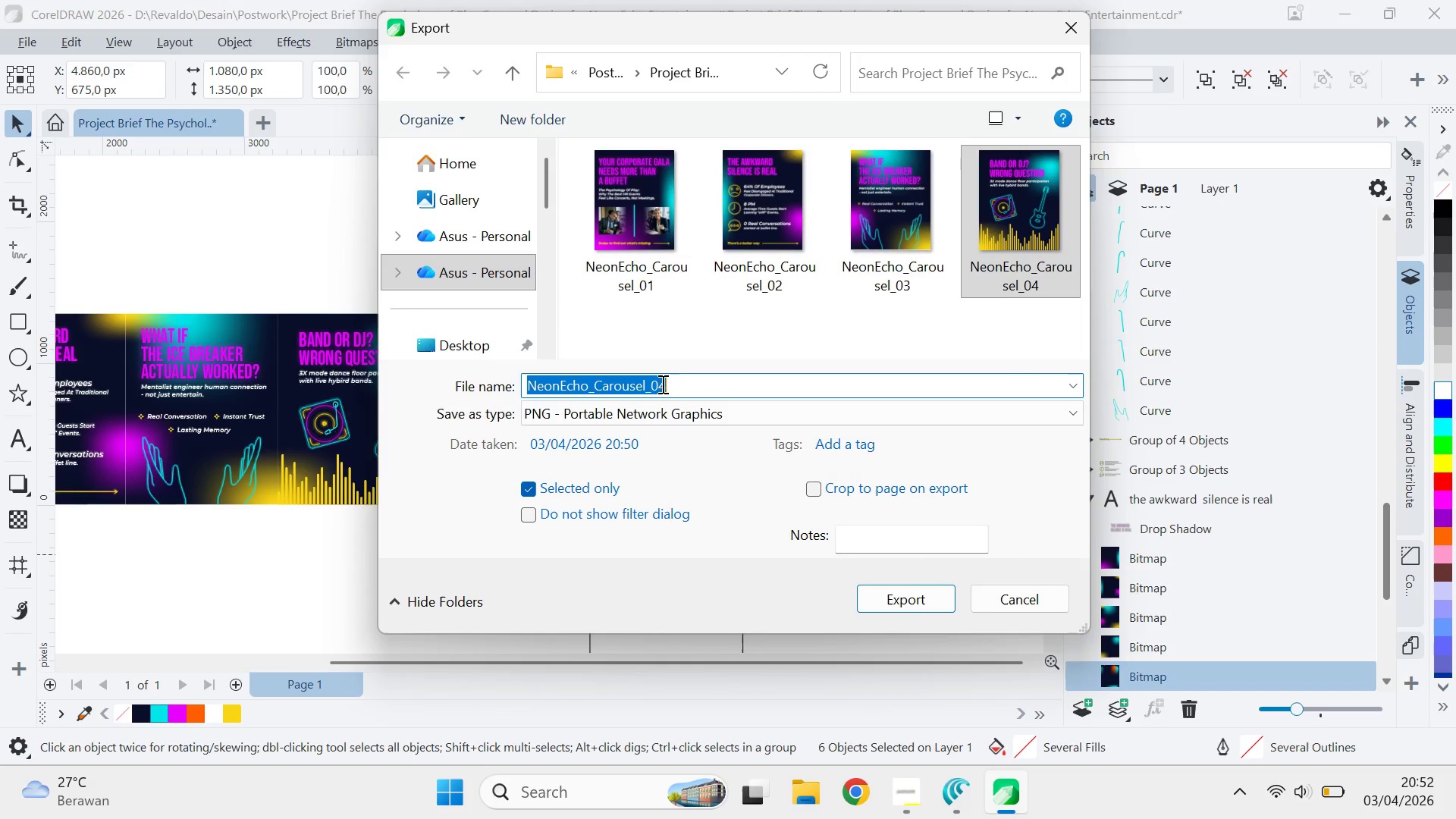 
triple_click([661, 383])
 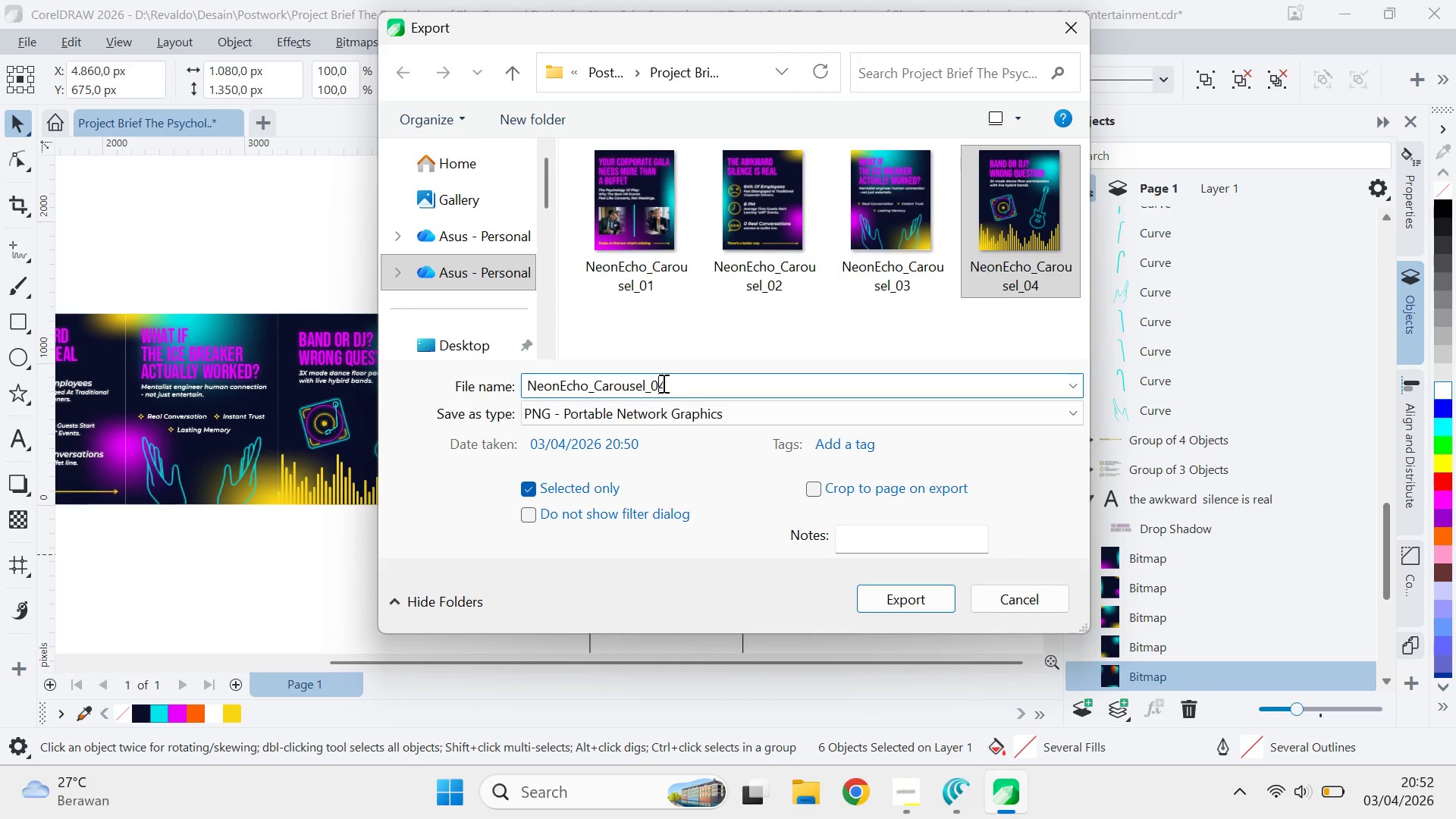 
left_click_drag(start_coordinate=[664, 383], to_coordinate=[660, 382])
 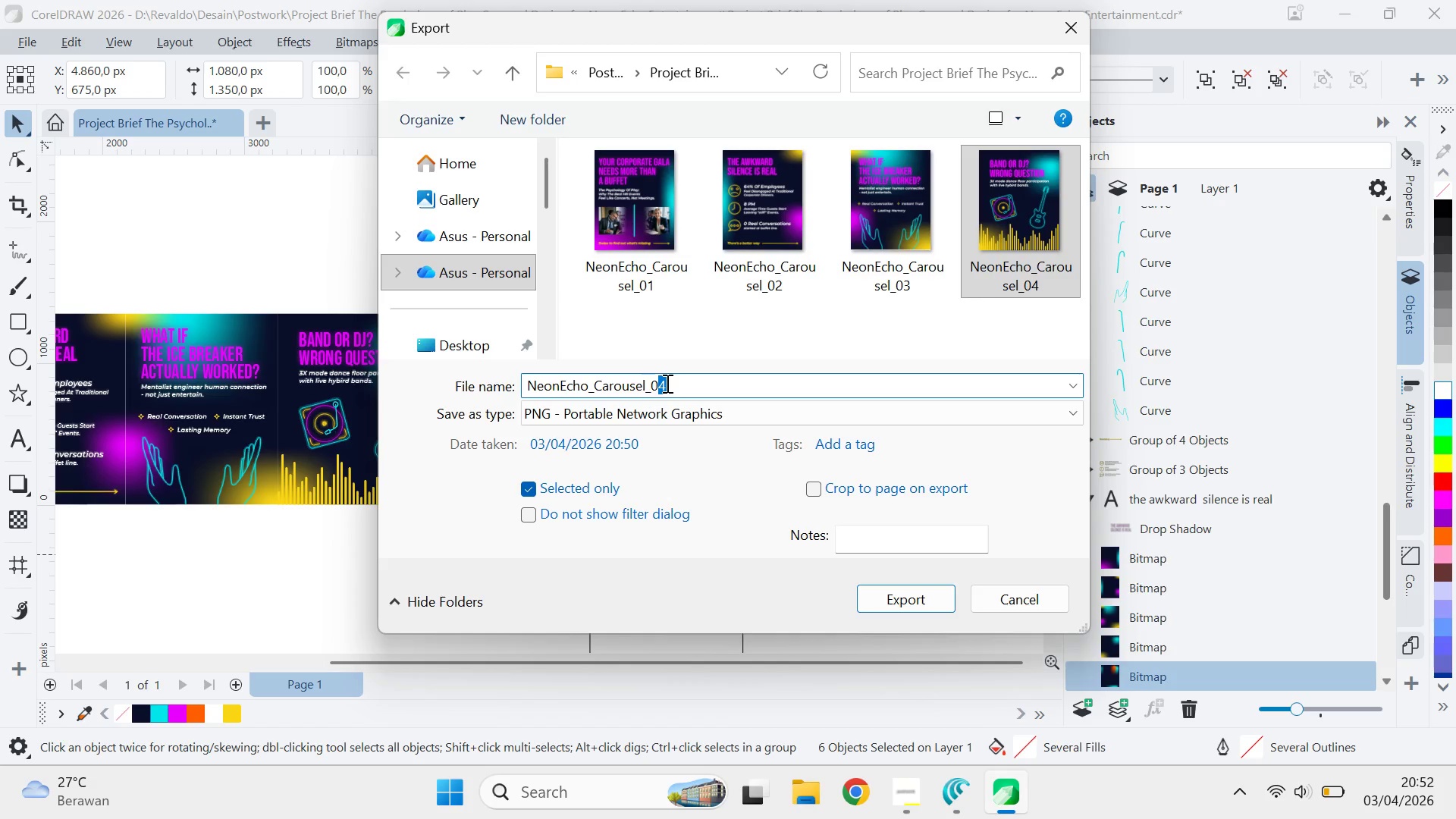 
key(5)
 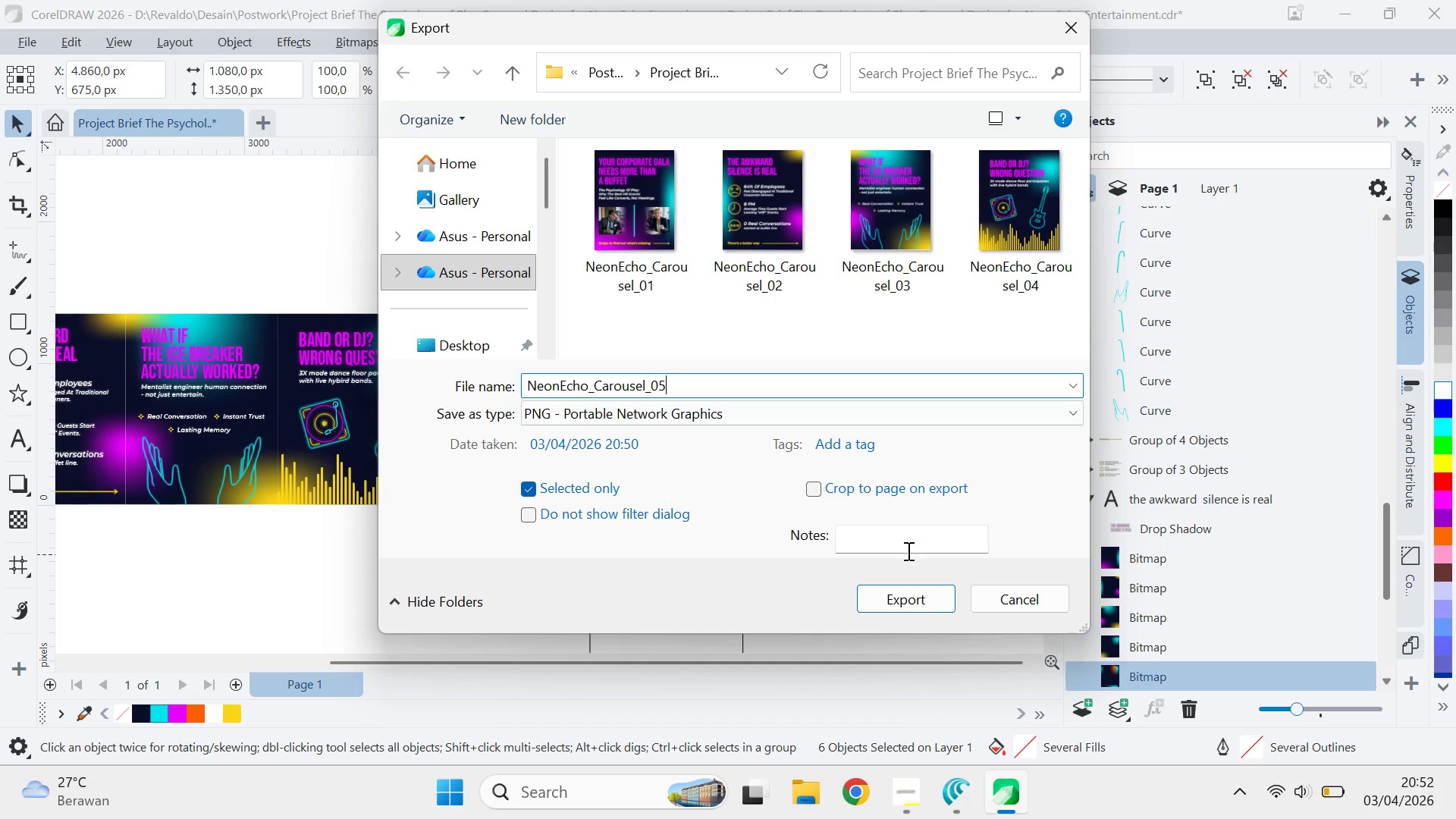 
left_click([925, 607])
 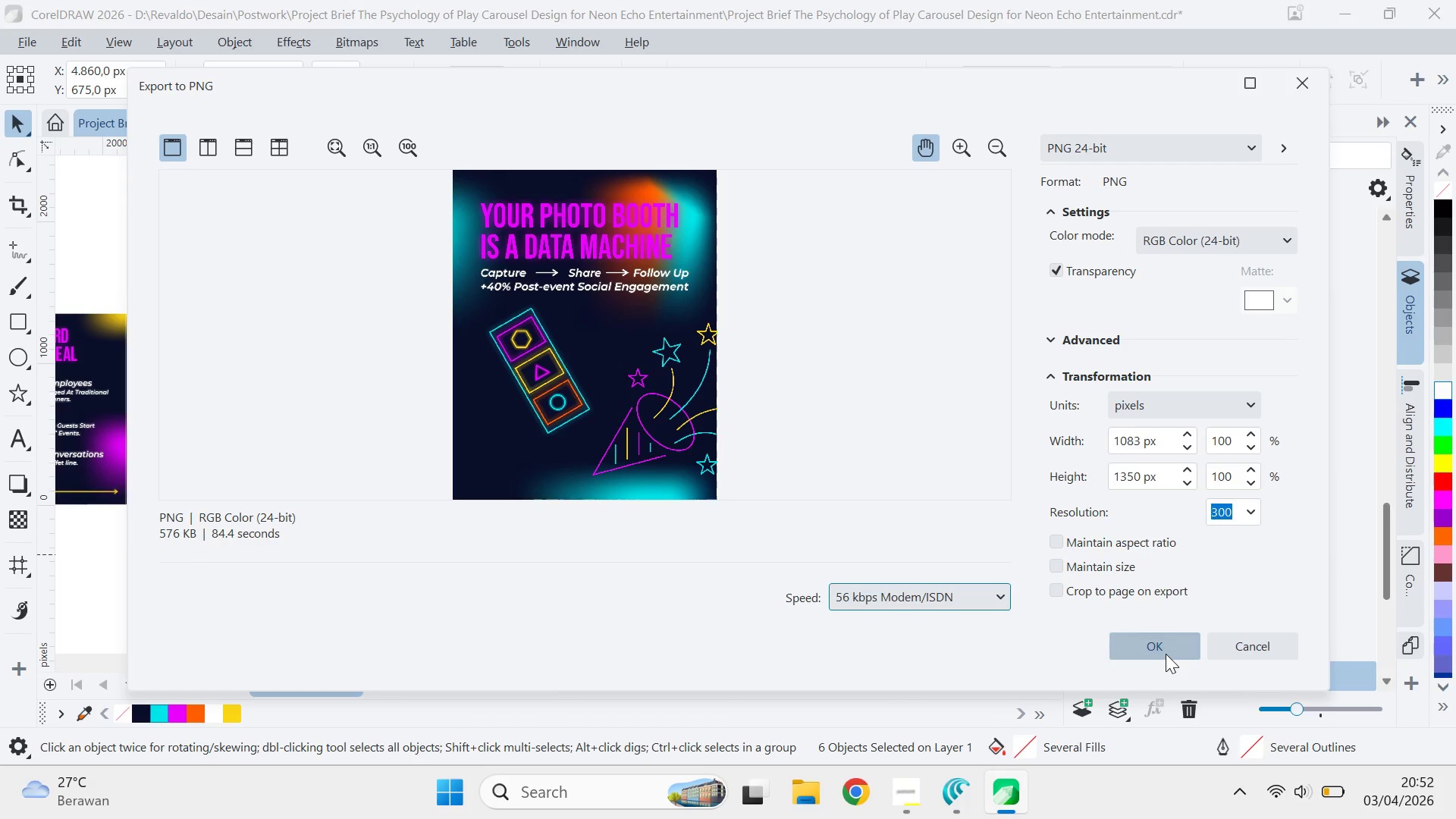 
left_click_drag(start_coordinate=[1133, 442], to_coordinate=[1141, 442])
 